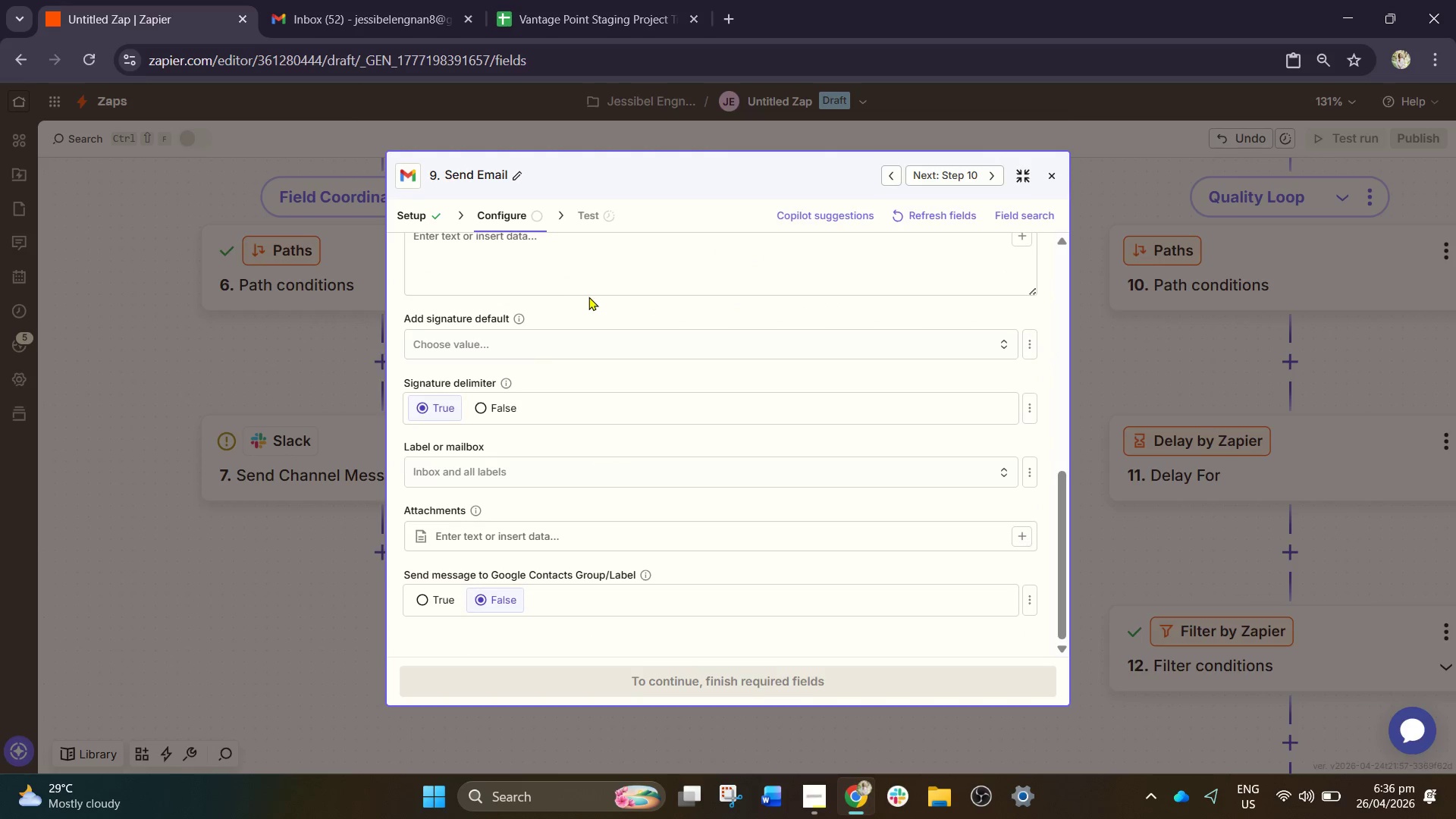 
left_click([593, 271])
 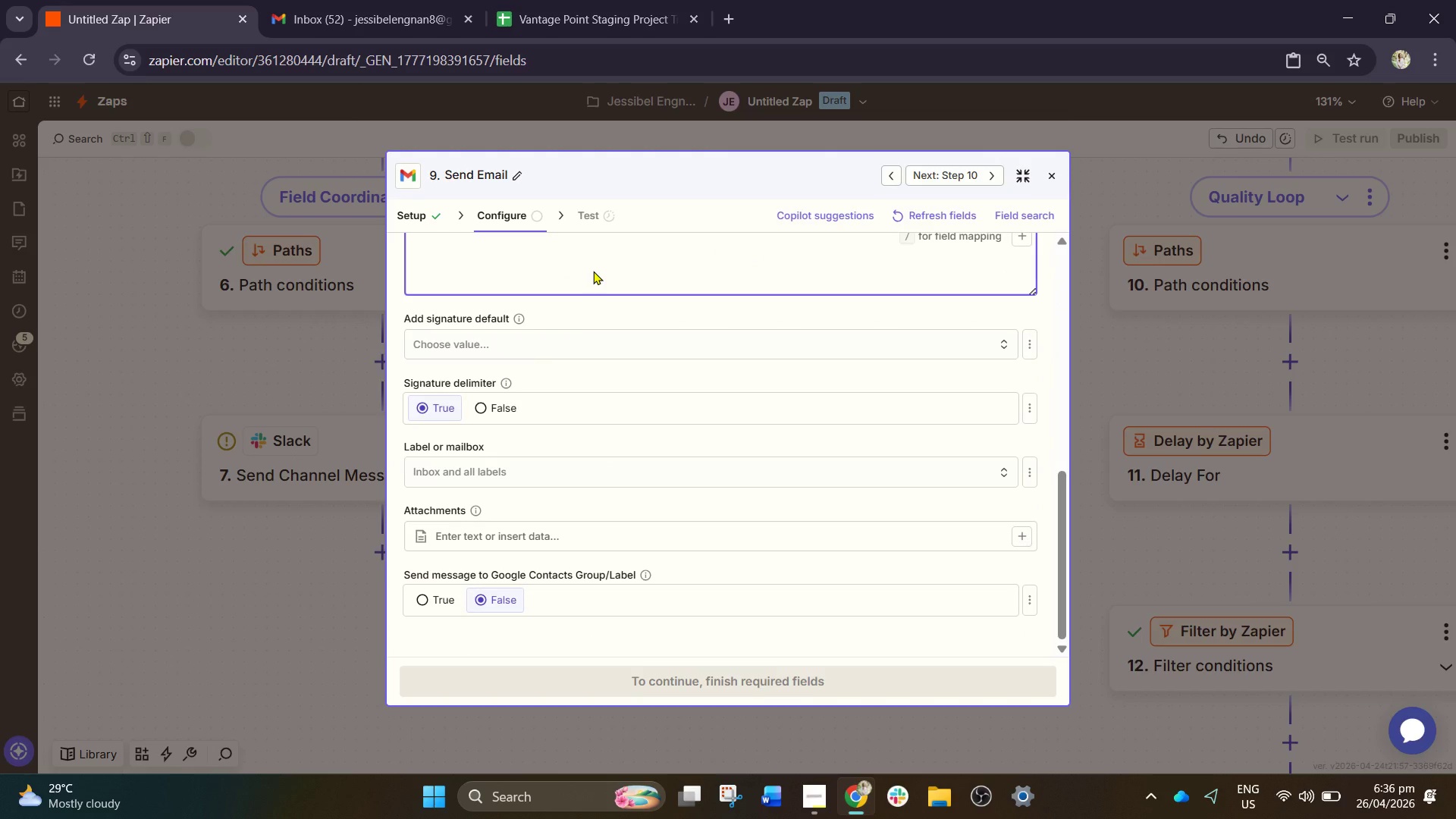 
wait(5.36)
 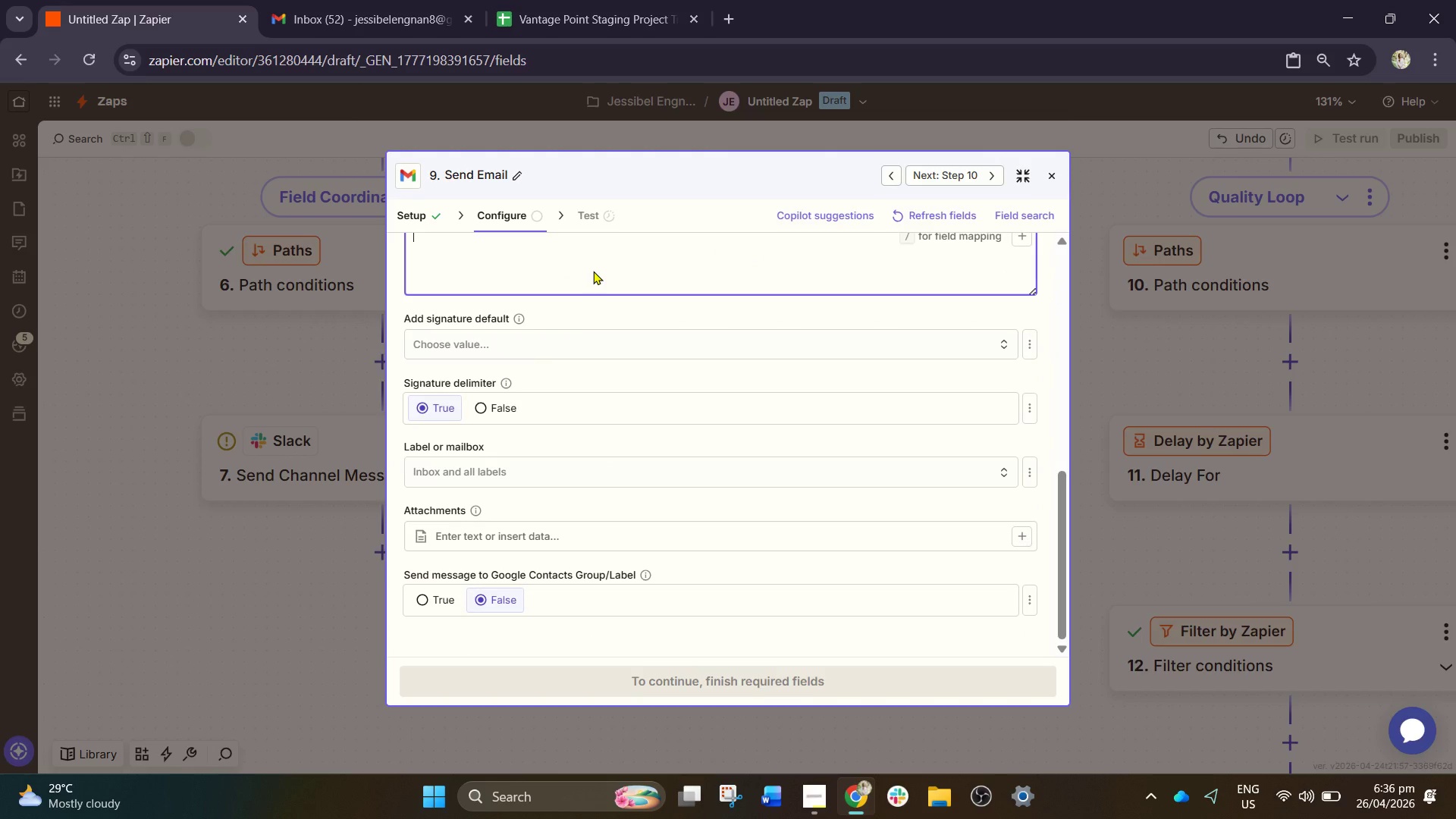 
scroll: coordinate [491, 367], scroll_direction: up, amount: 2.0
 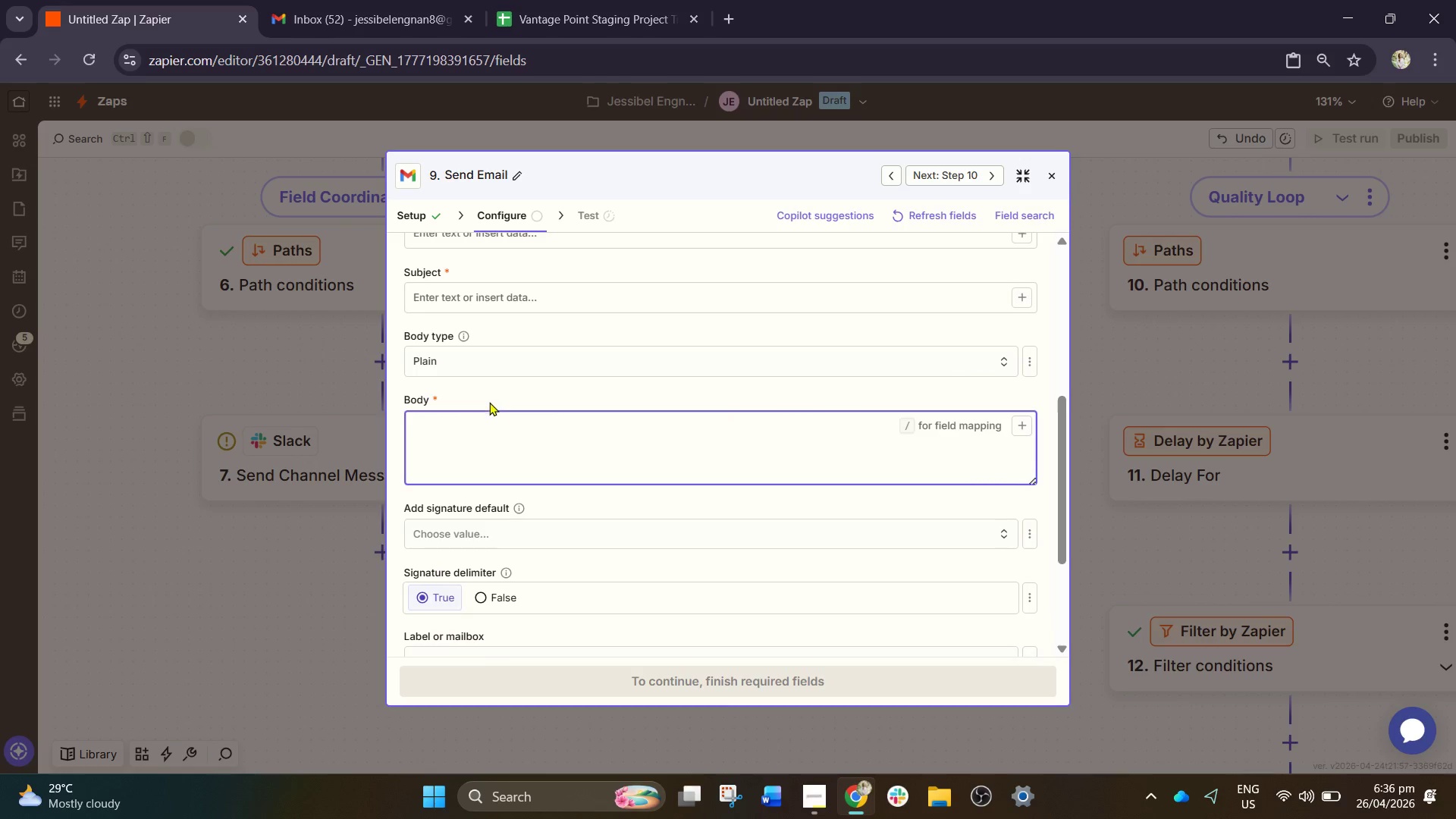 
left_click([461, 429])
 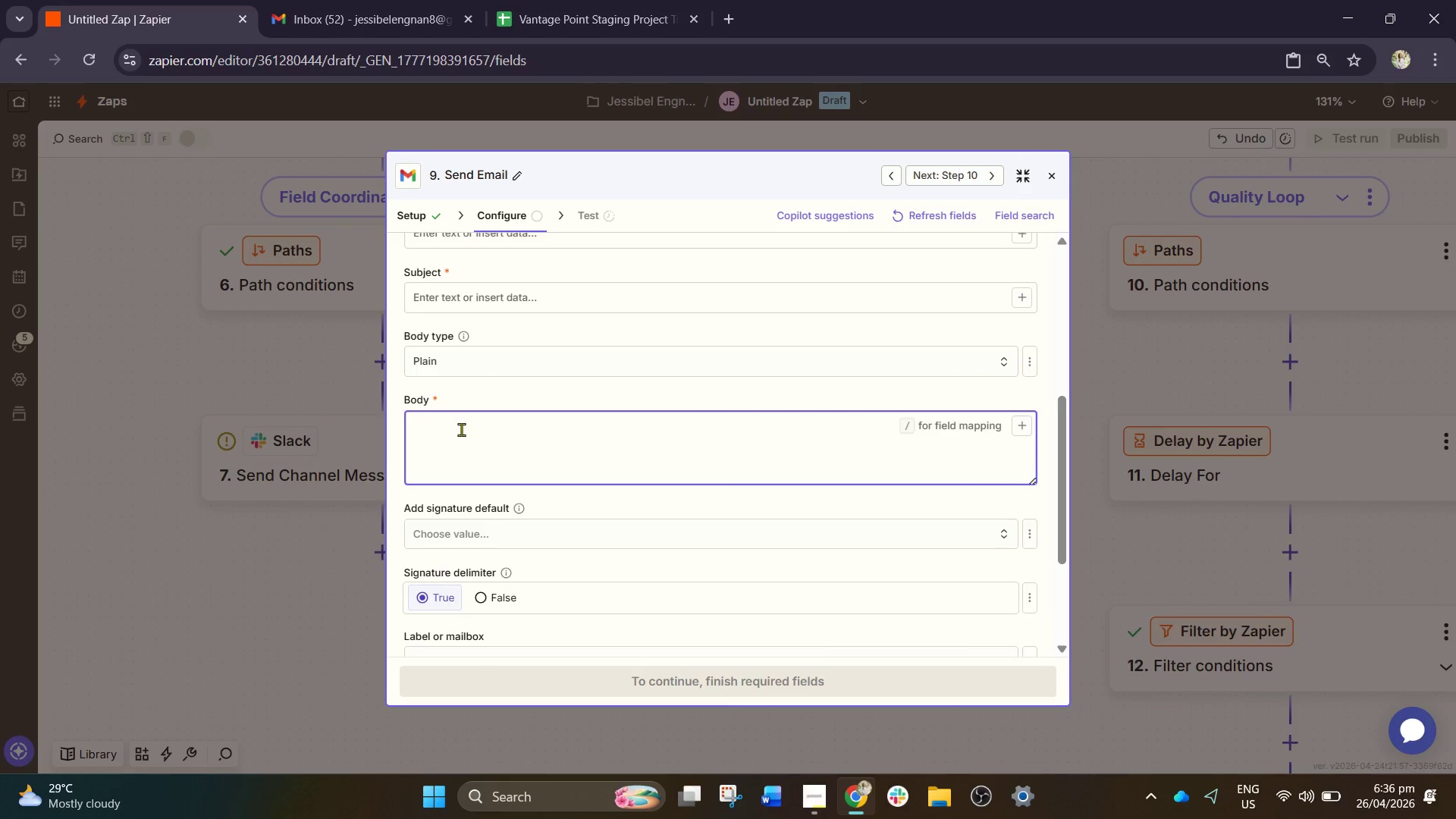 
type(h)
key(Backspace)
type(hi)
key(Backspace)
key(Backspace)
type(Hi )
 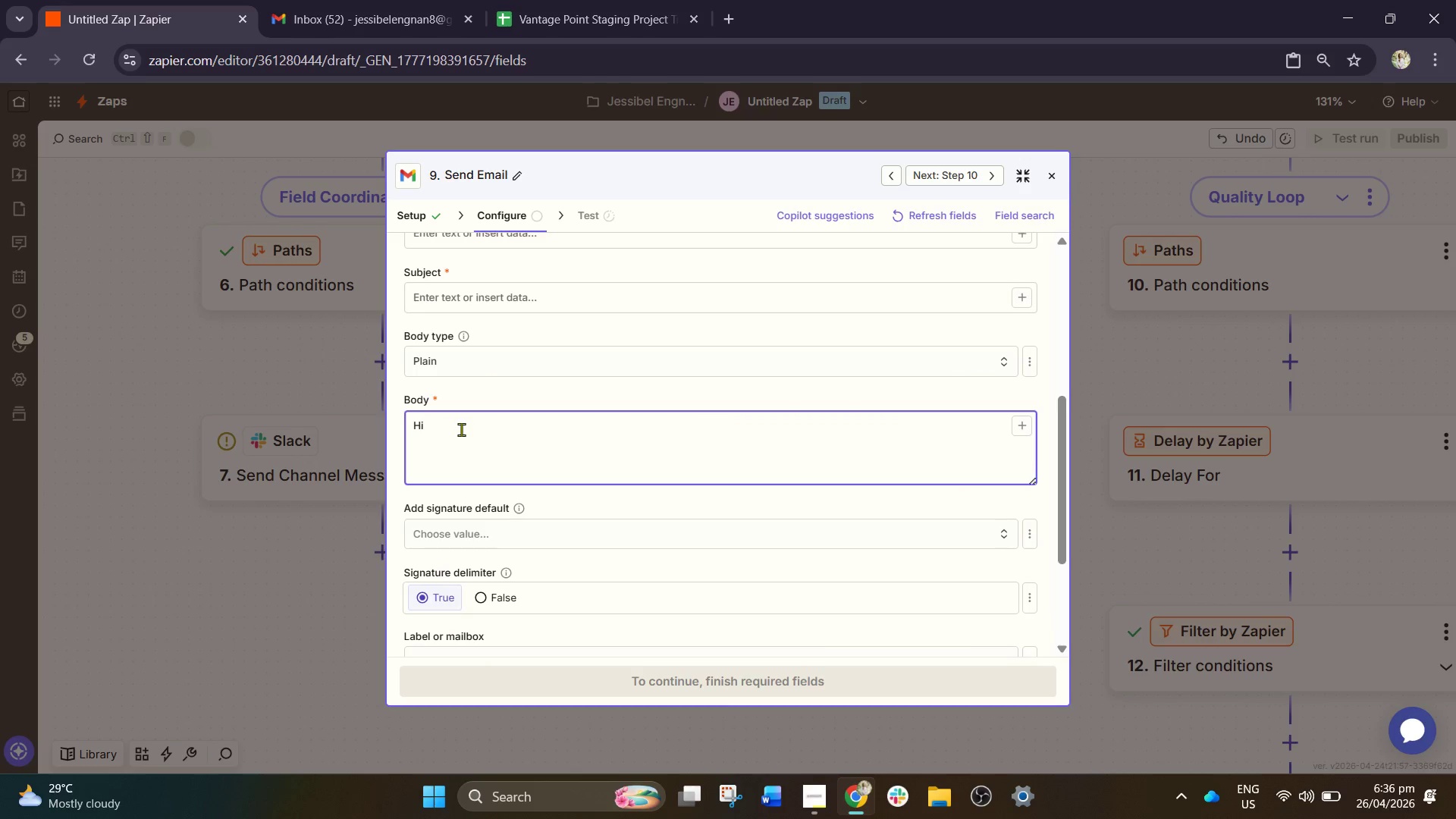 
wait(12.16)
 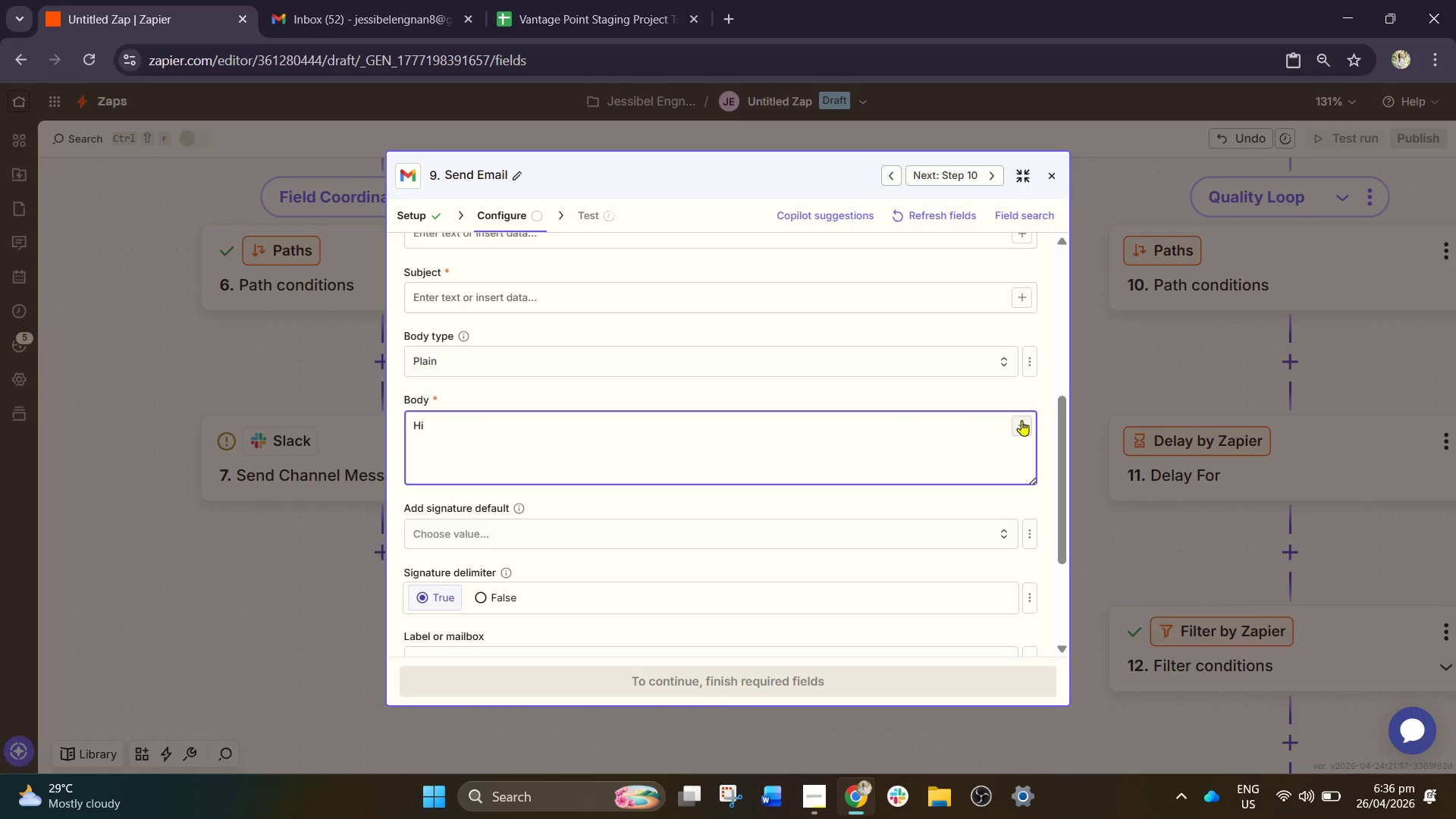 
left_click([579, 0])
 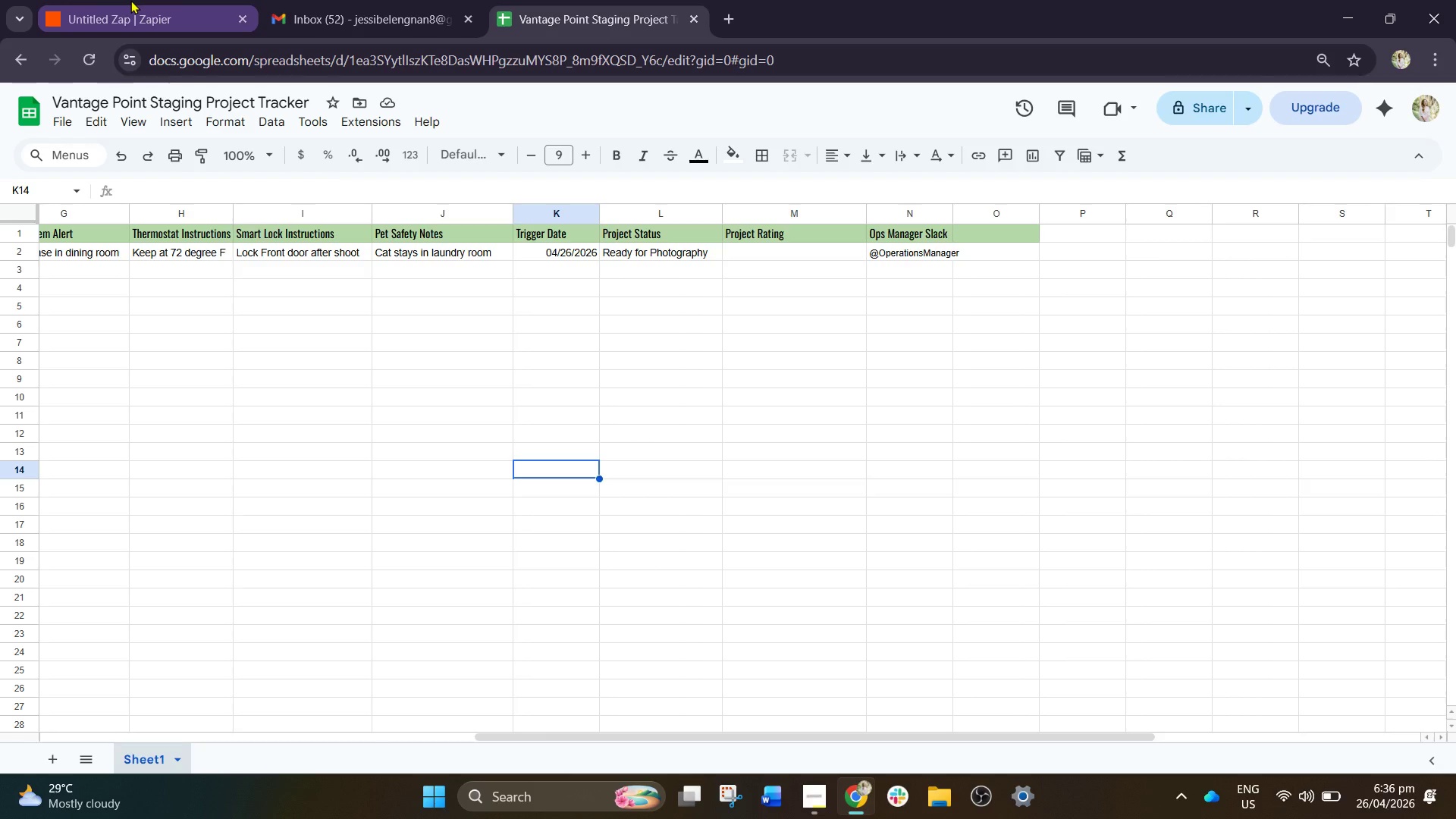 
left_click([130, 0])
 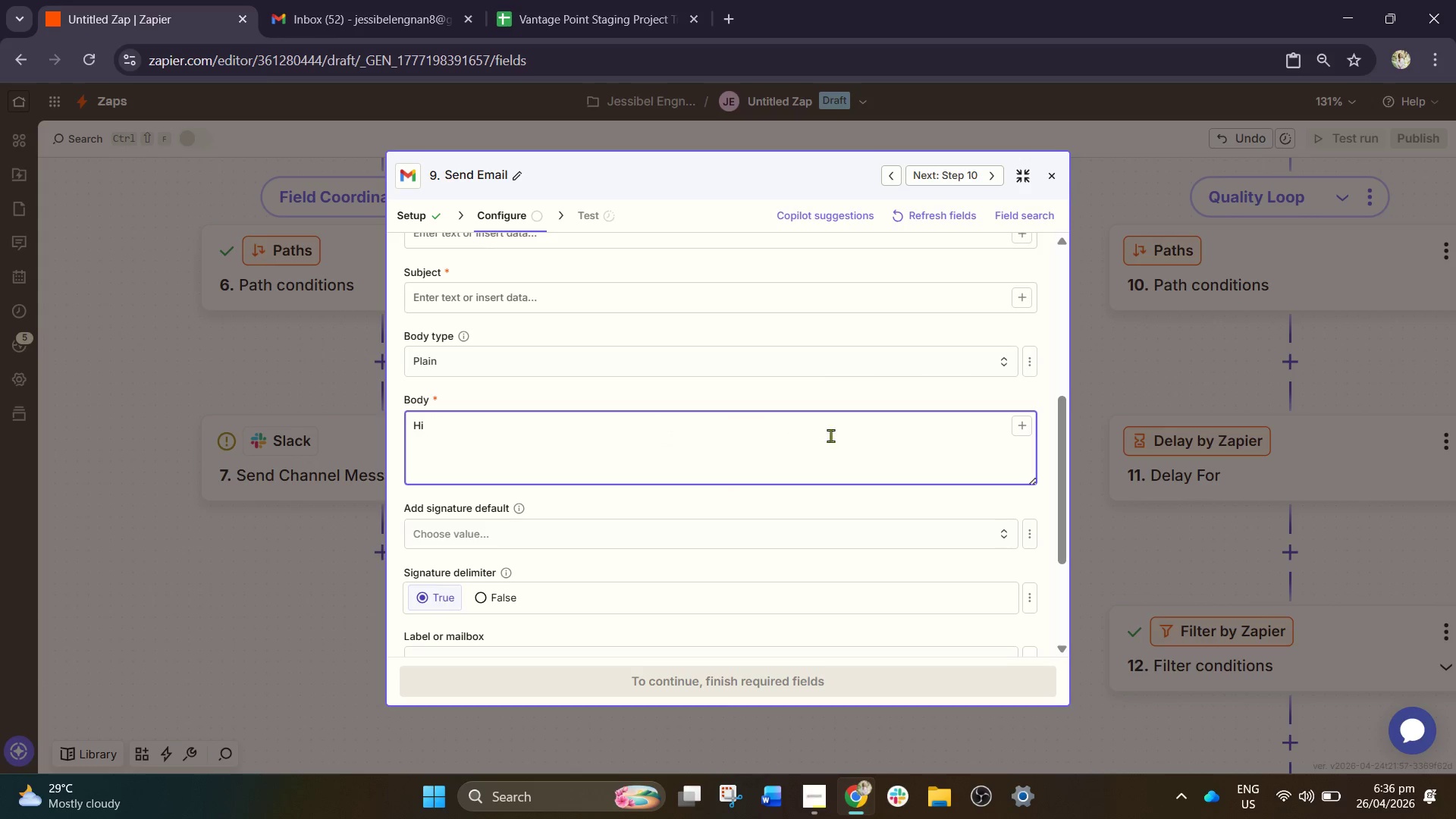 
wait(8.97)
 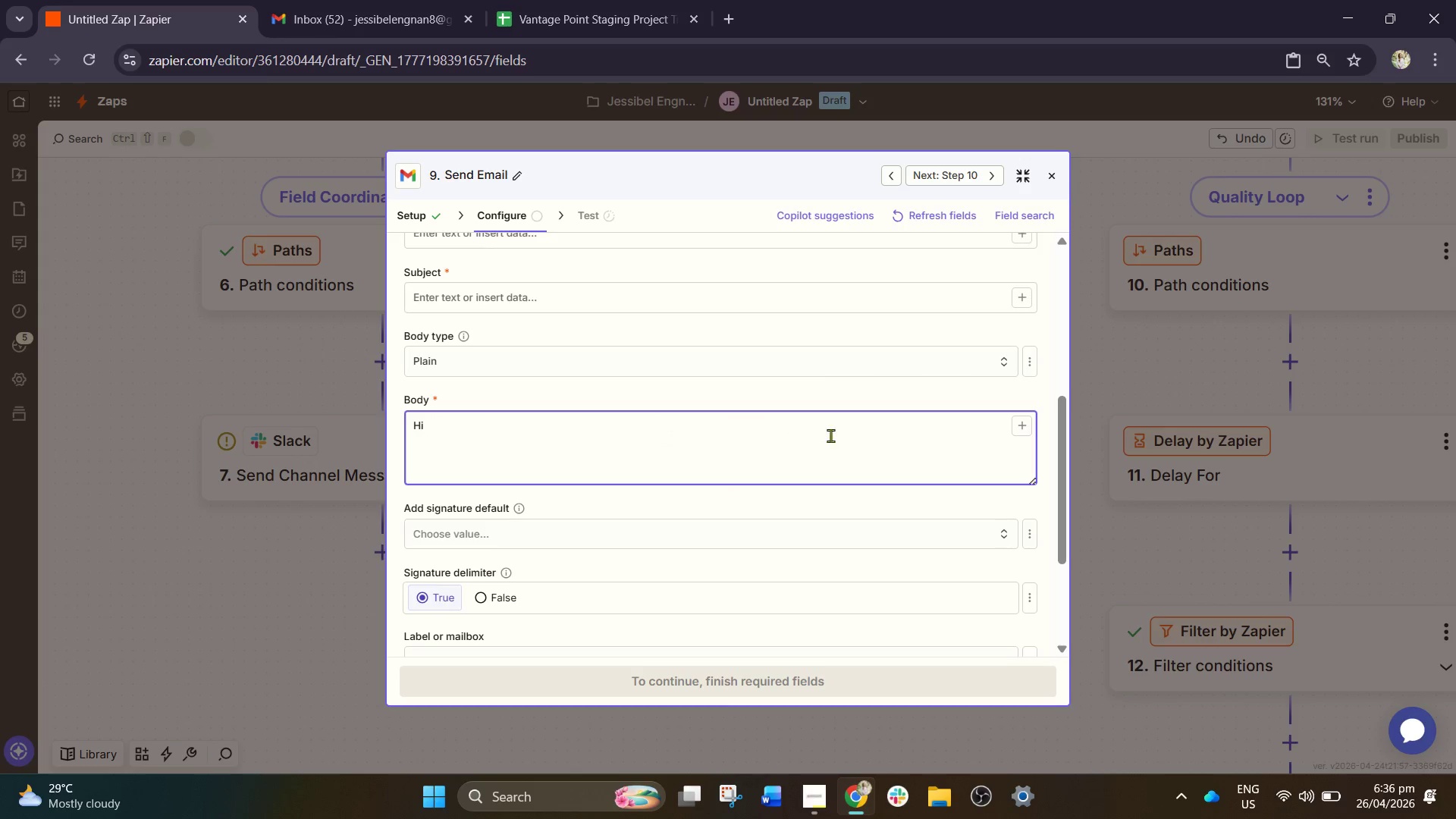 
left_click([1021, 423])
 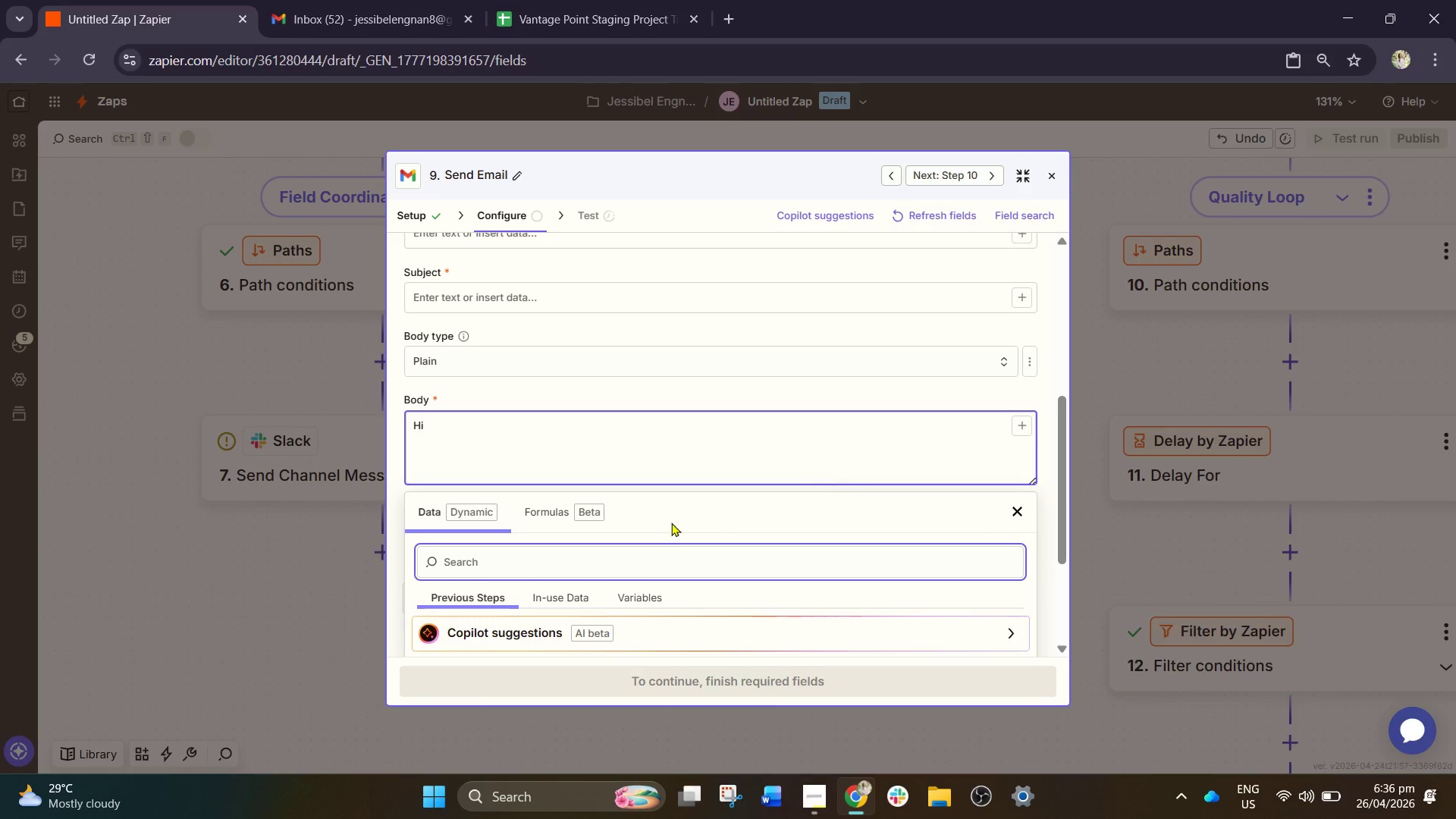 
scroll: coordinate [603, 605], scroll_direction: down, amount: 1.0
 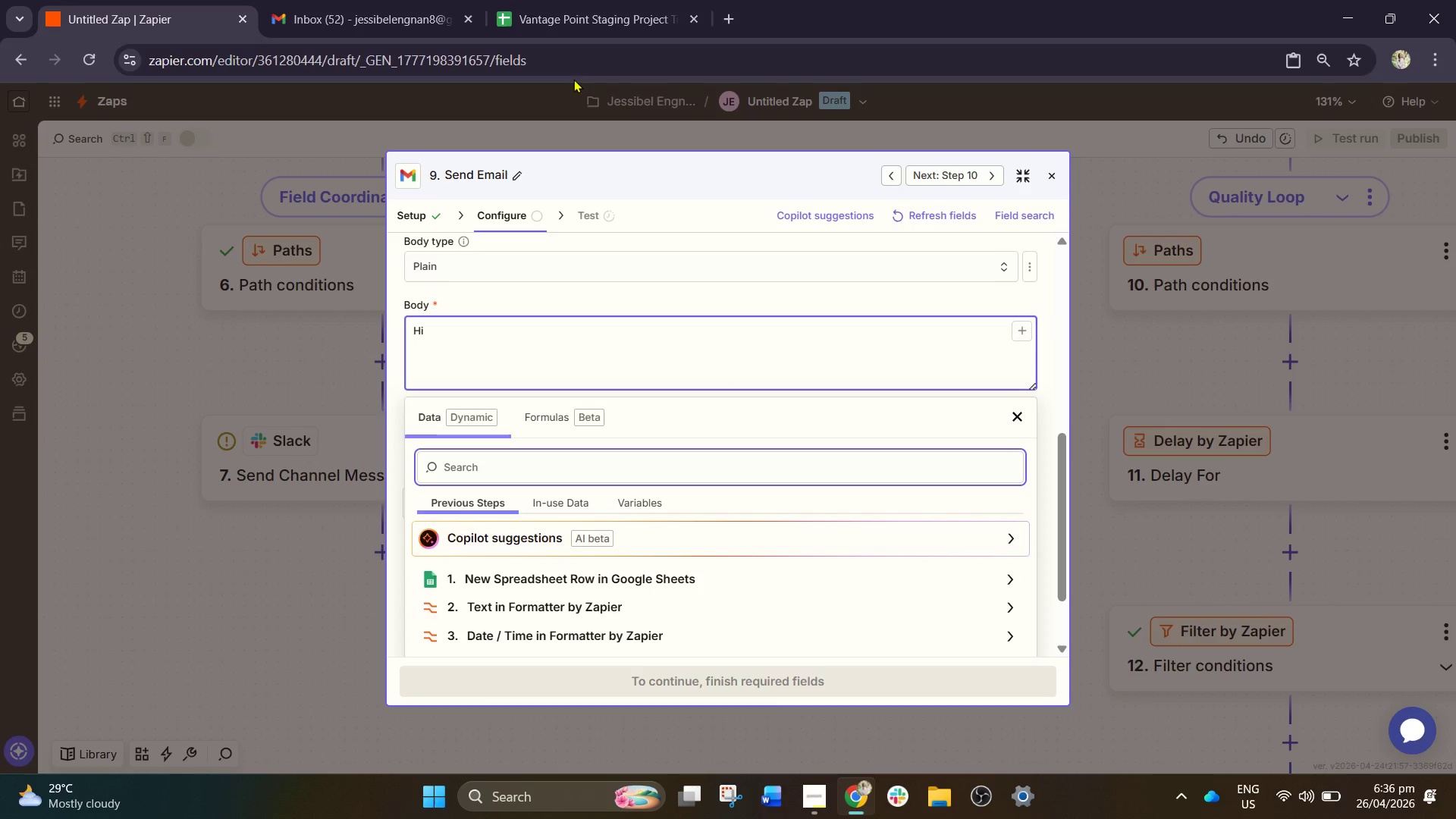 
left_click([598, 0])
 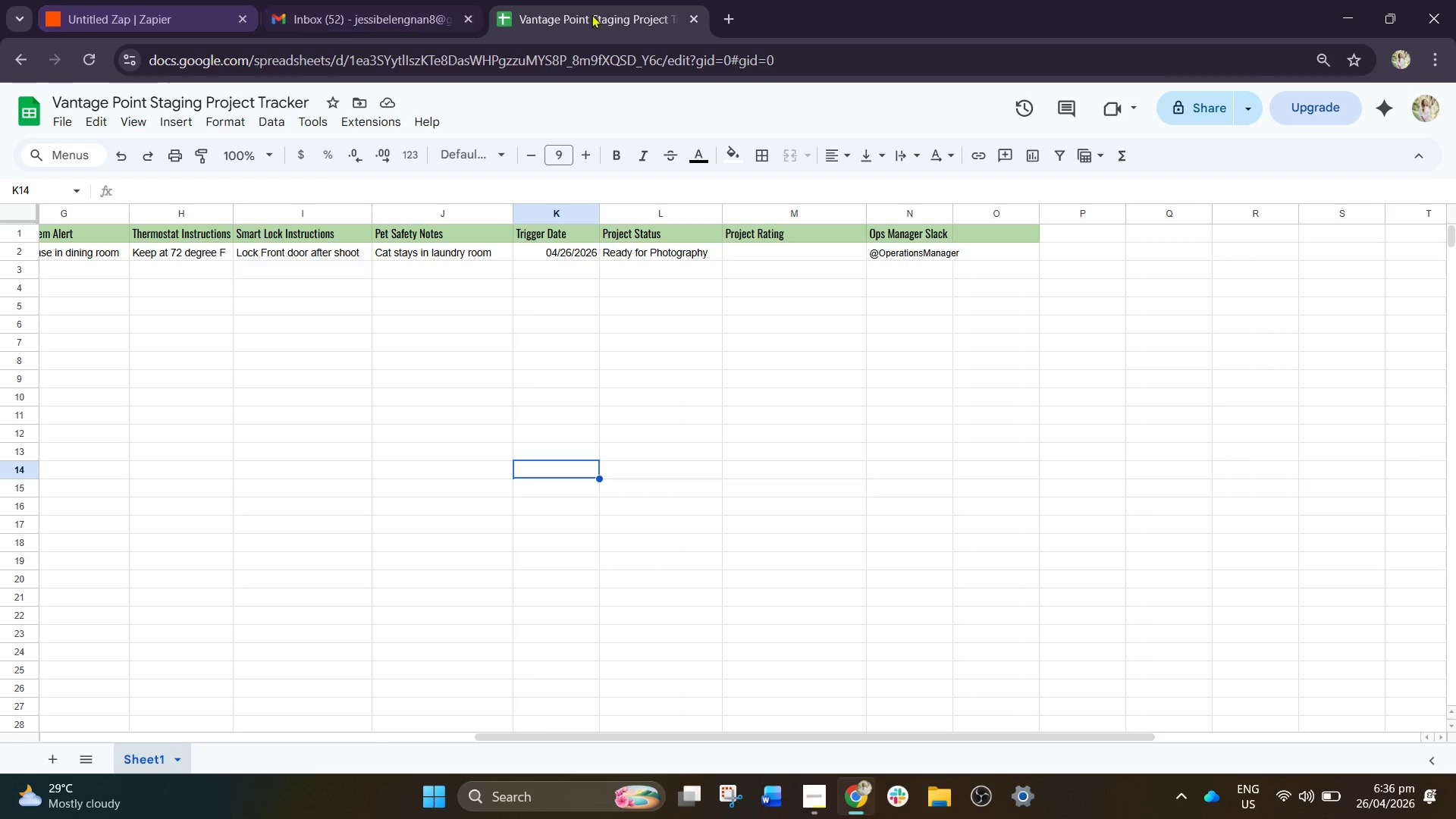 
left_click([86, 0])
 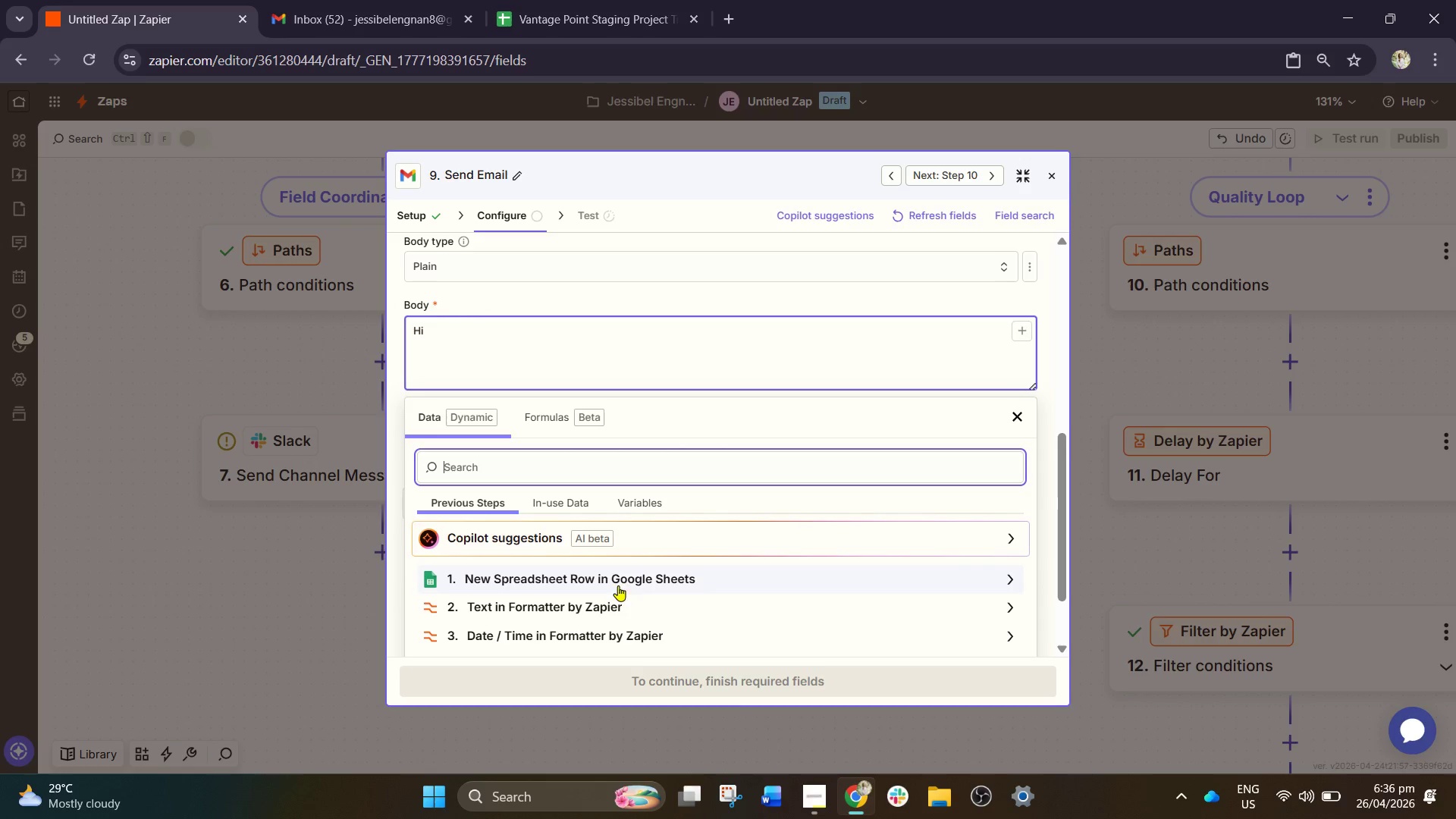 
left_click_drag(start_coordinate=[626, 584], to_coordinate=[630, 584])
 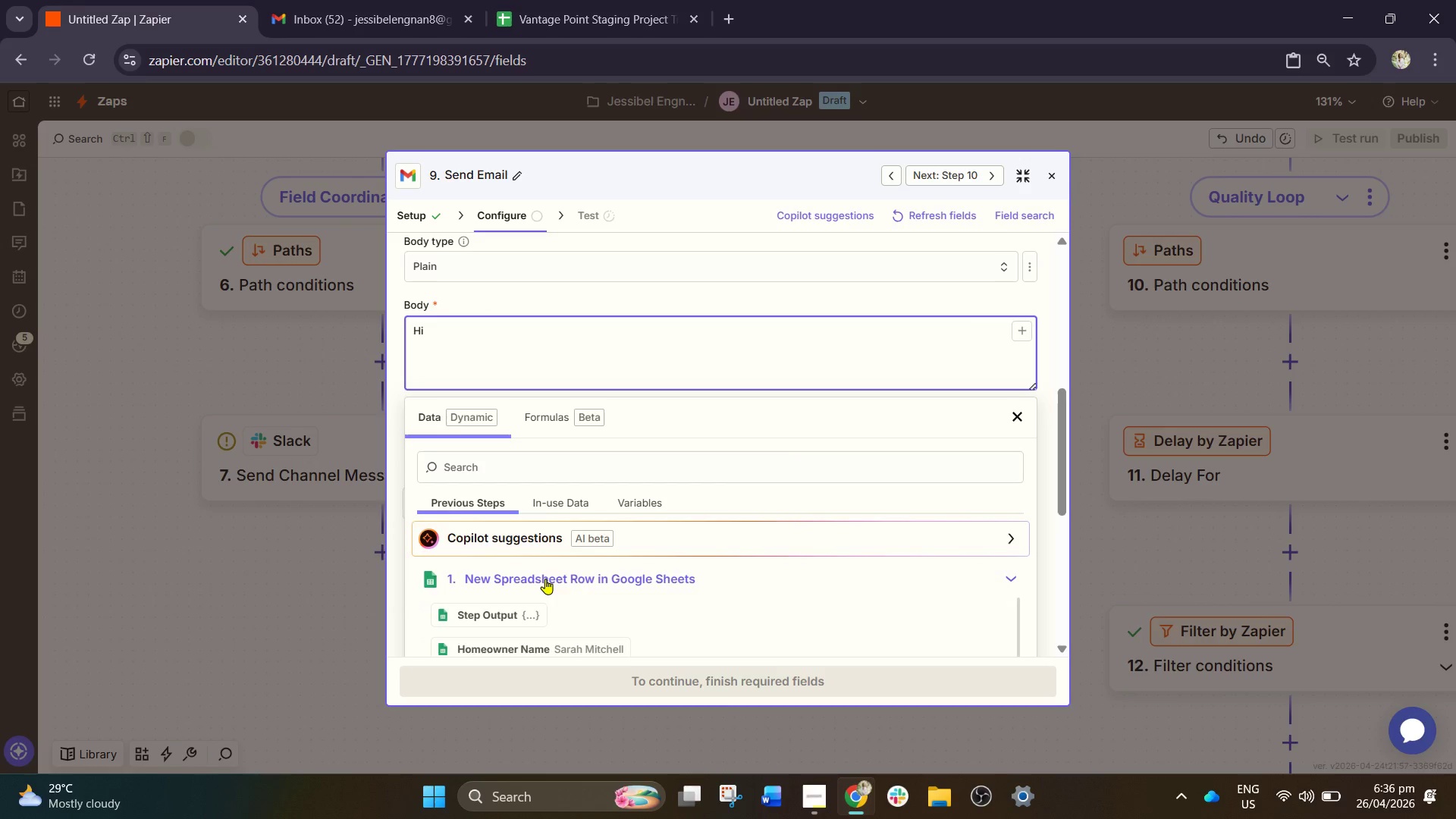 
scroll: coordinate [545, 579], scroll_direction: down, amount: 1.0
 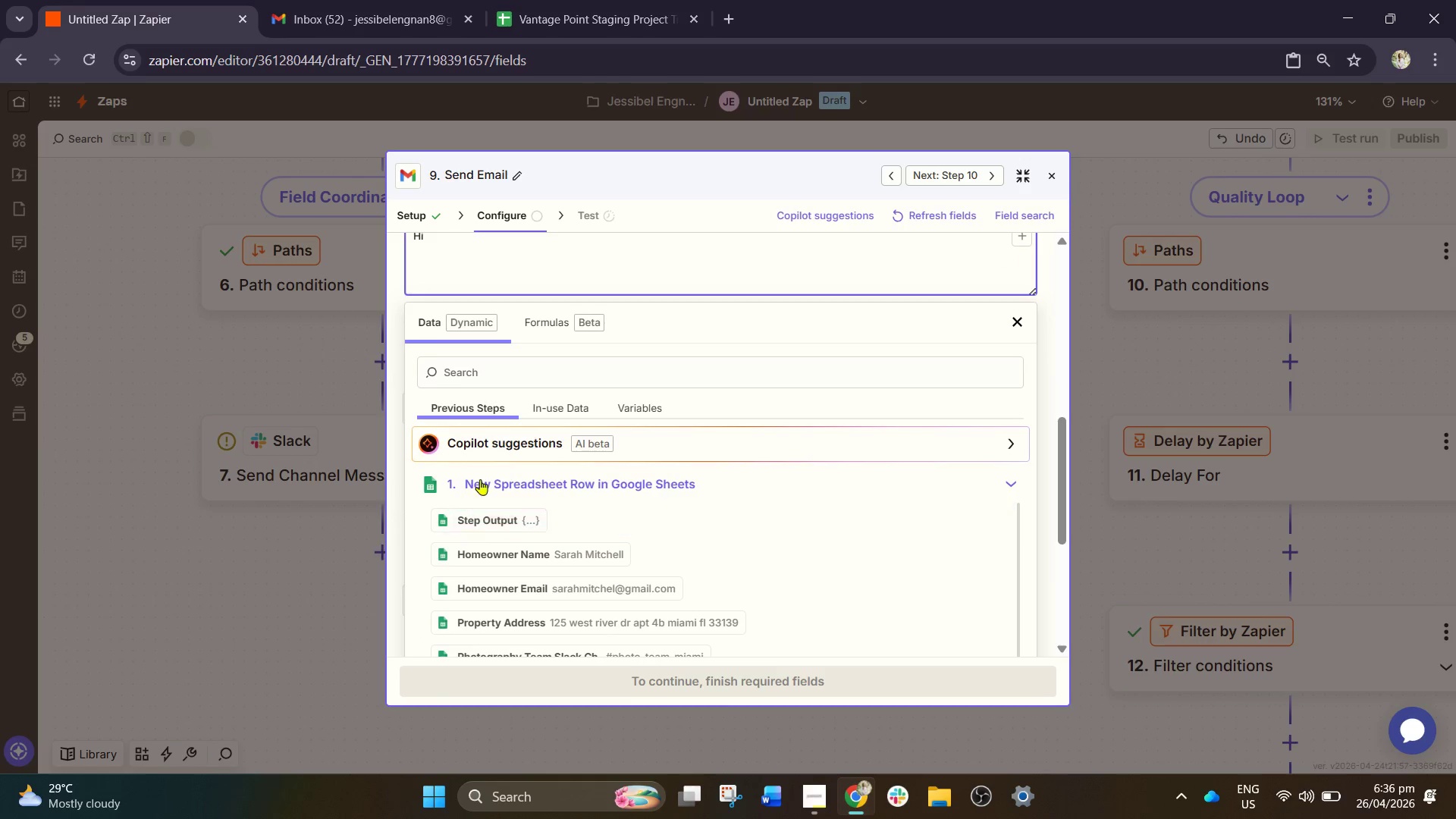 
left_click([490, 375])
 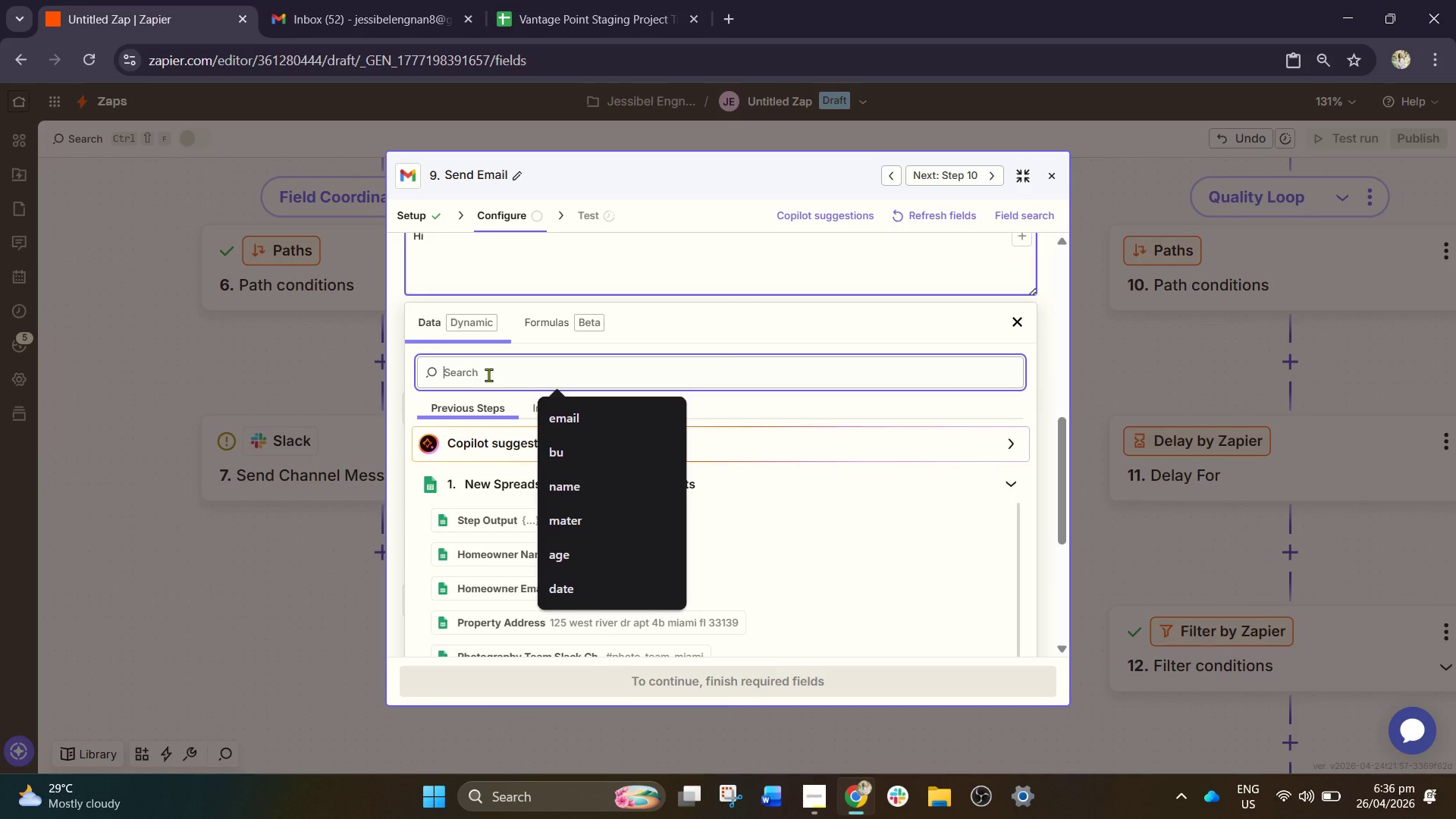 
type(home)
 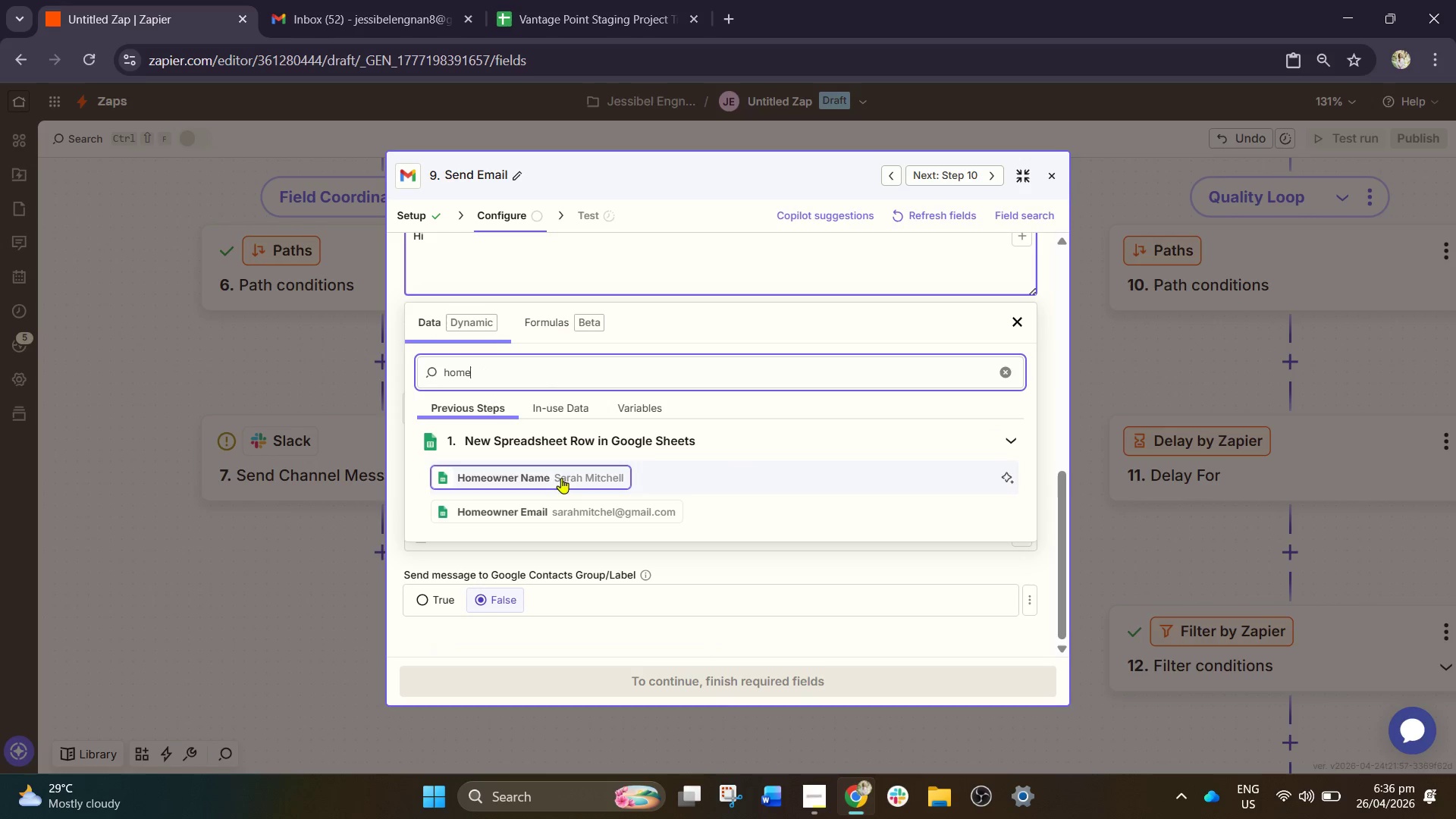 
left_click([585, 479])
 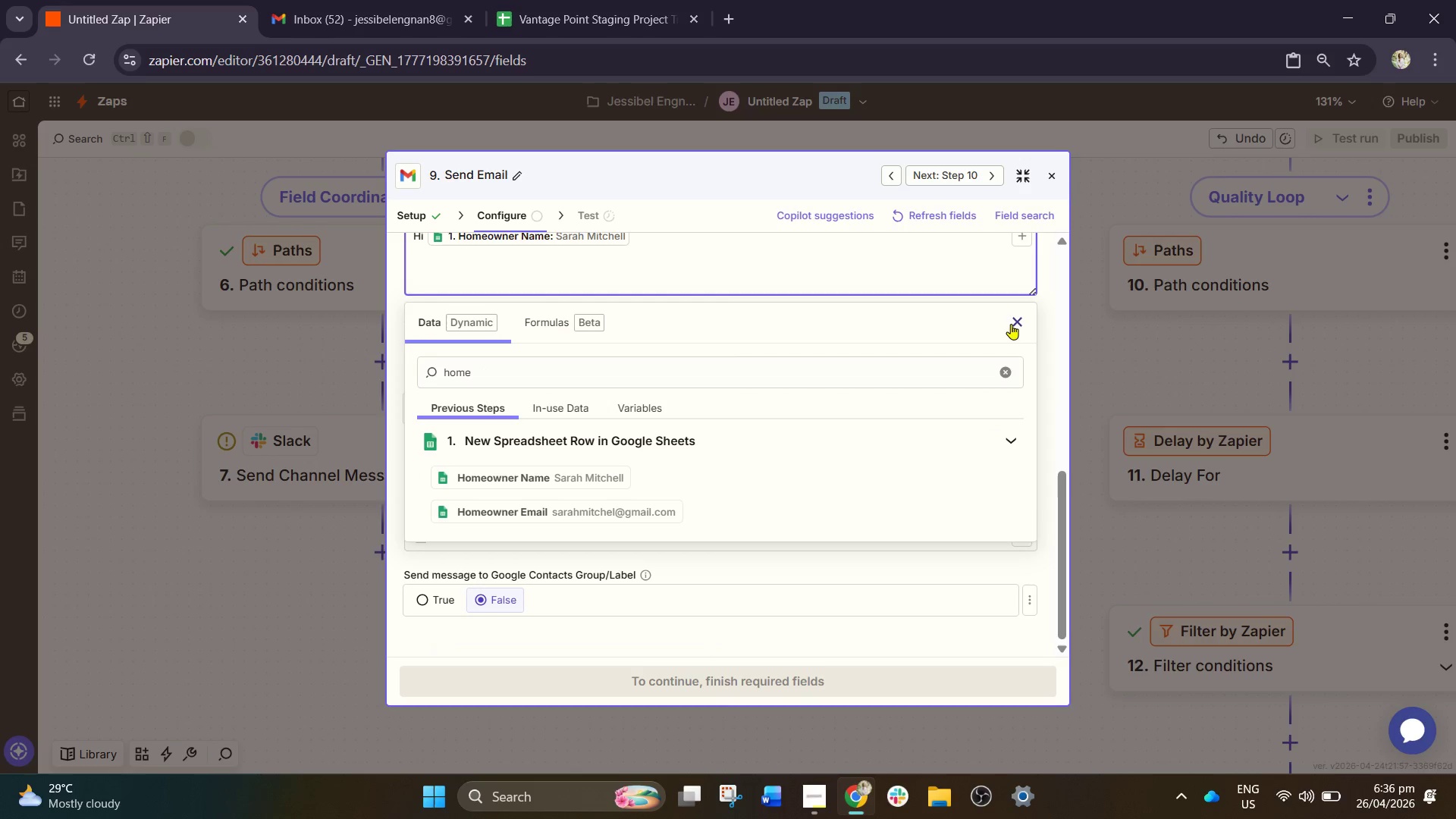 
left_click([1011, 324])
 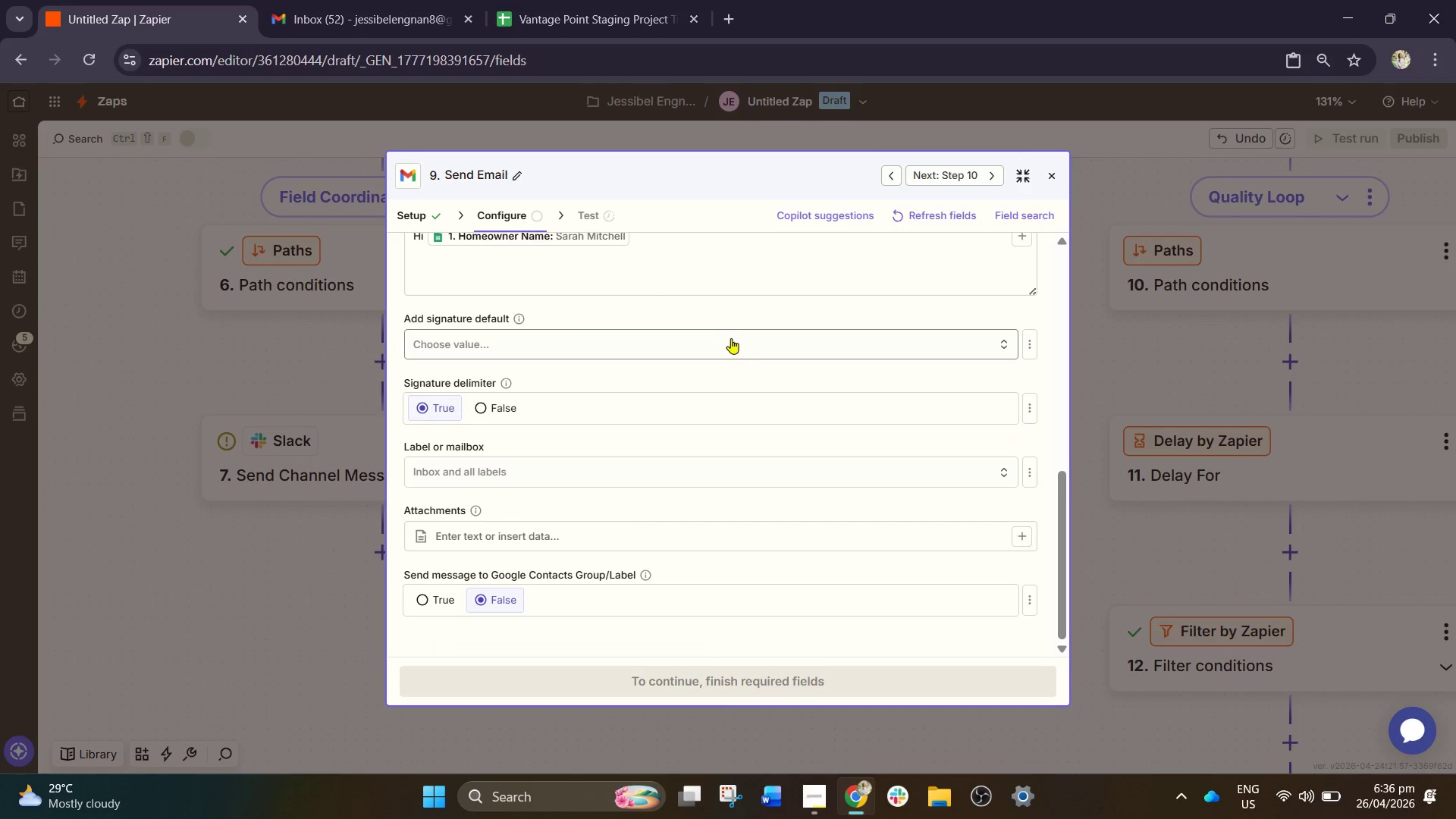 
scroll: coordinate [731, 338], scroll_direction: up, amount: 2.0
 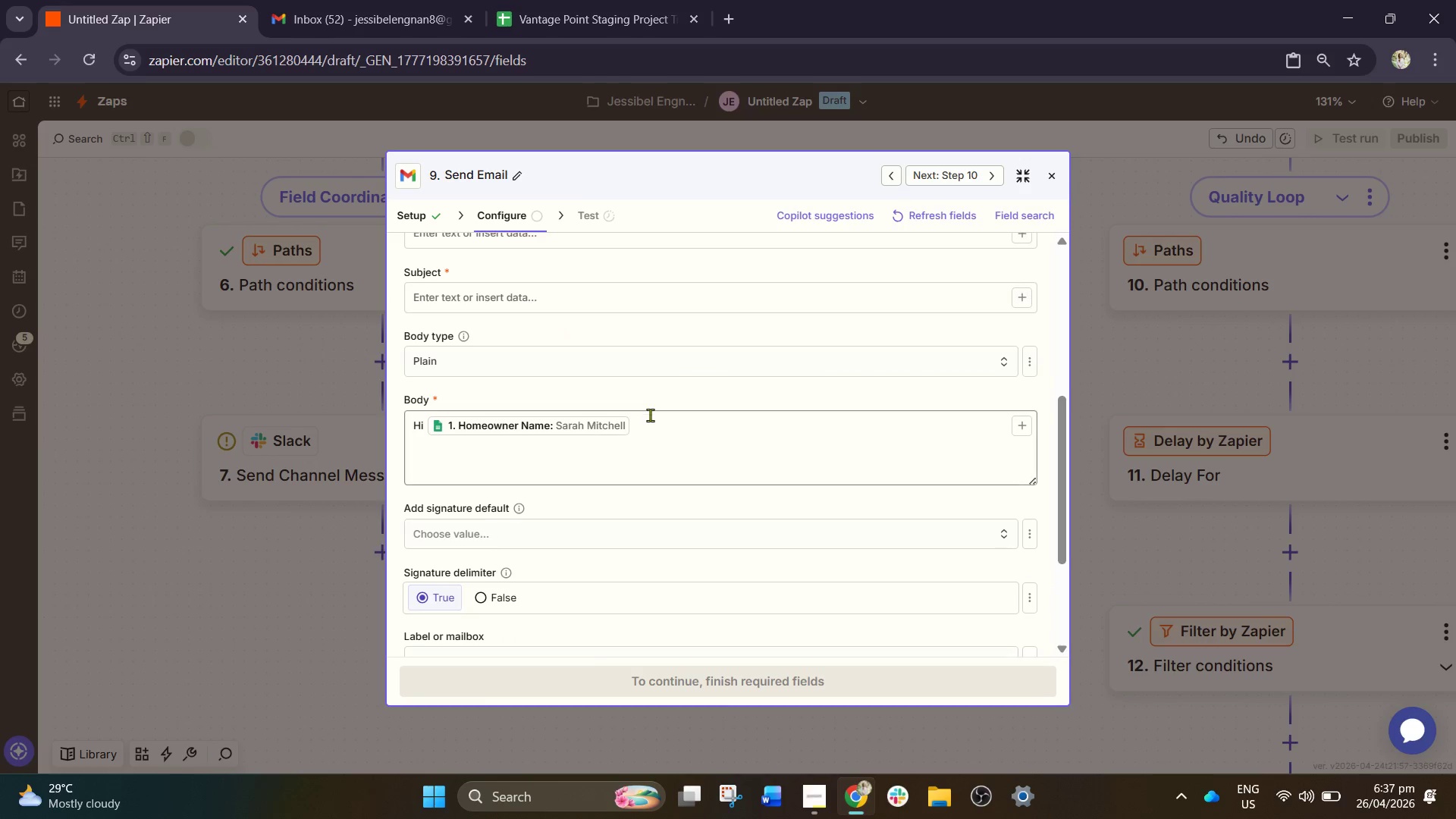 
left_click([646, 425])
 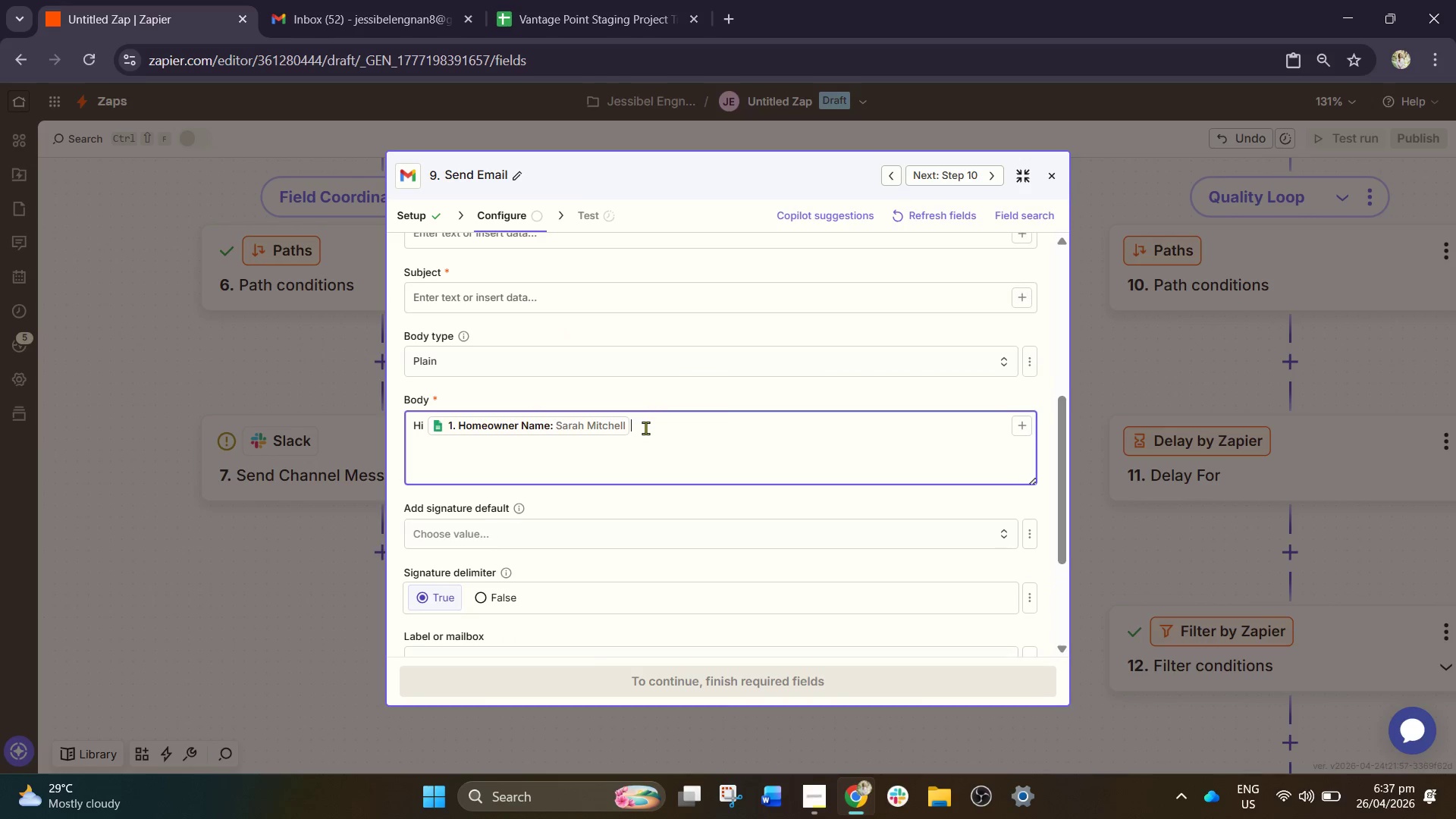 
key(Comma)
 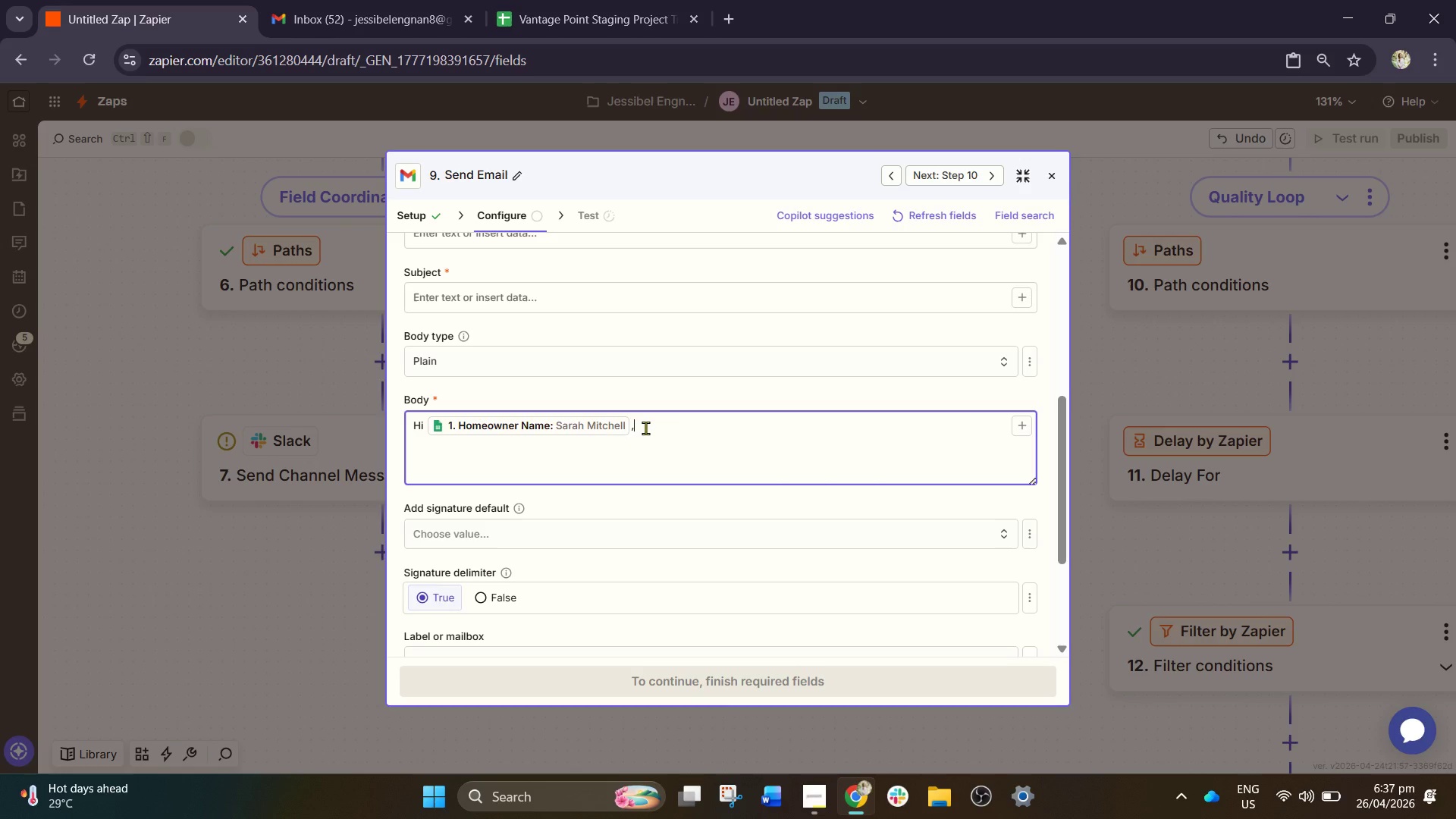 
wait(6.0)
 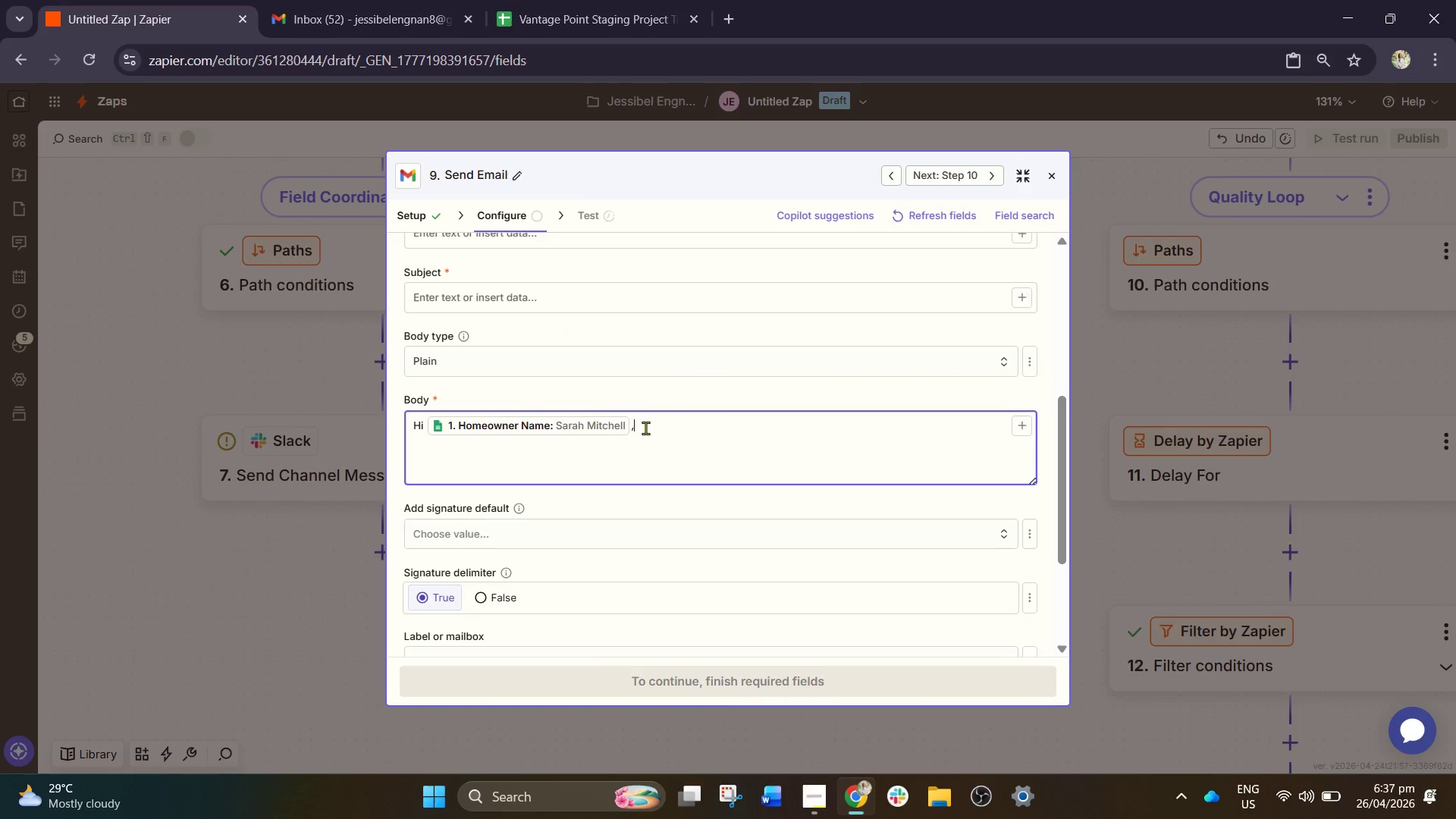 
key(Enter)
 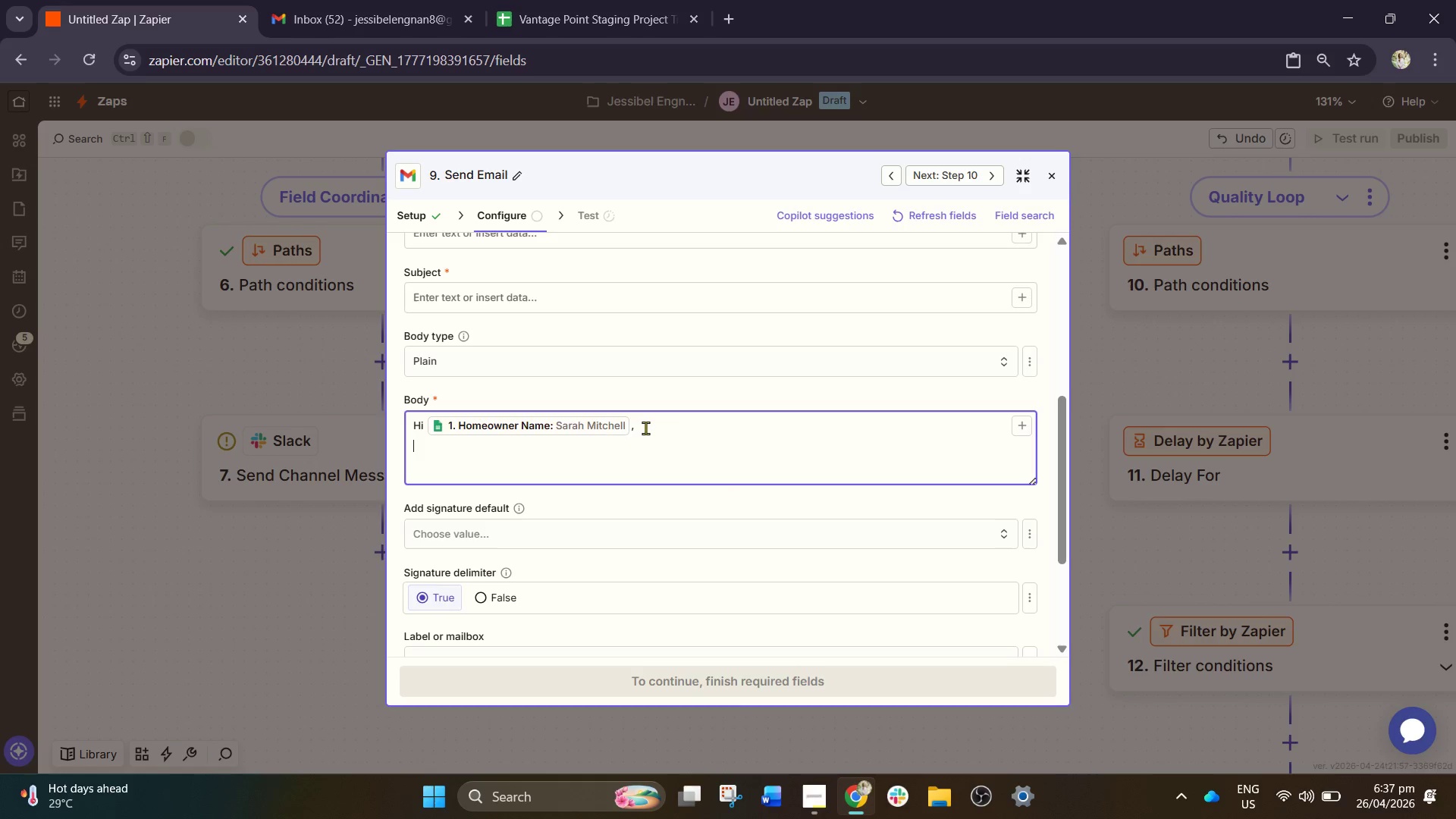 
key(Enter)
 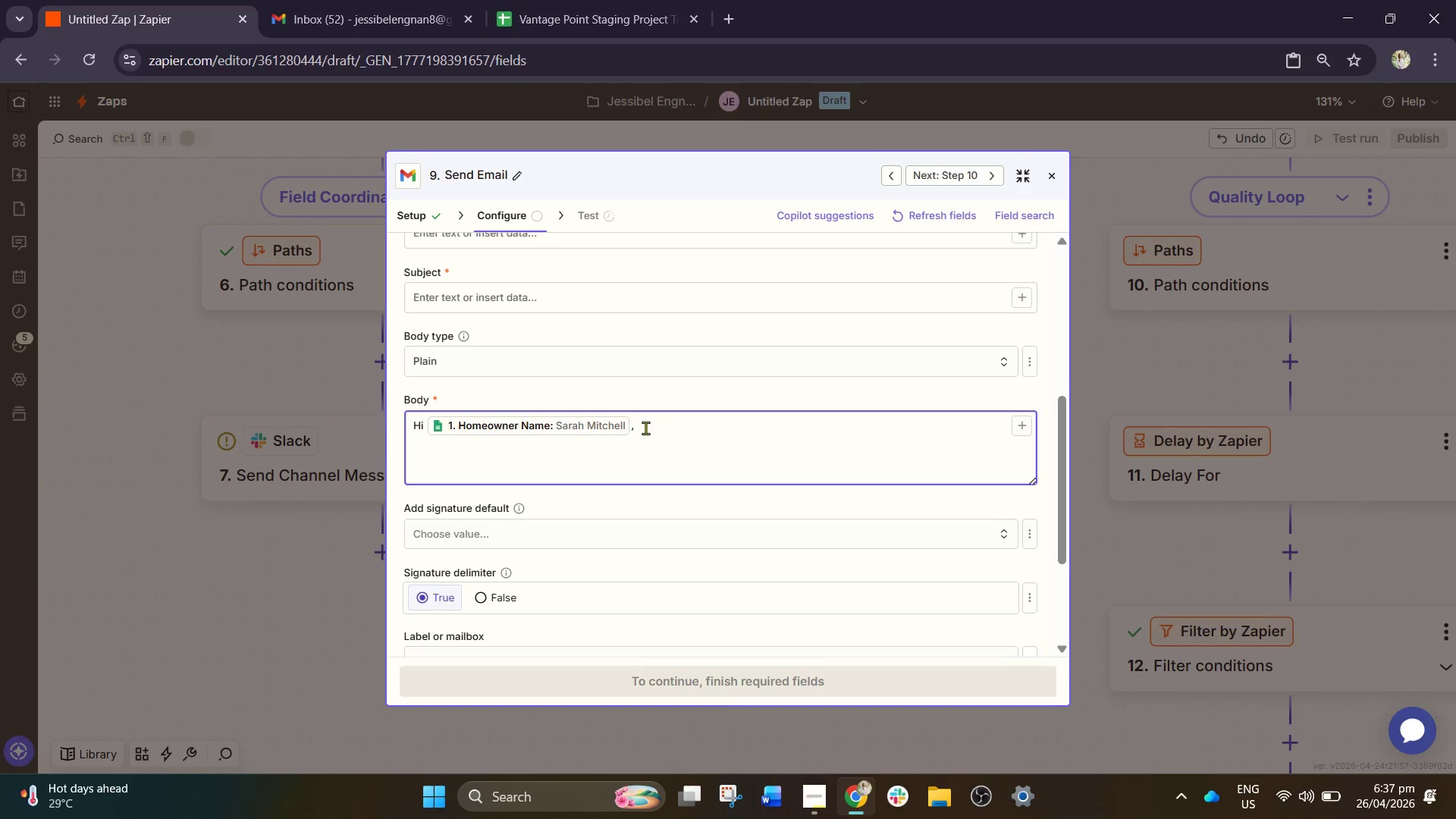 
wait(18.34)
 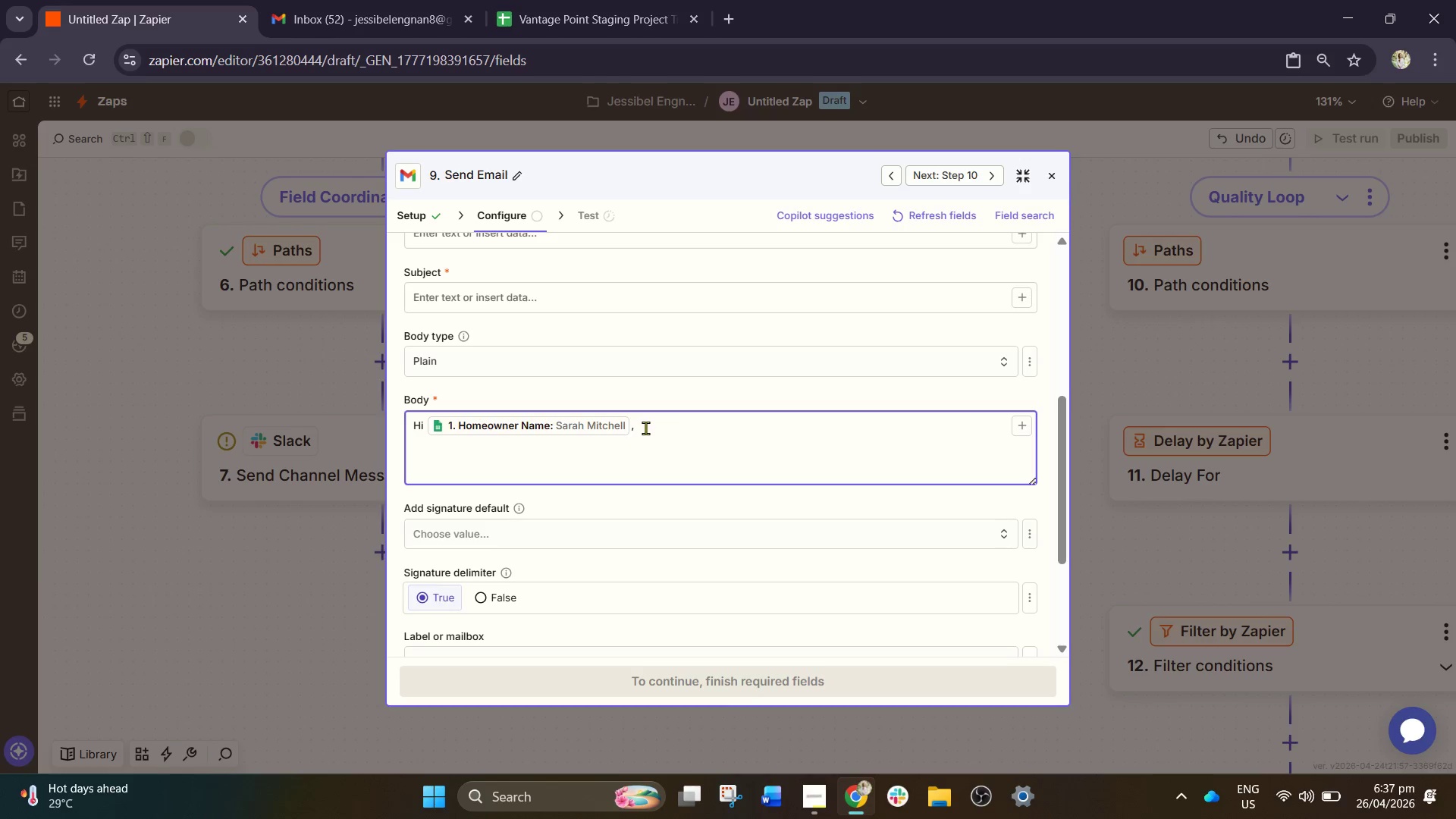 
type(Your )
 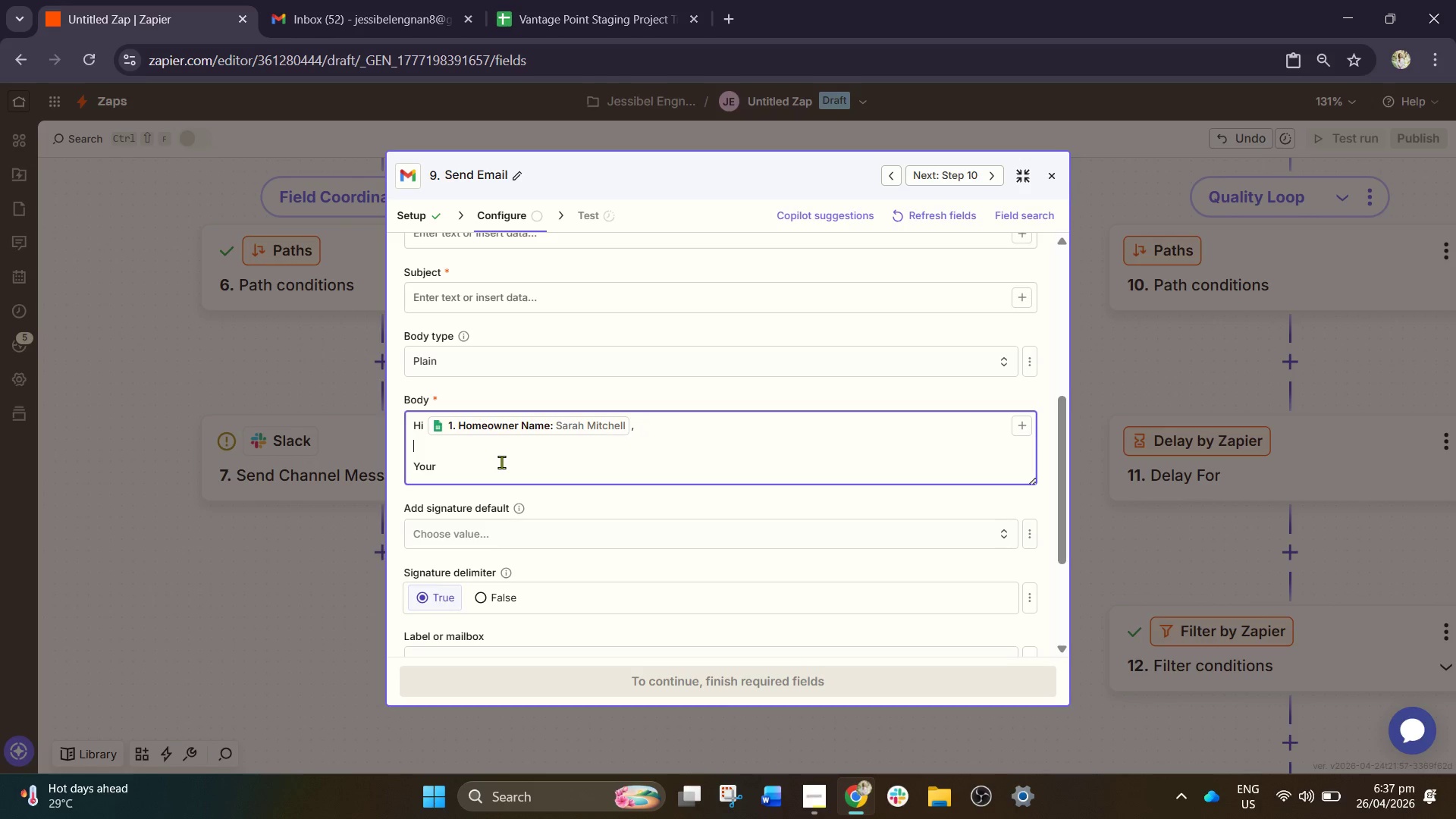 
key(ArrowDown)
 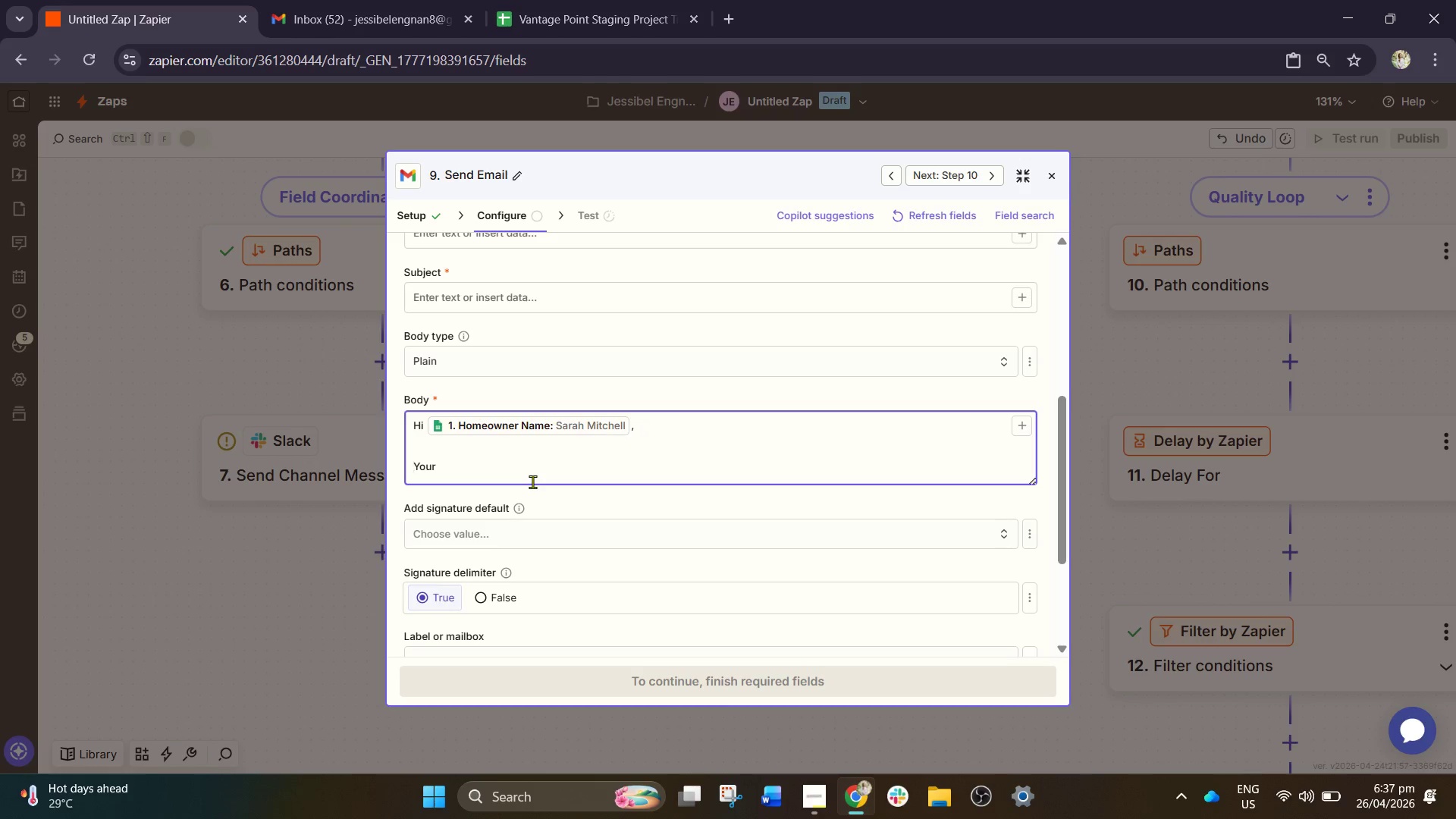 
key(ArrowRight)
 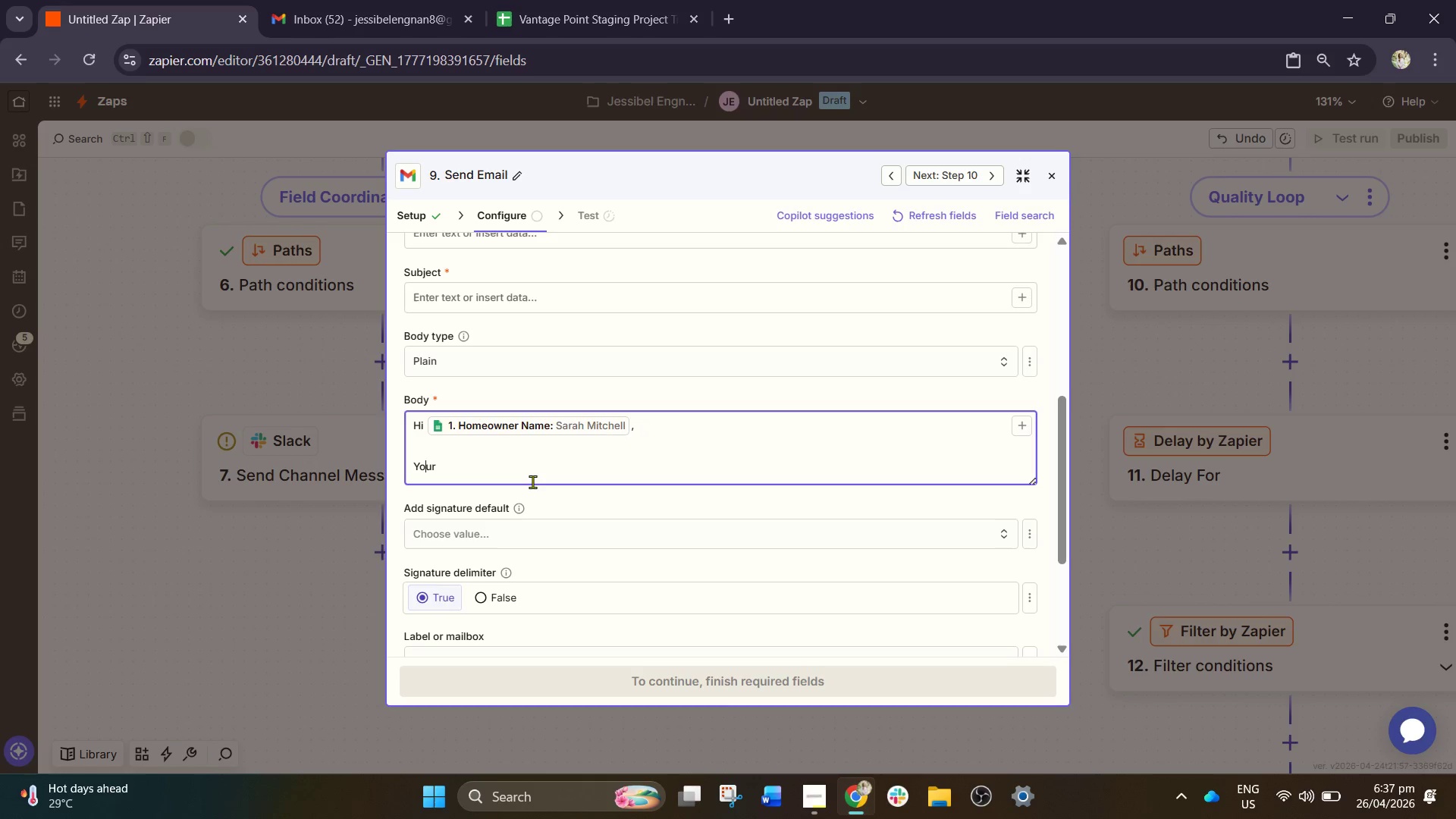 
key(ArrowRight)
 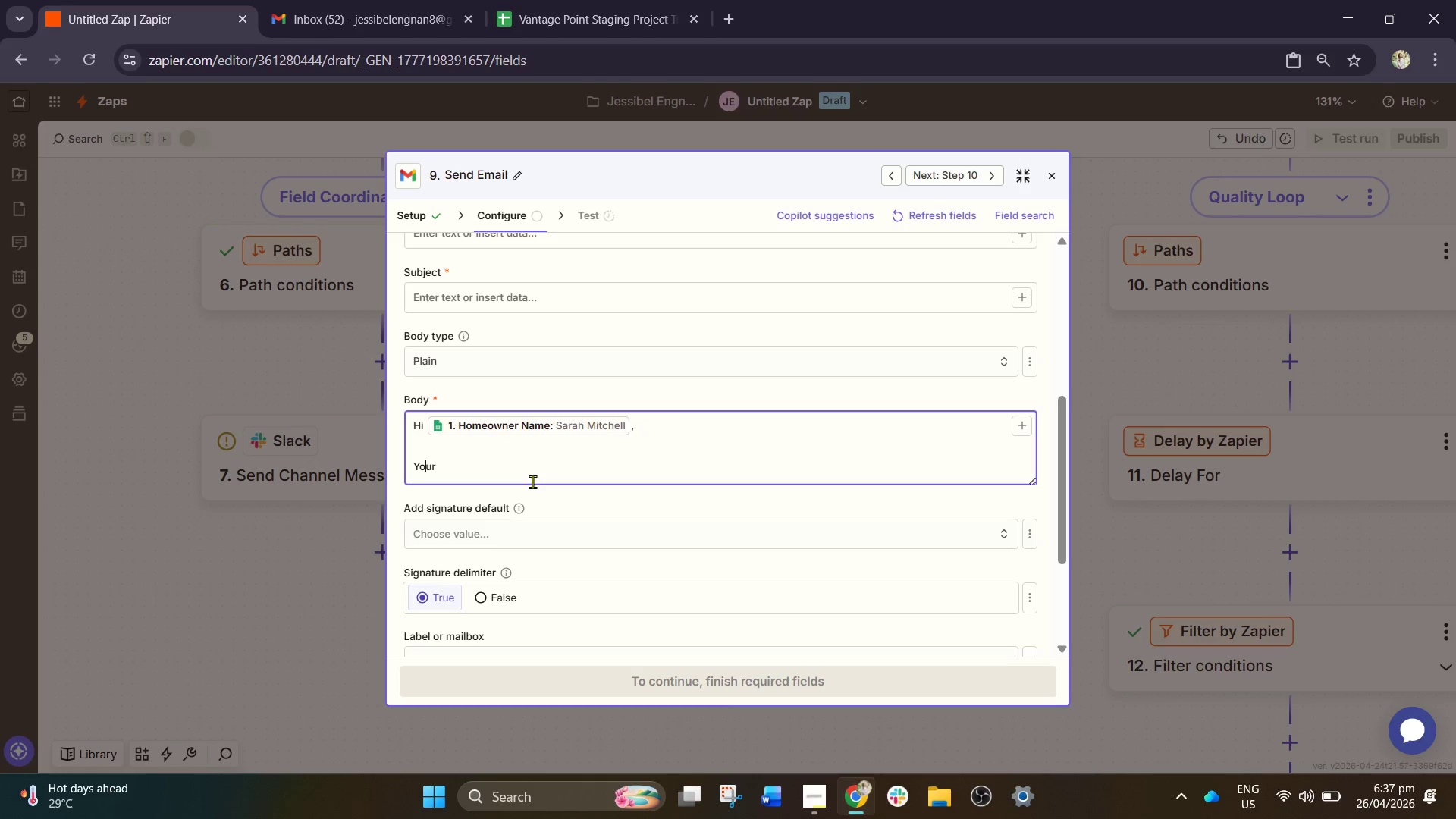 
key(ArrowRight)
 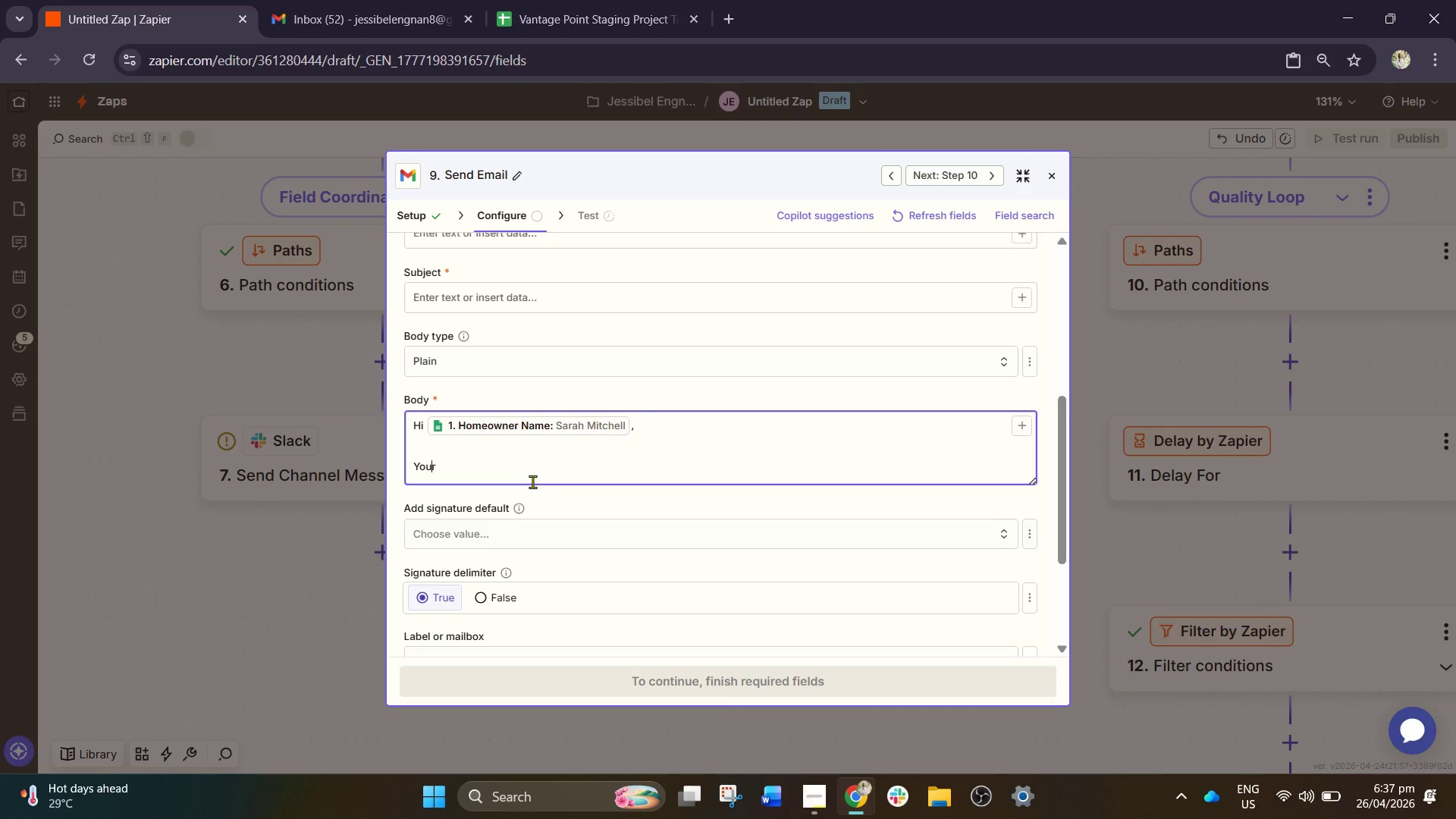 
key(ArrowRight)
 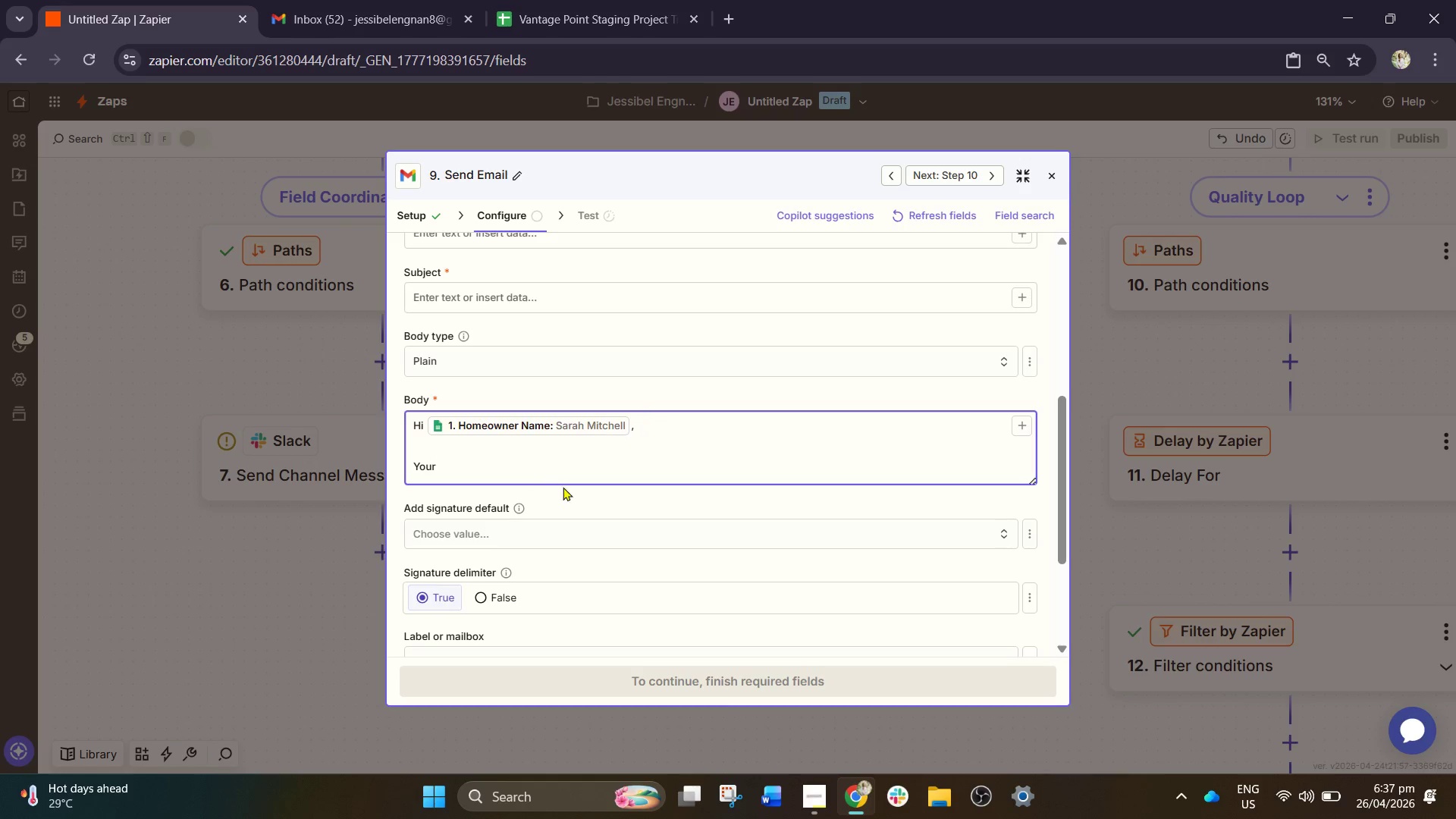 
key(B)
 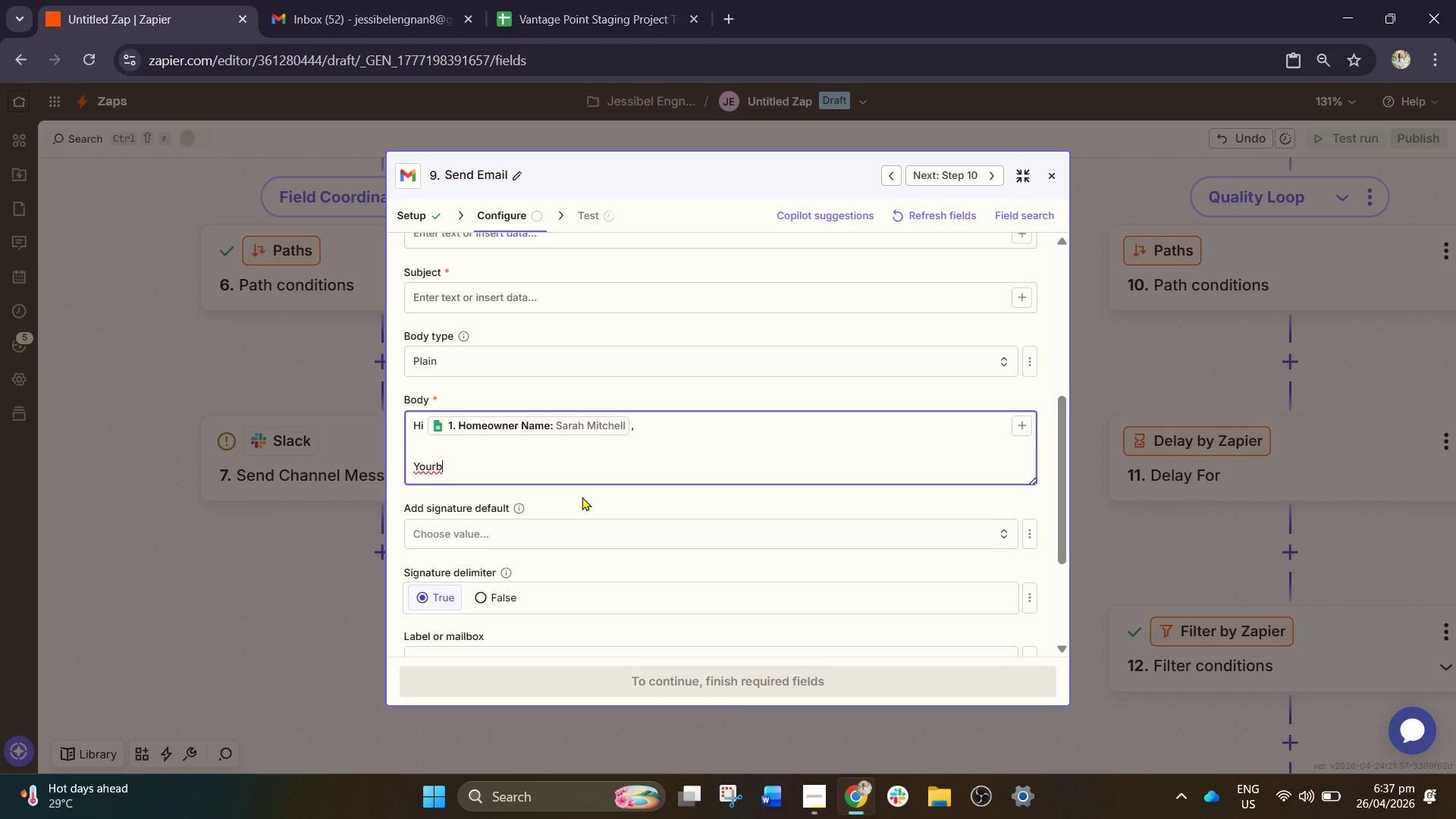 
type(h)
key(Backspace)
type( )
key(Backspace)
key(Backspace)
type( home )
 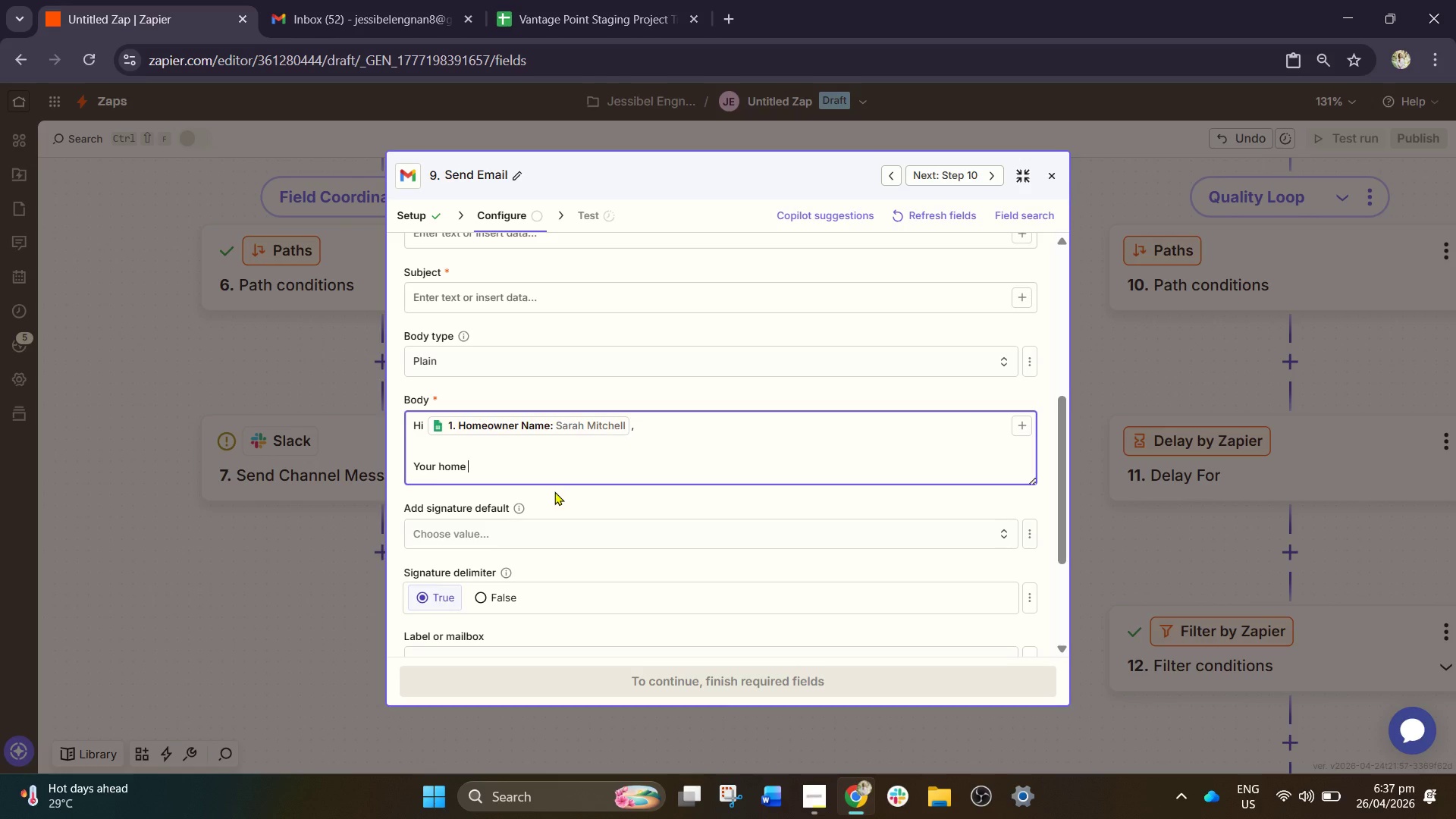 
type(staging )
 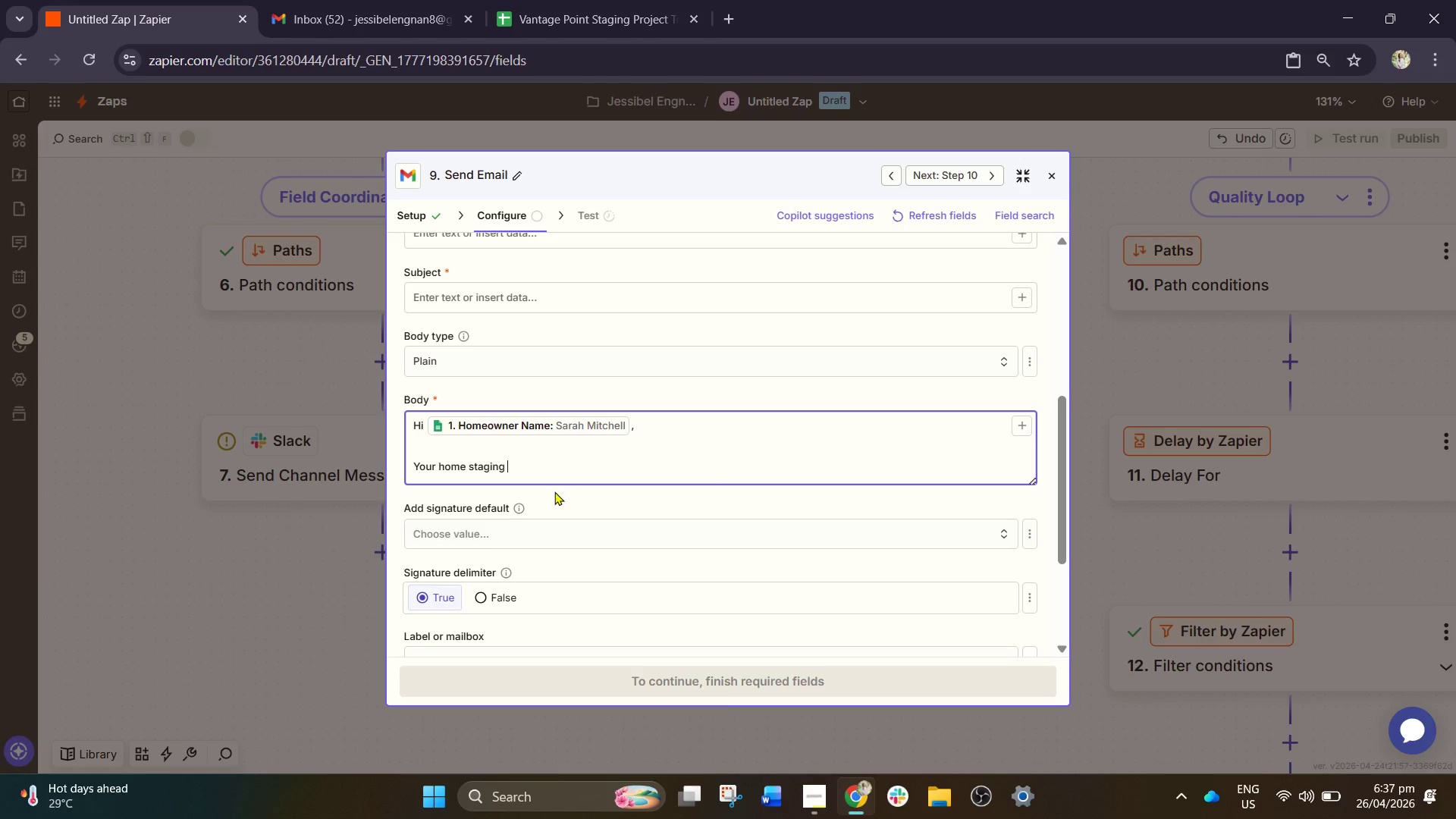 
wait(12.53)
 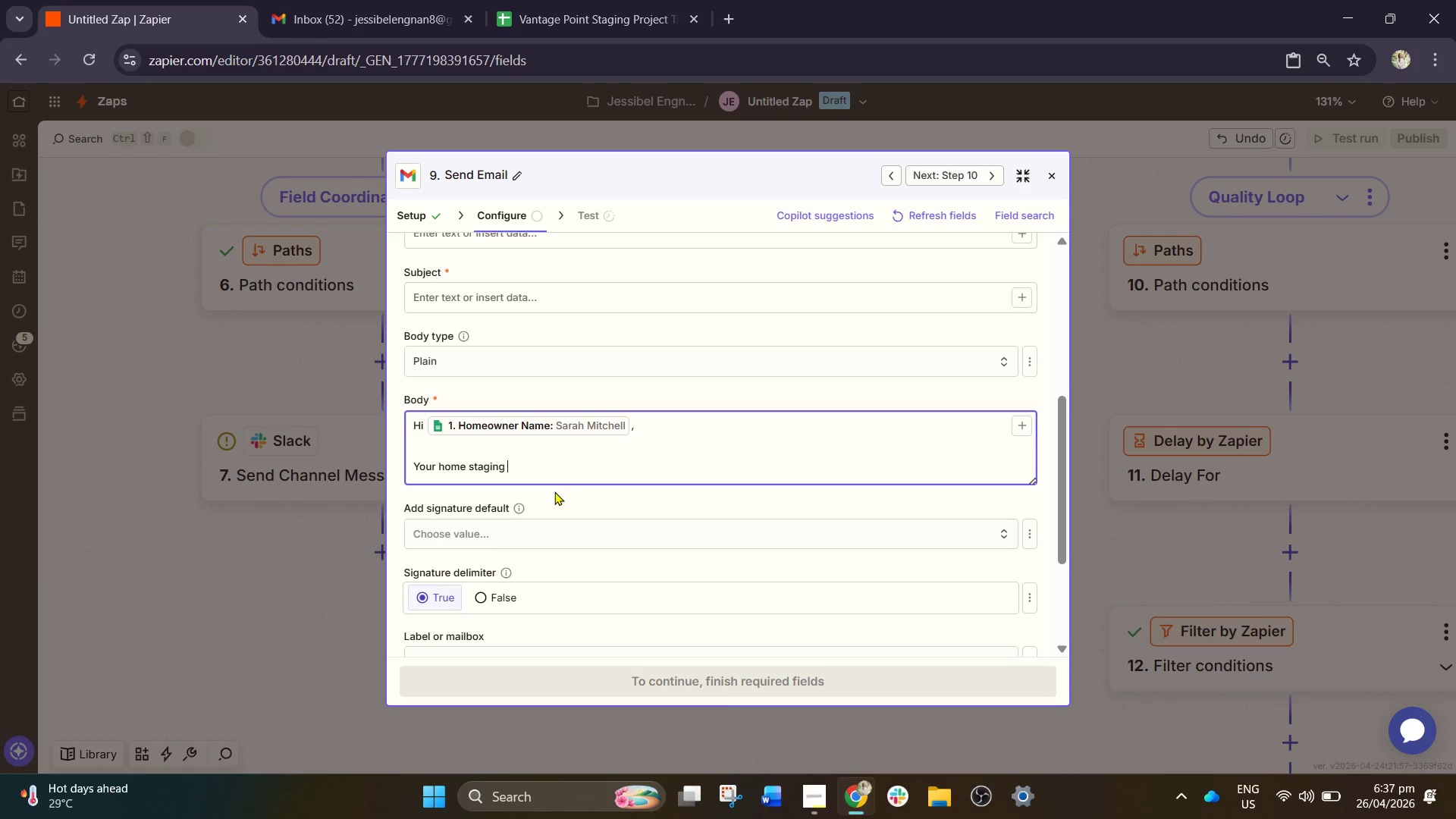 
type(is now completeb)
key(Backspace)
type( and p)
key(Backspace)
type(our ph)
 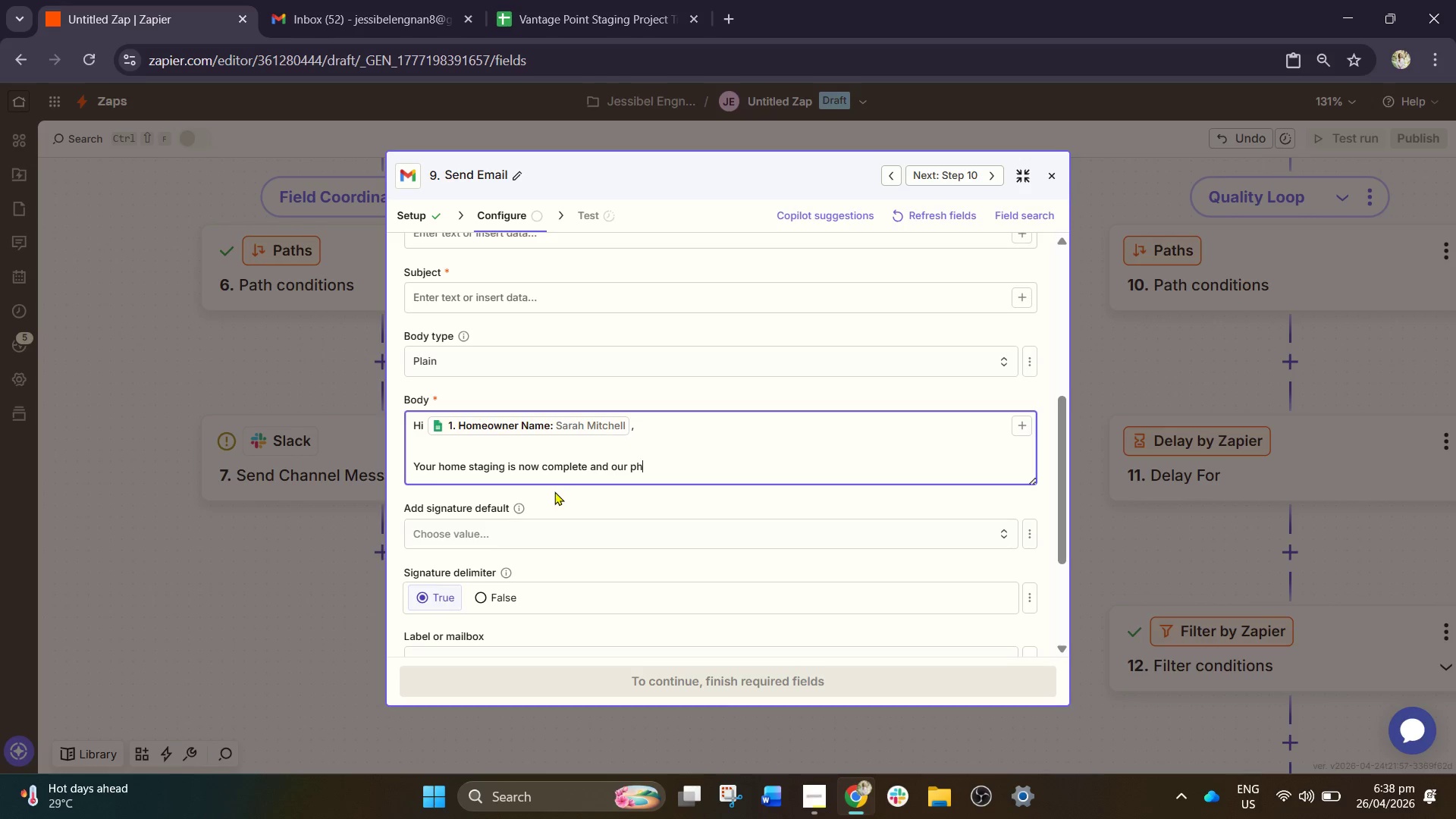 
wait(36.97)
 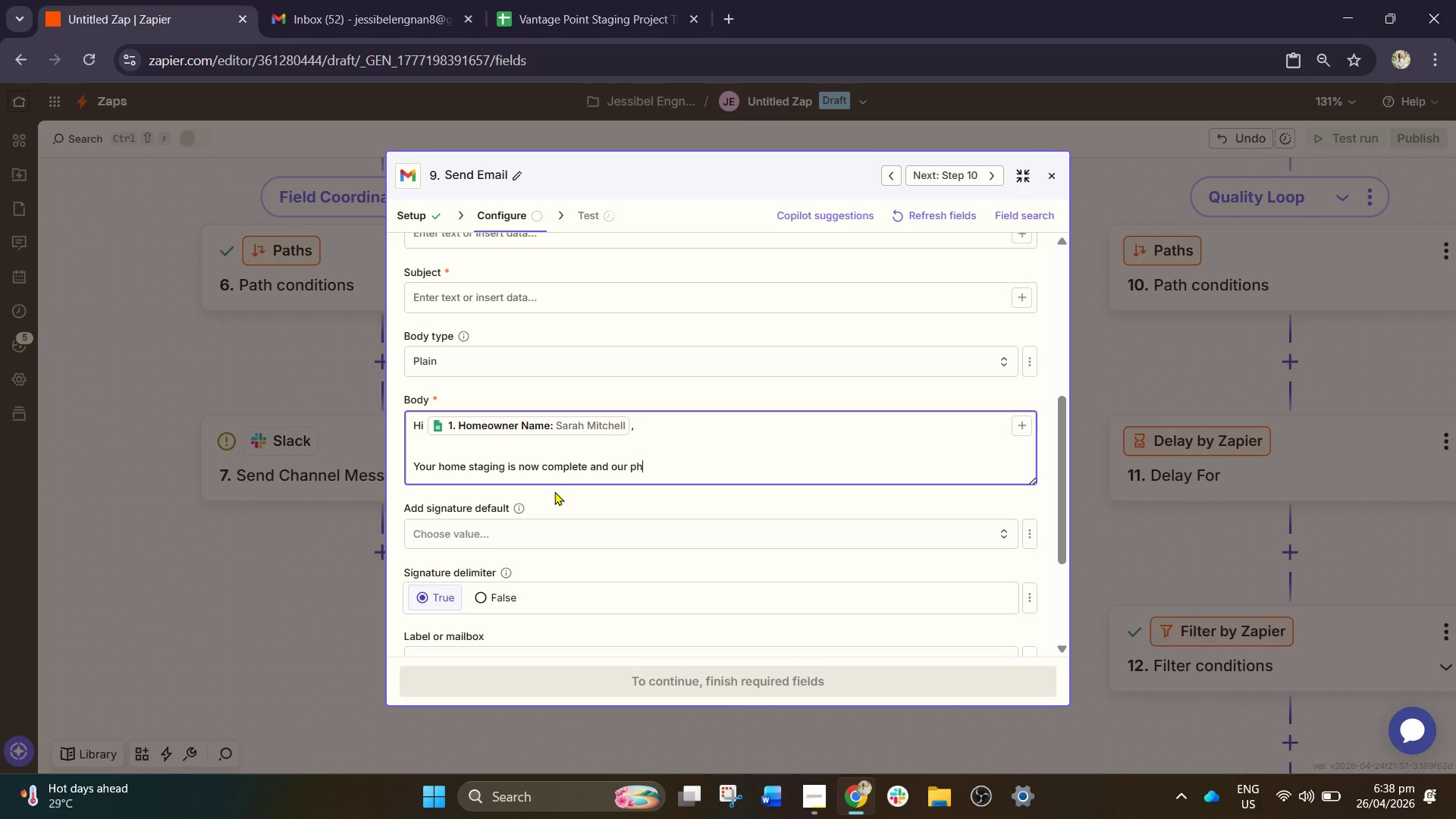 
type(otography )
 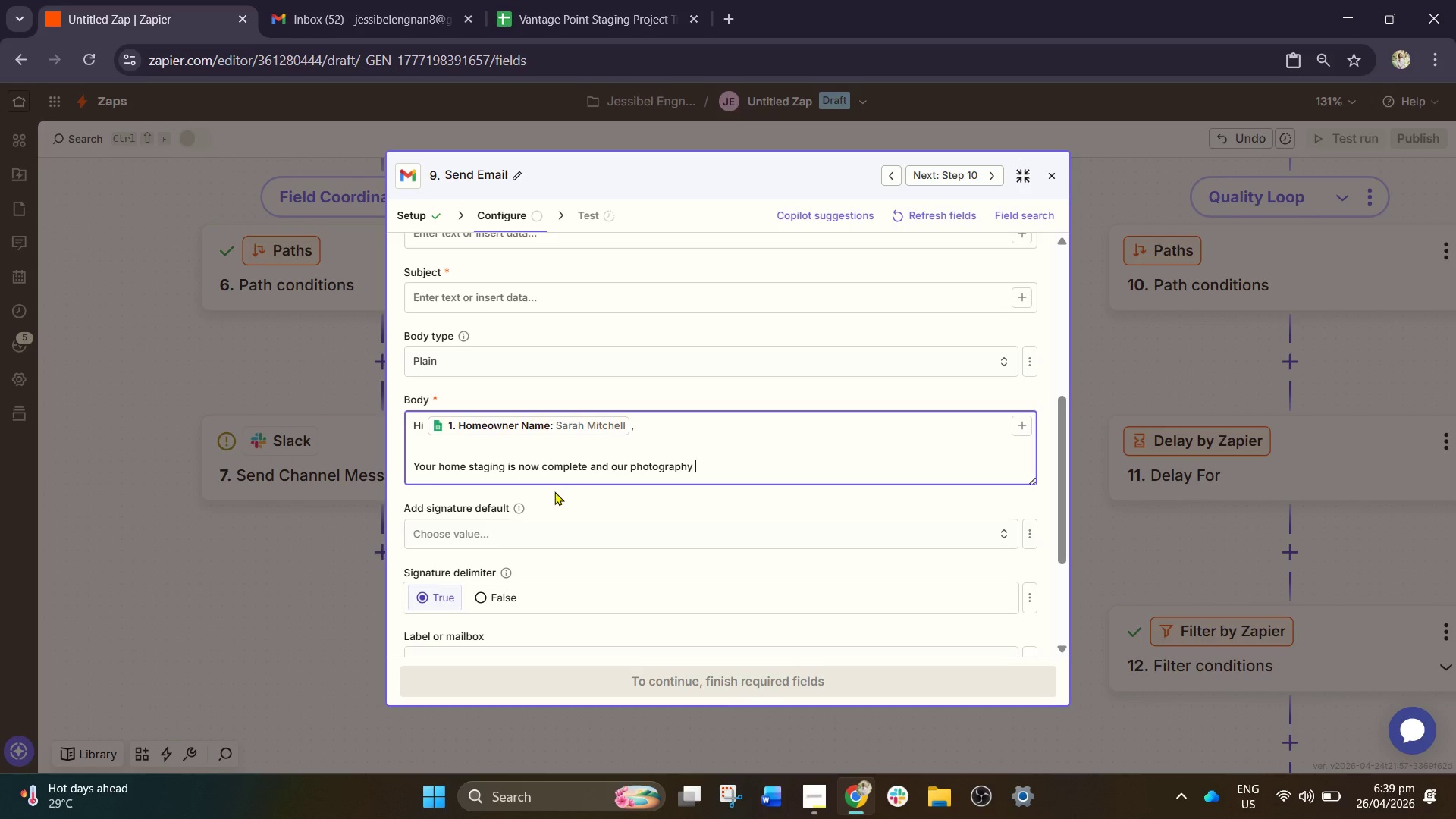 
type(team will be arrivinf)
key(Backspace)
type(g soon. )
 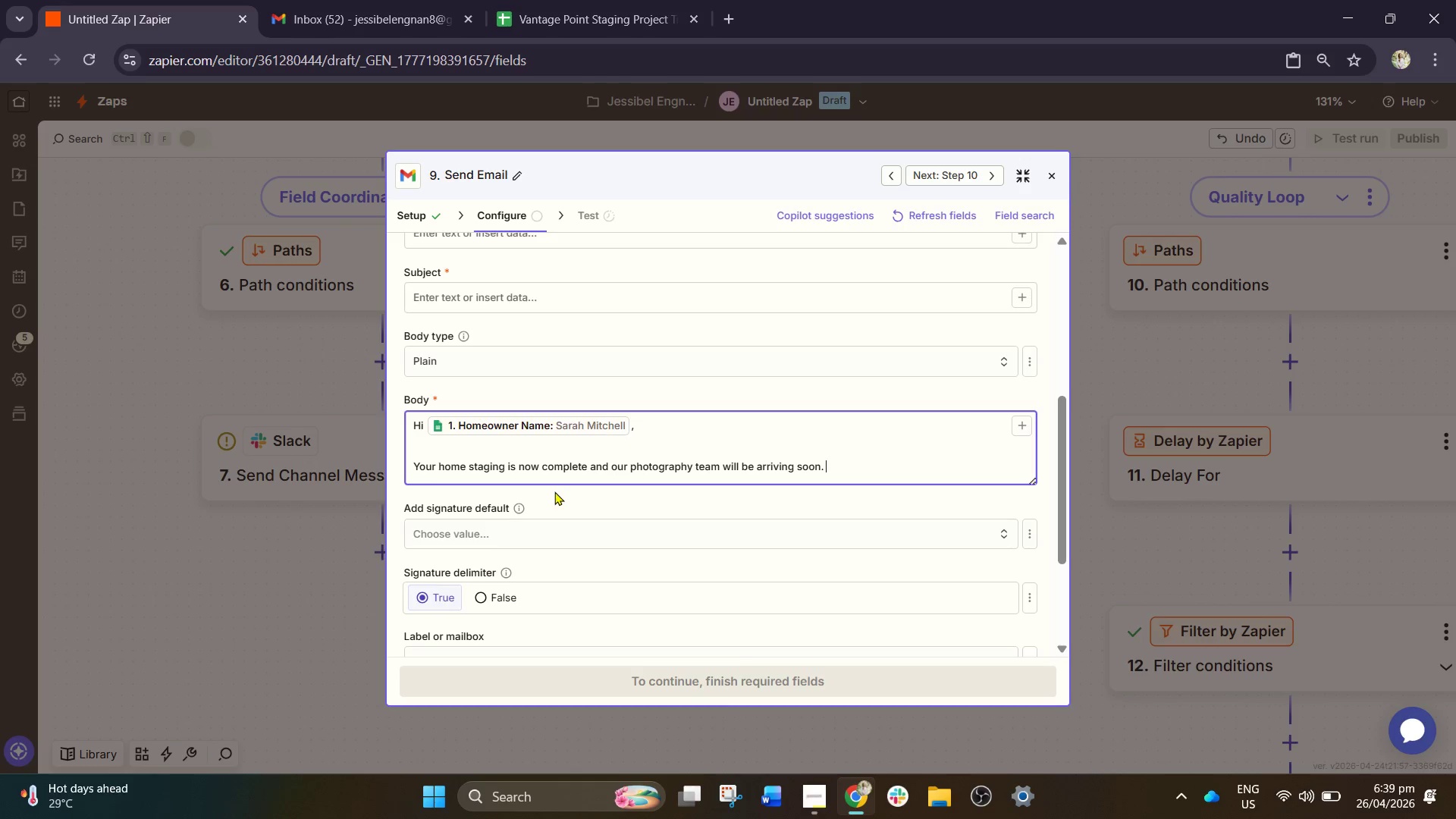 
wait(5.64)
 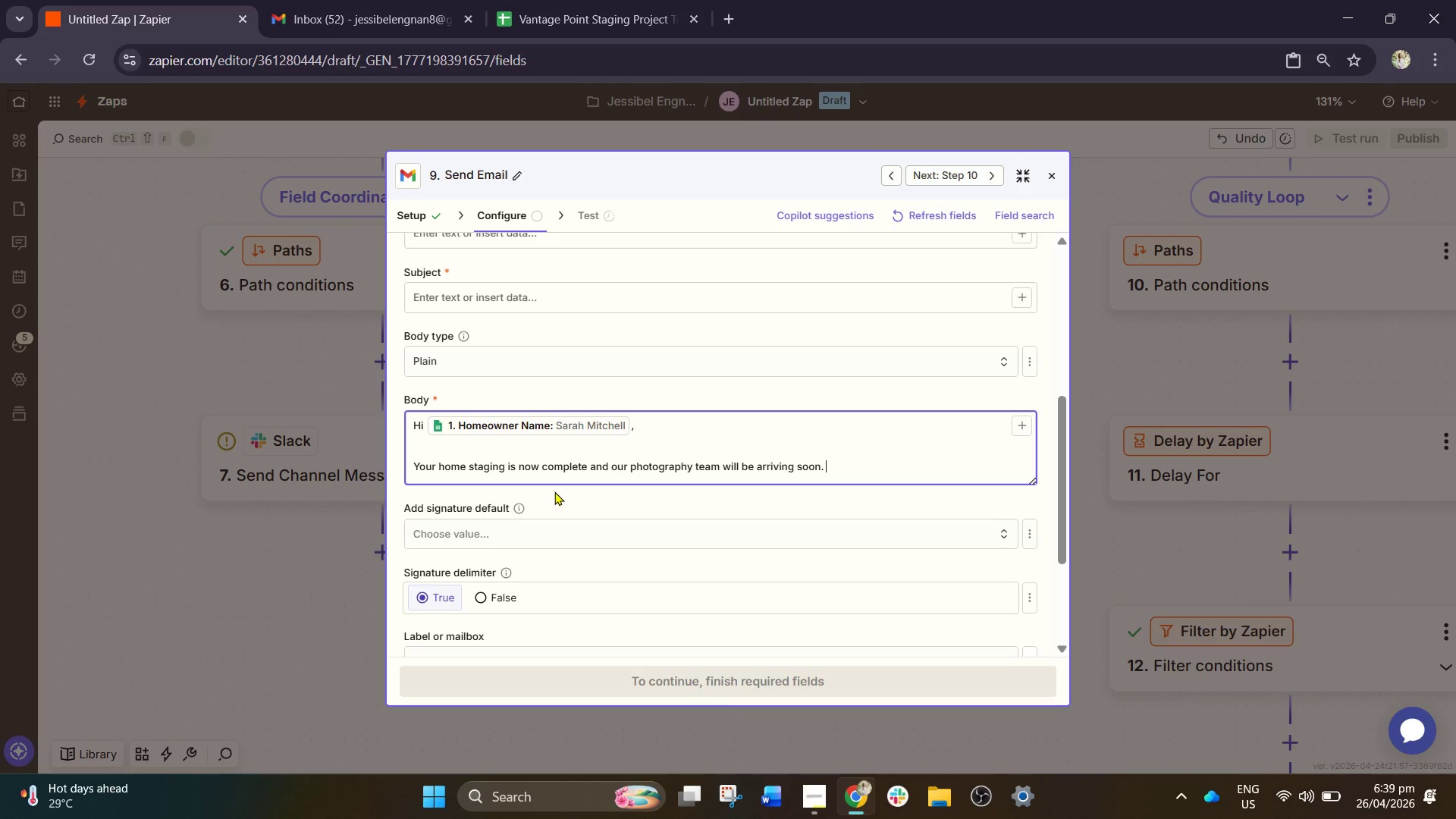 
key(Enter)
 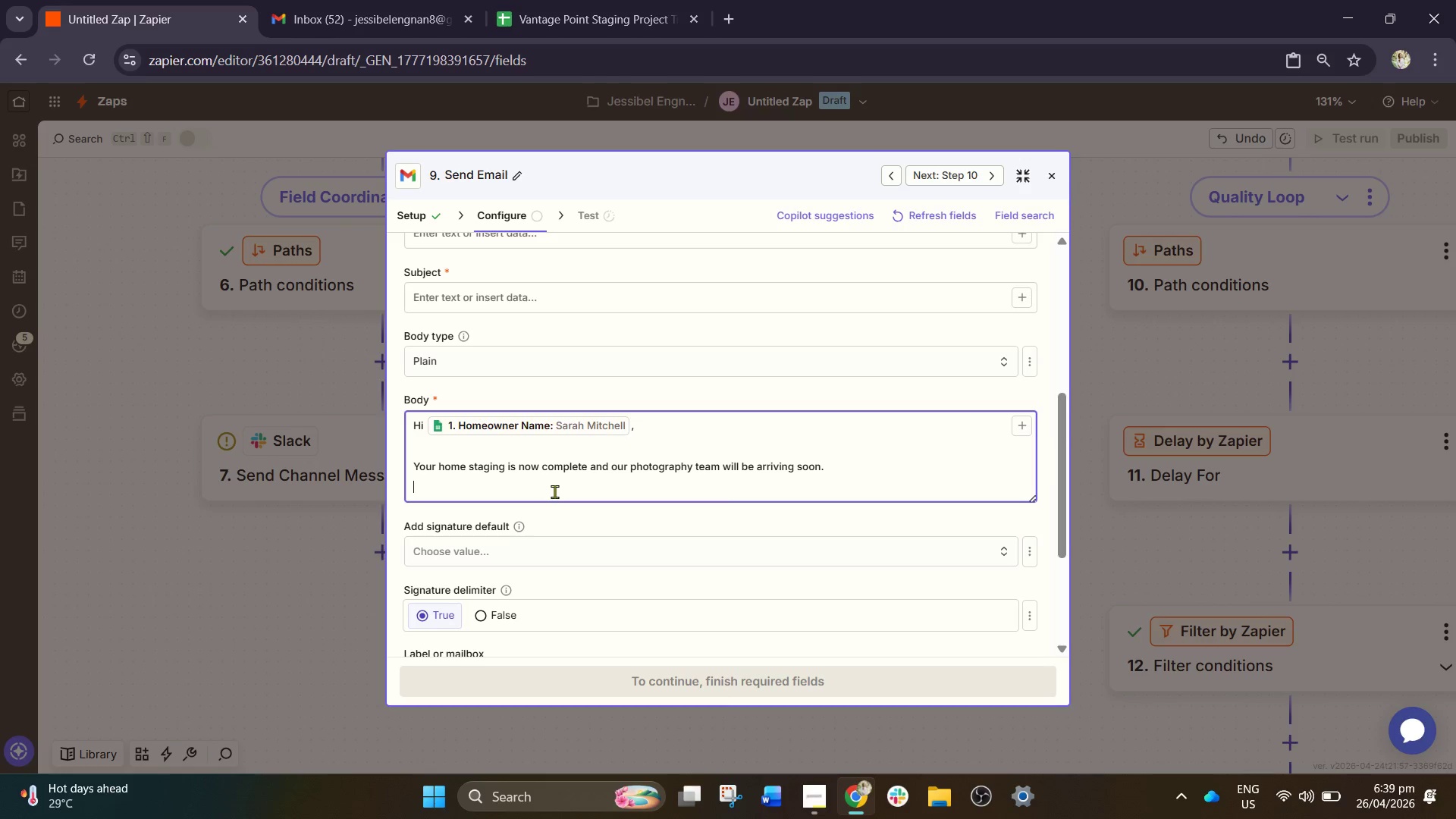 
wait(7.12)
 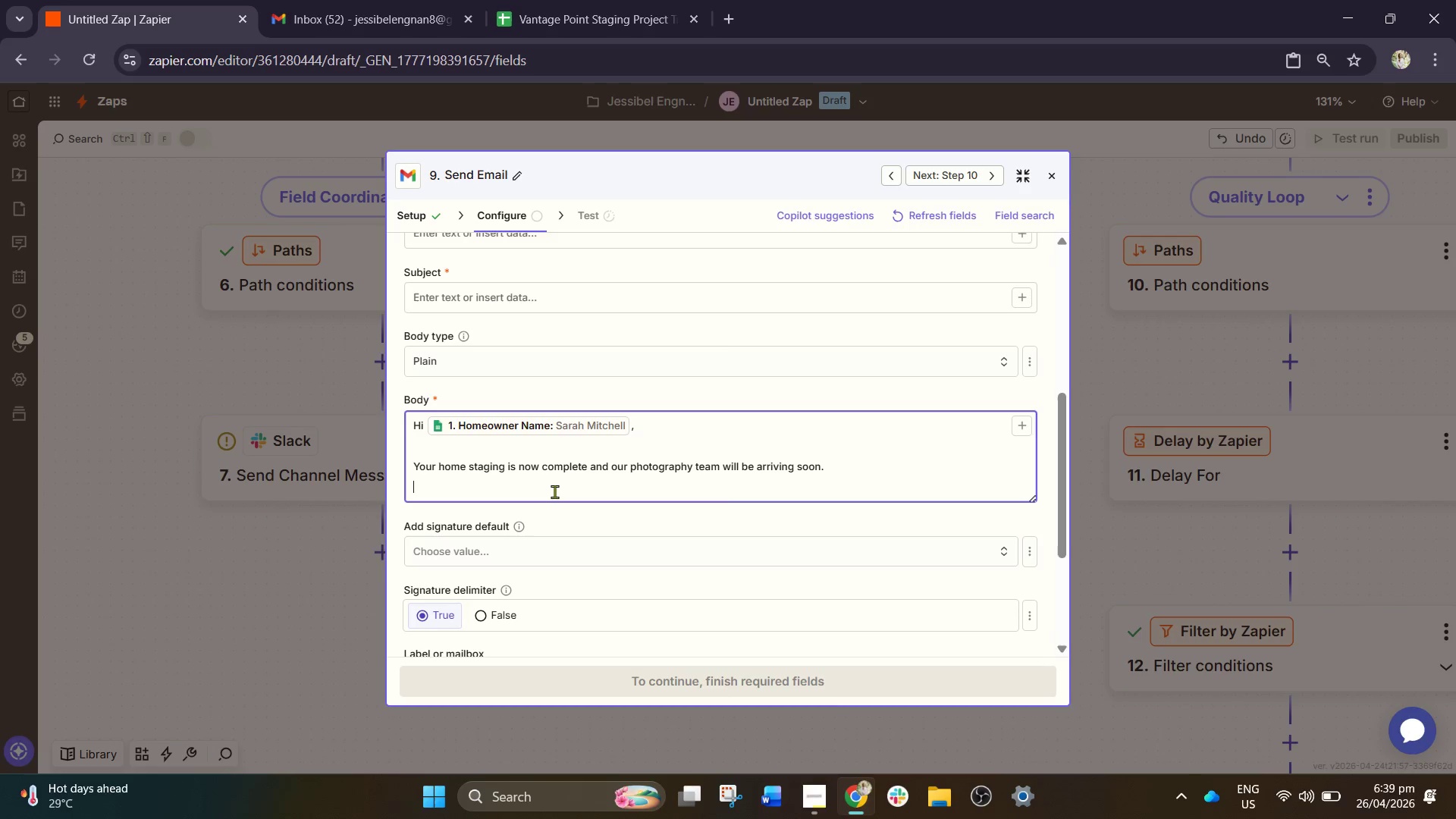 
key(Enter)
 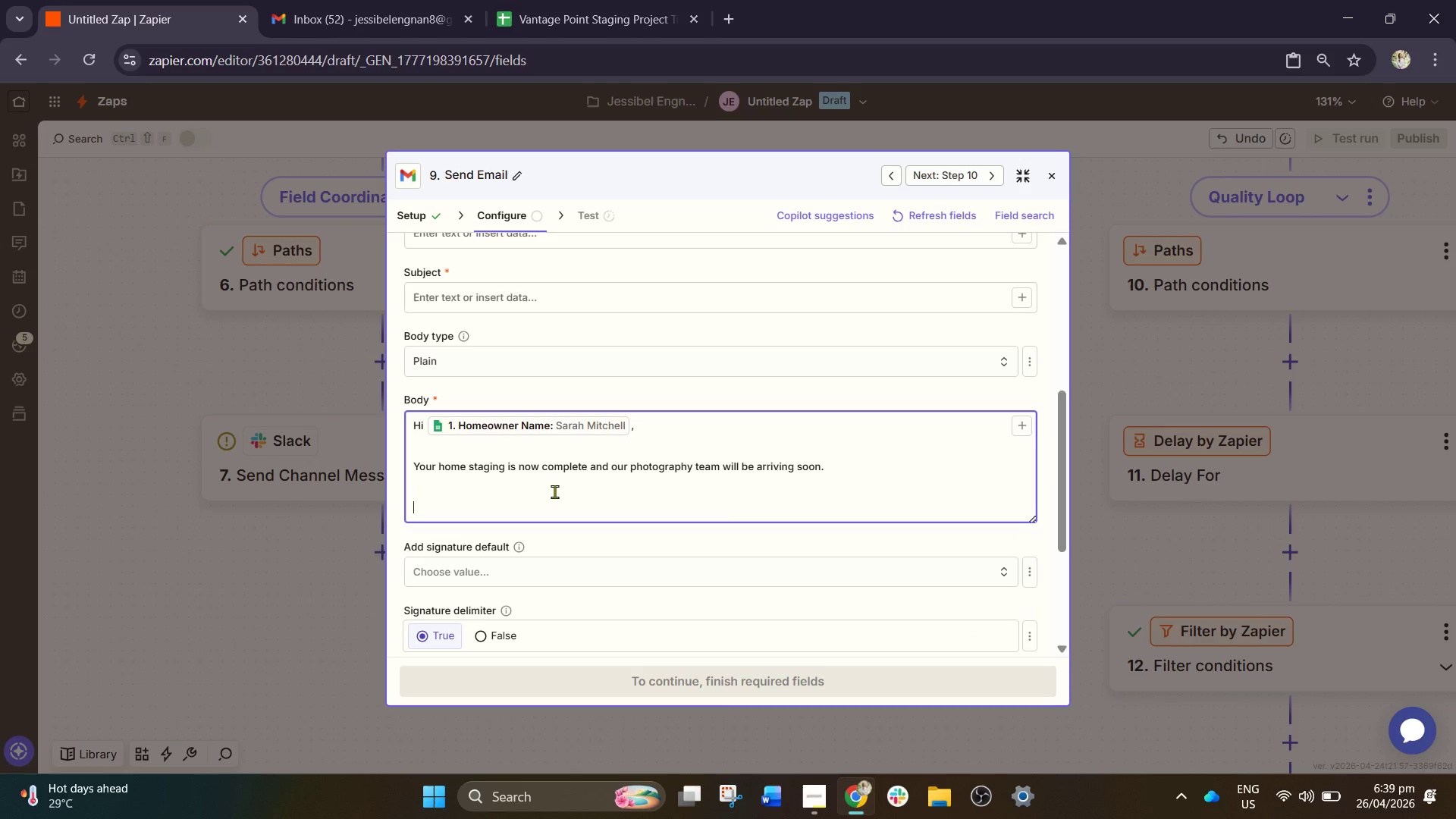 
wait(6.11)
 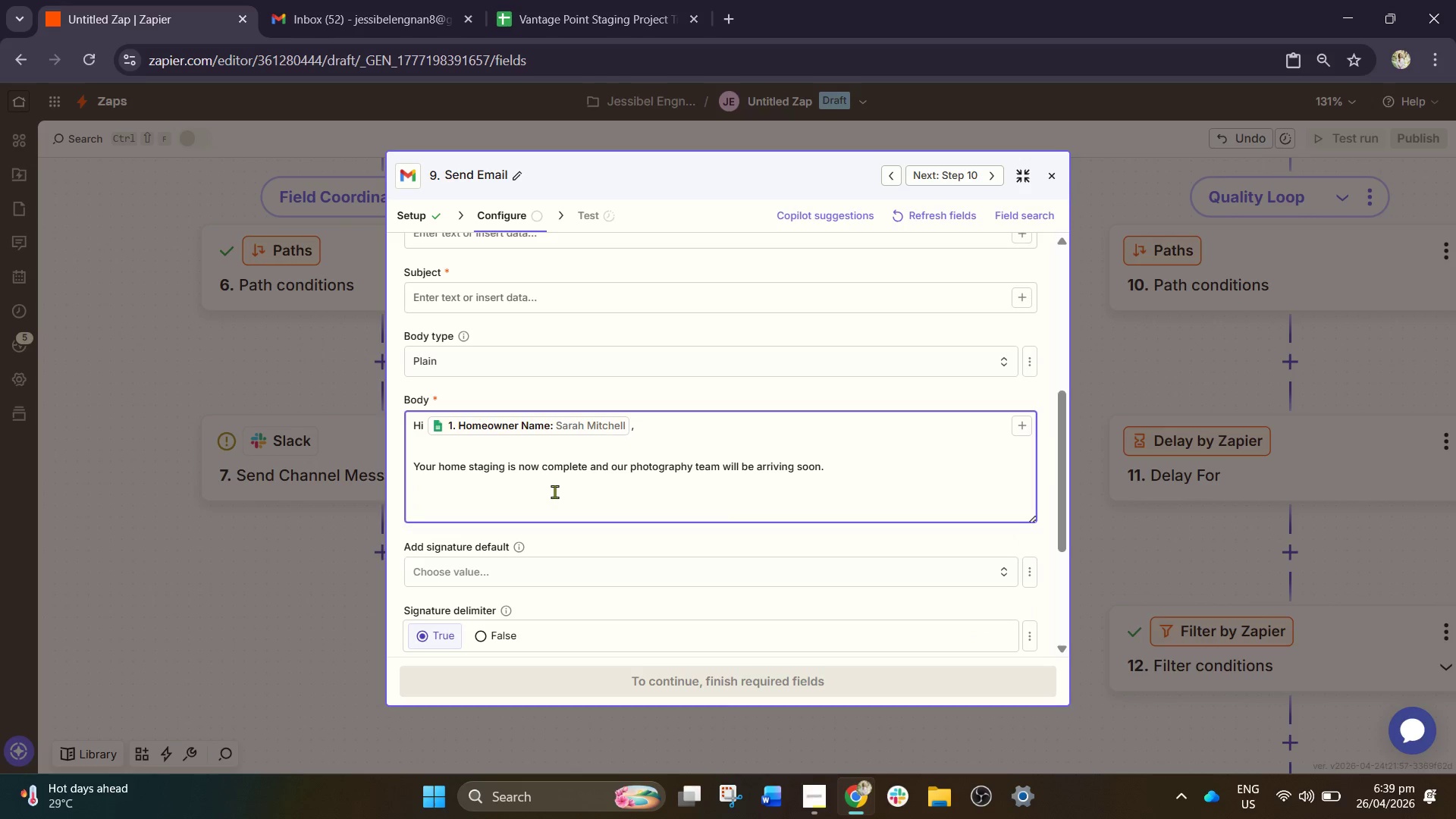 
key(Backspace)
type(Quick rwe)
key(Backspace)
key(Backspace)
type(eminders )
key(Backspace)
type(:)
 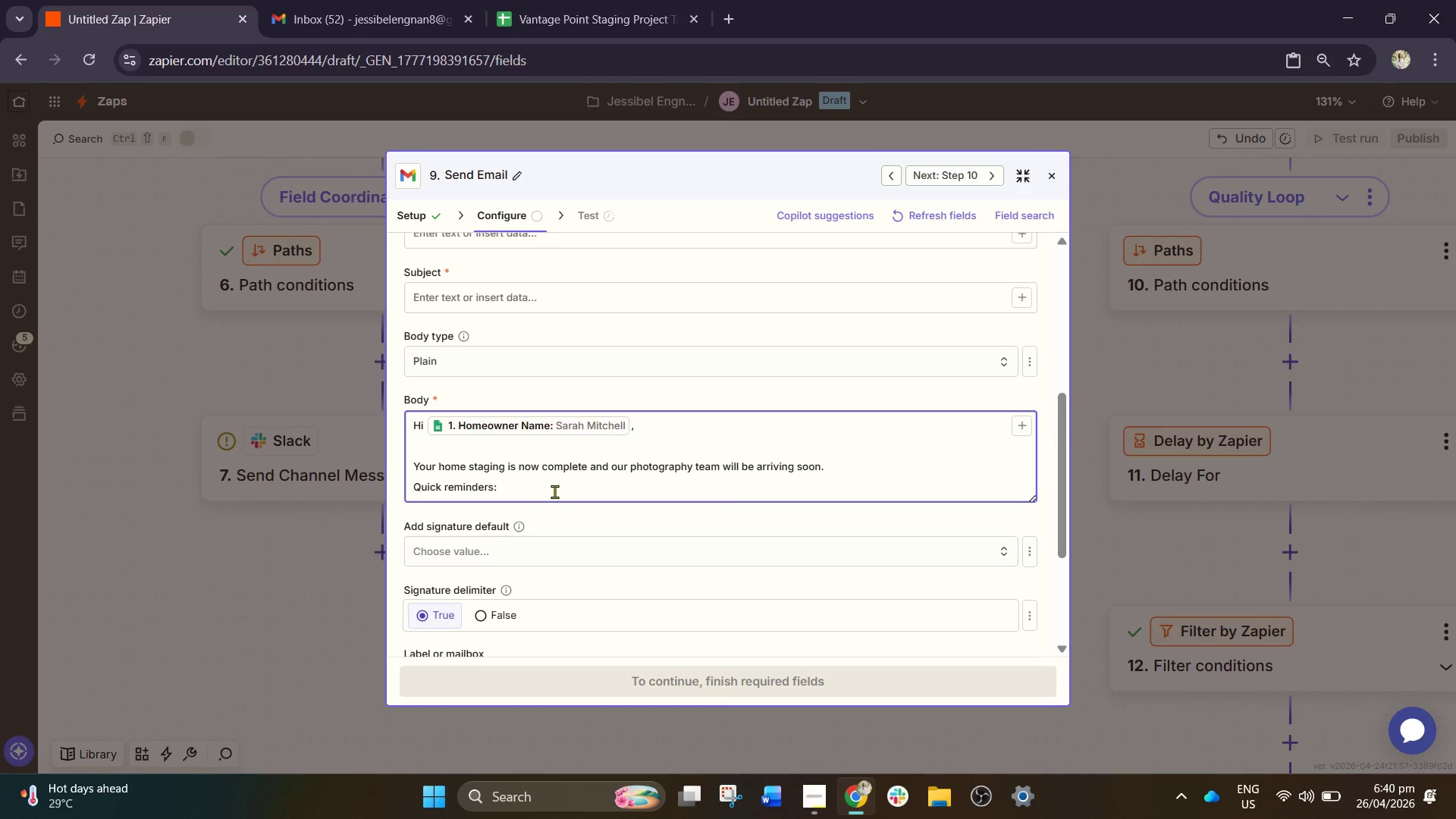 
key(Enter)
 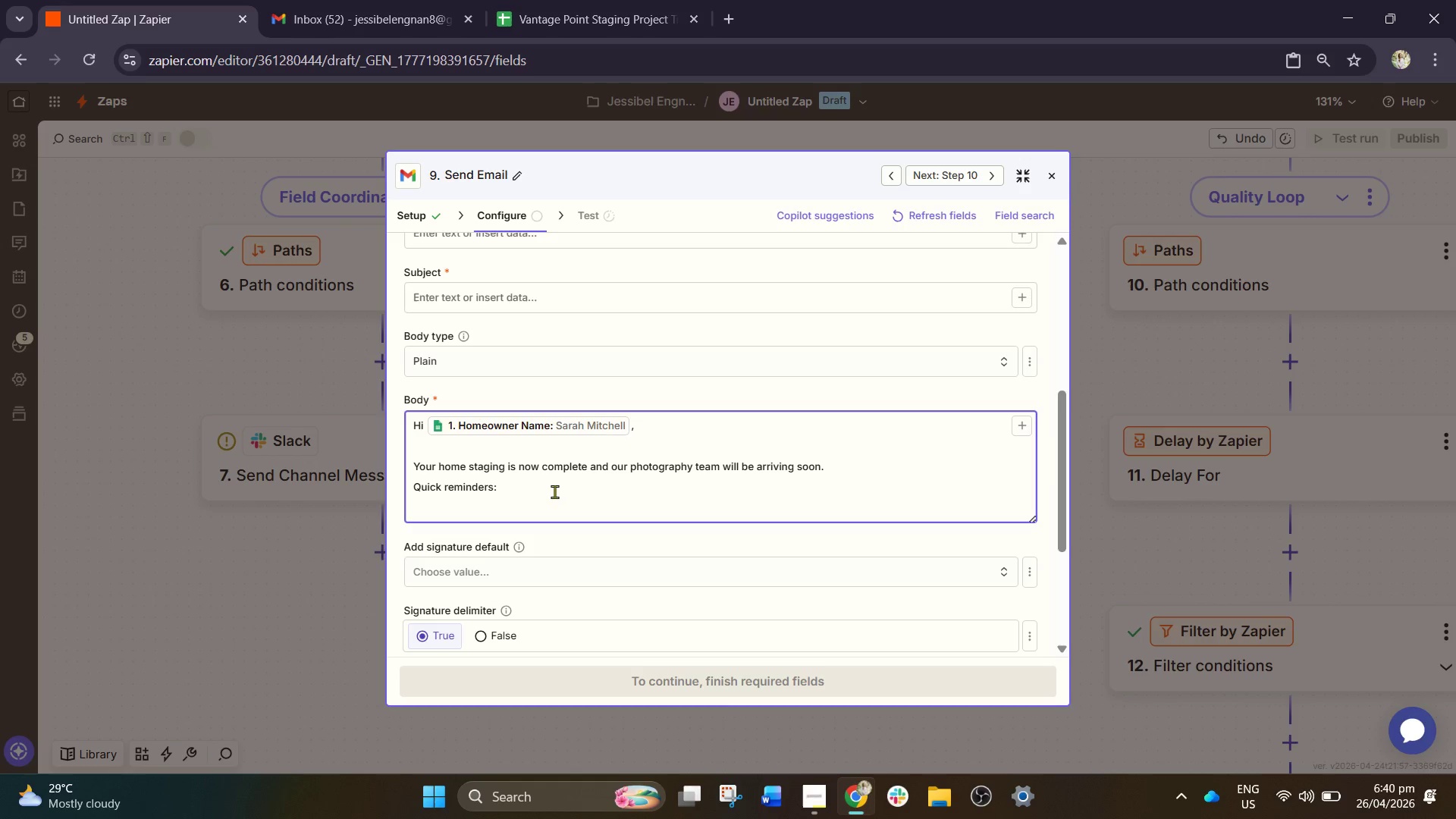 
wait(12.91)
 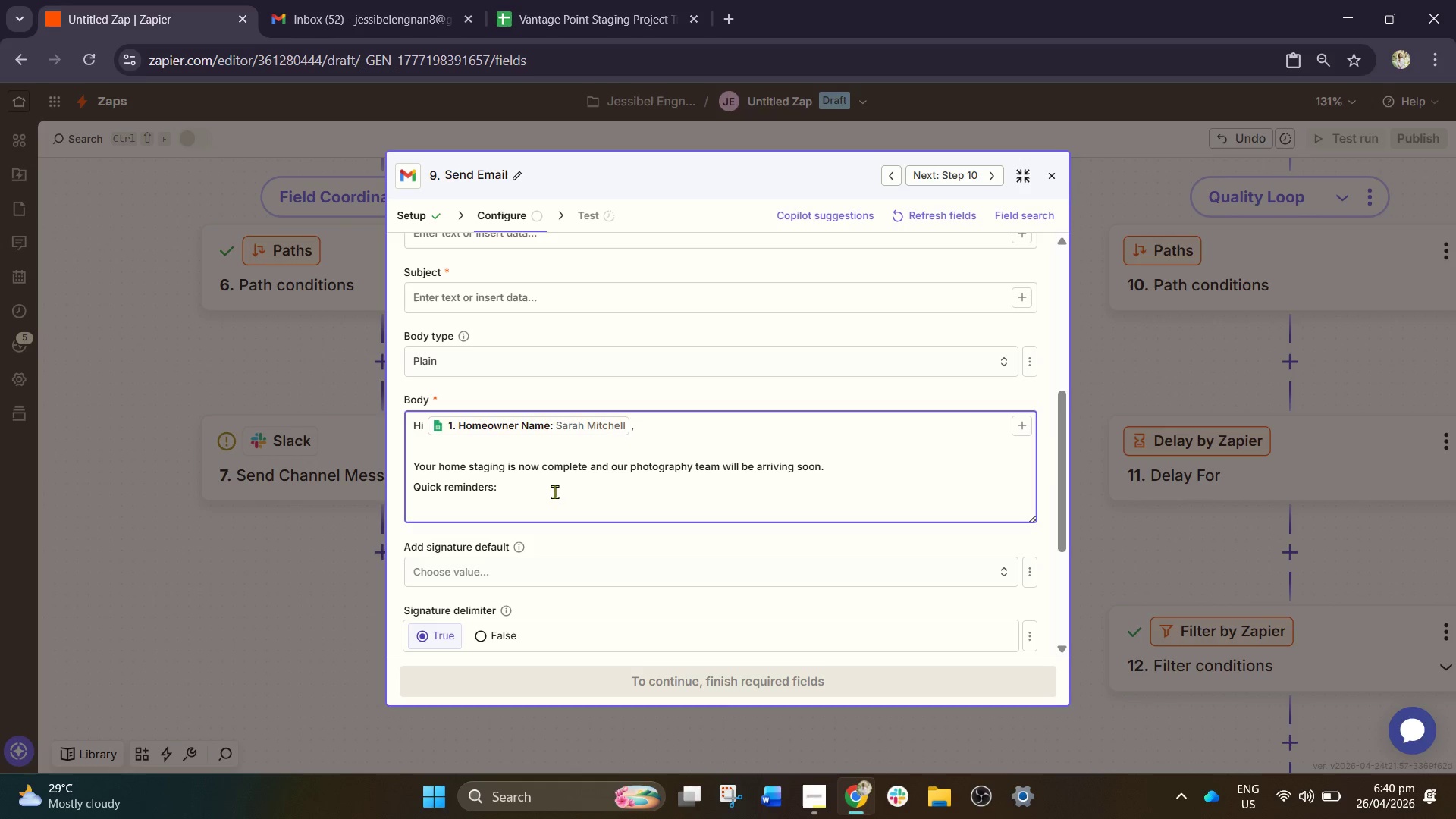 
key(Shift+ShiftLeft)
 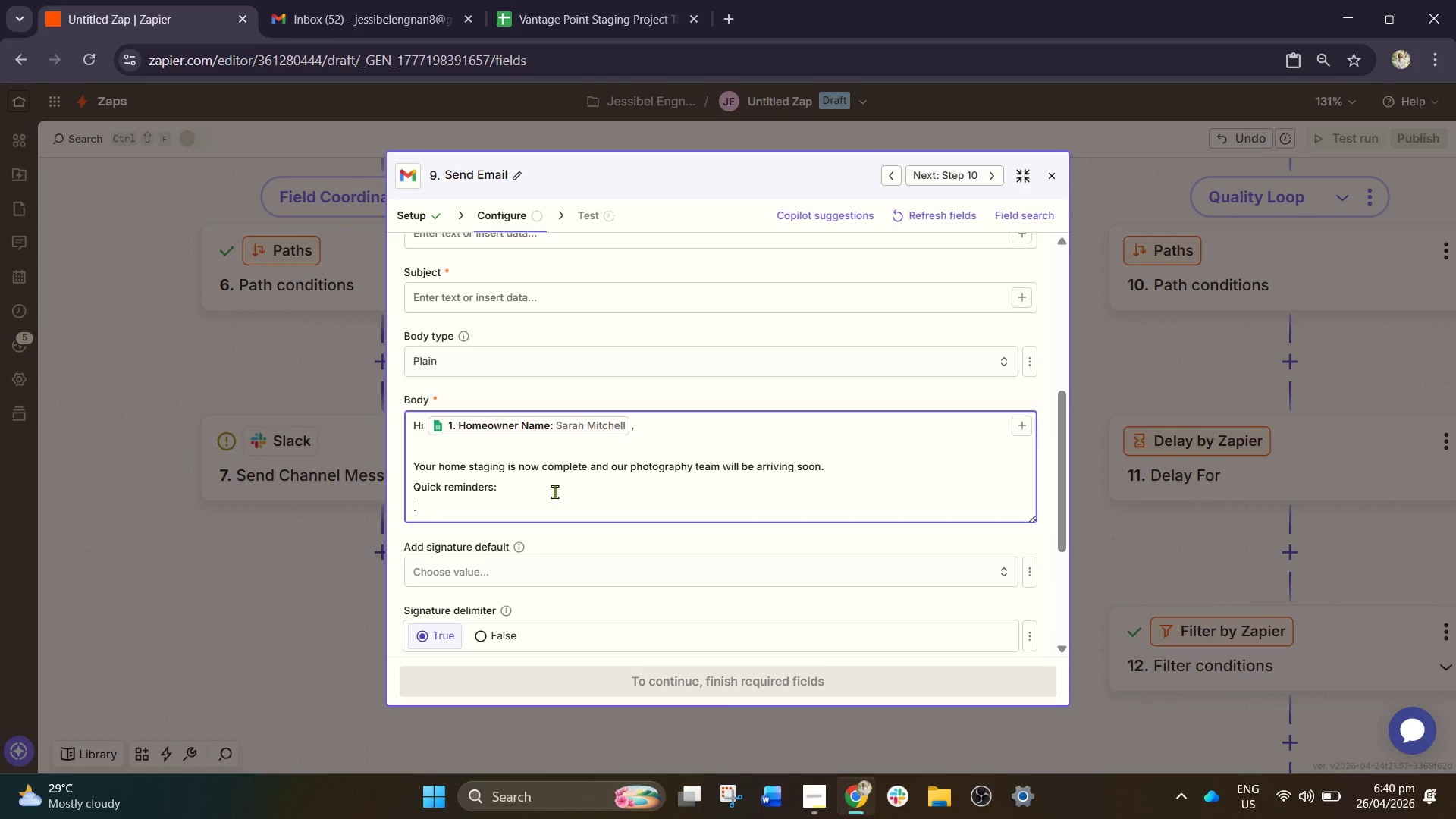 
key(Period)
 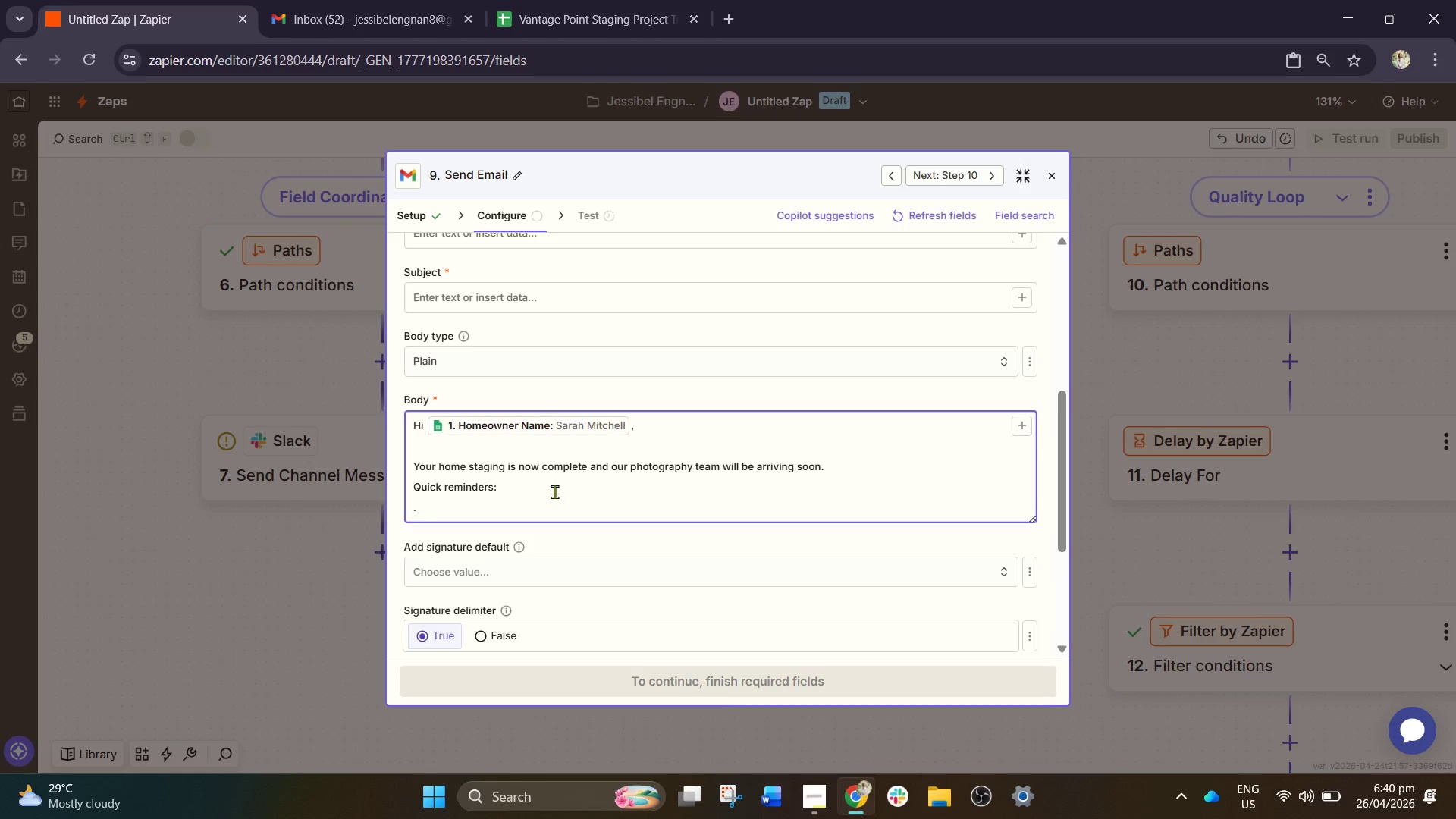 
key(Backspace)
 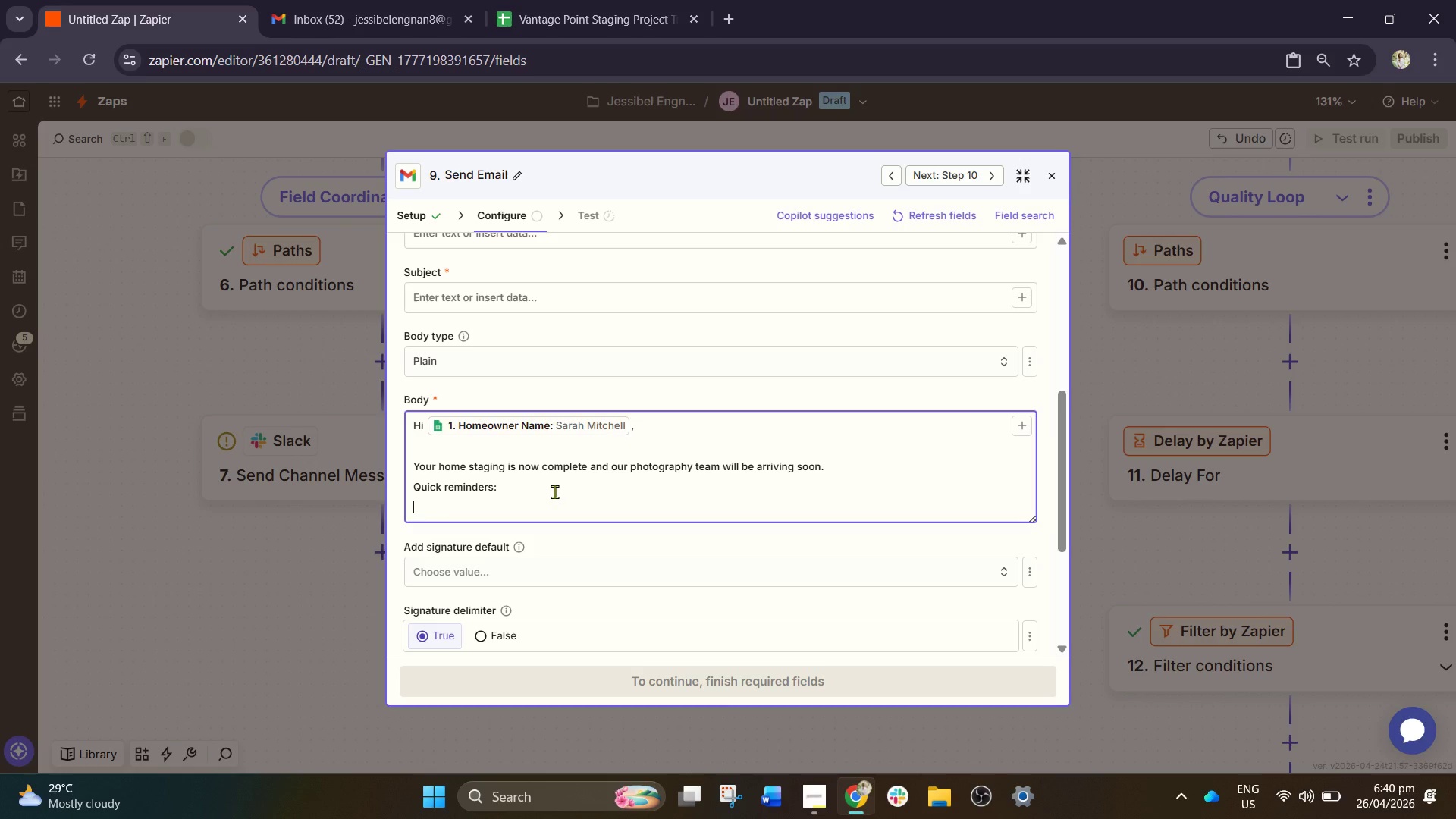 
key(Shift+ShiftLeft)
 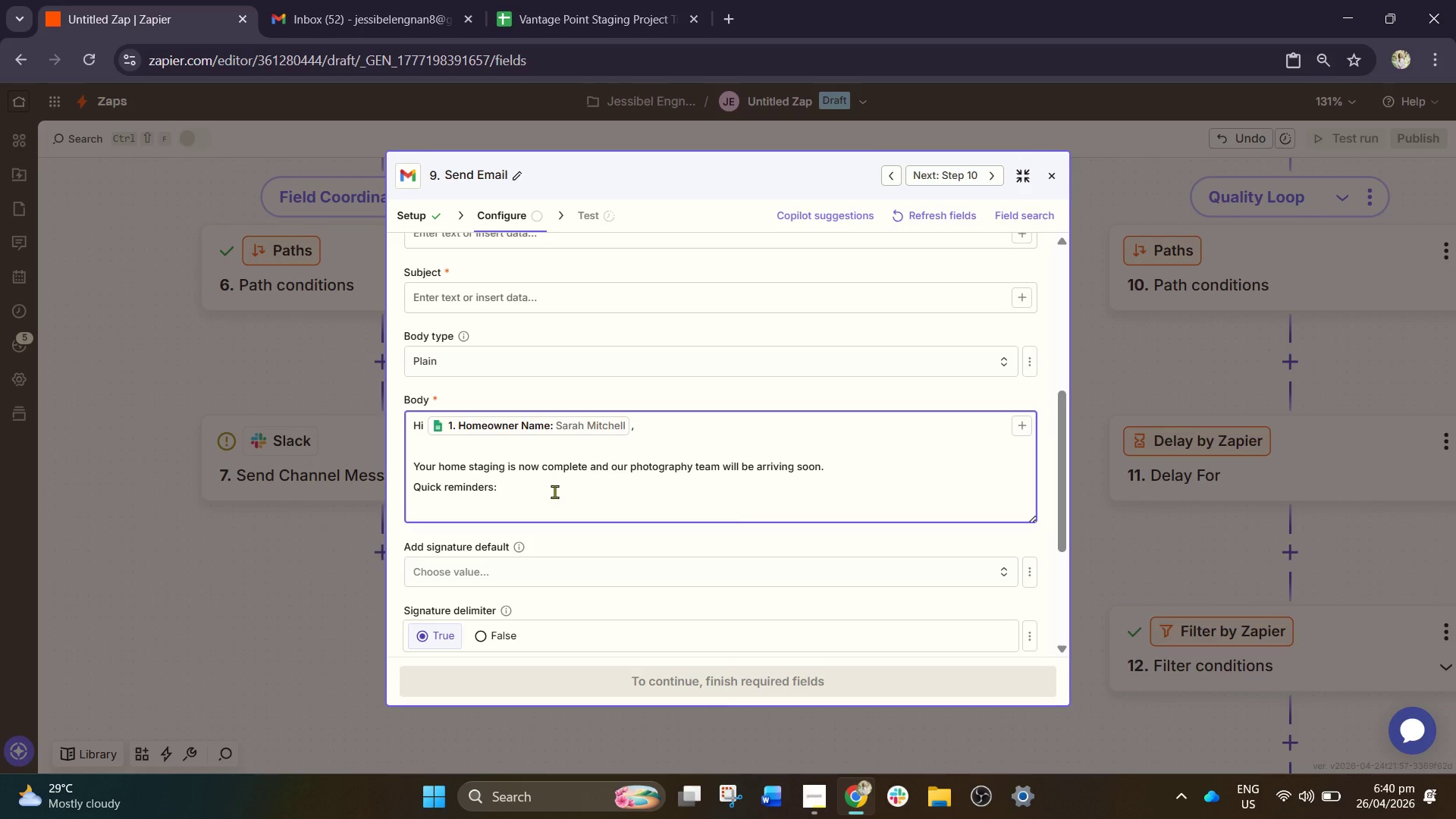 
key(Delete)
 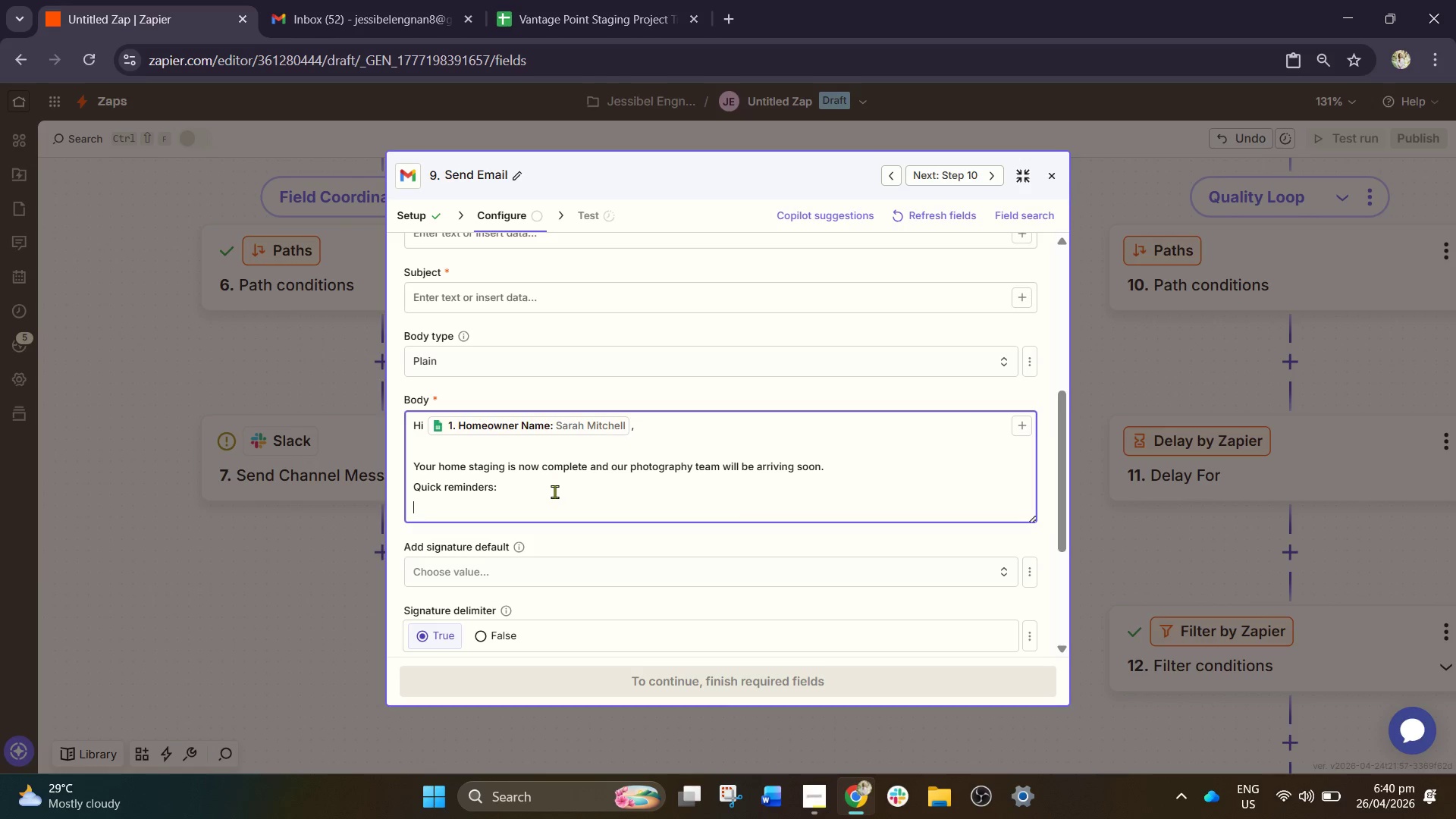 
key(Shift+ShiftLeft)
 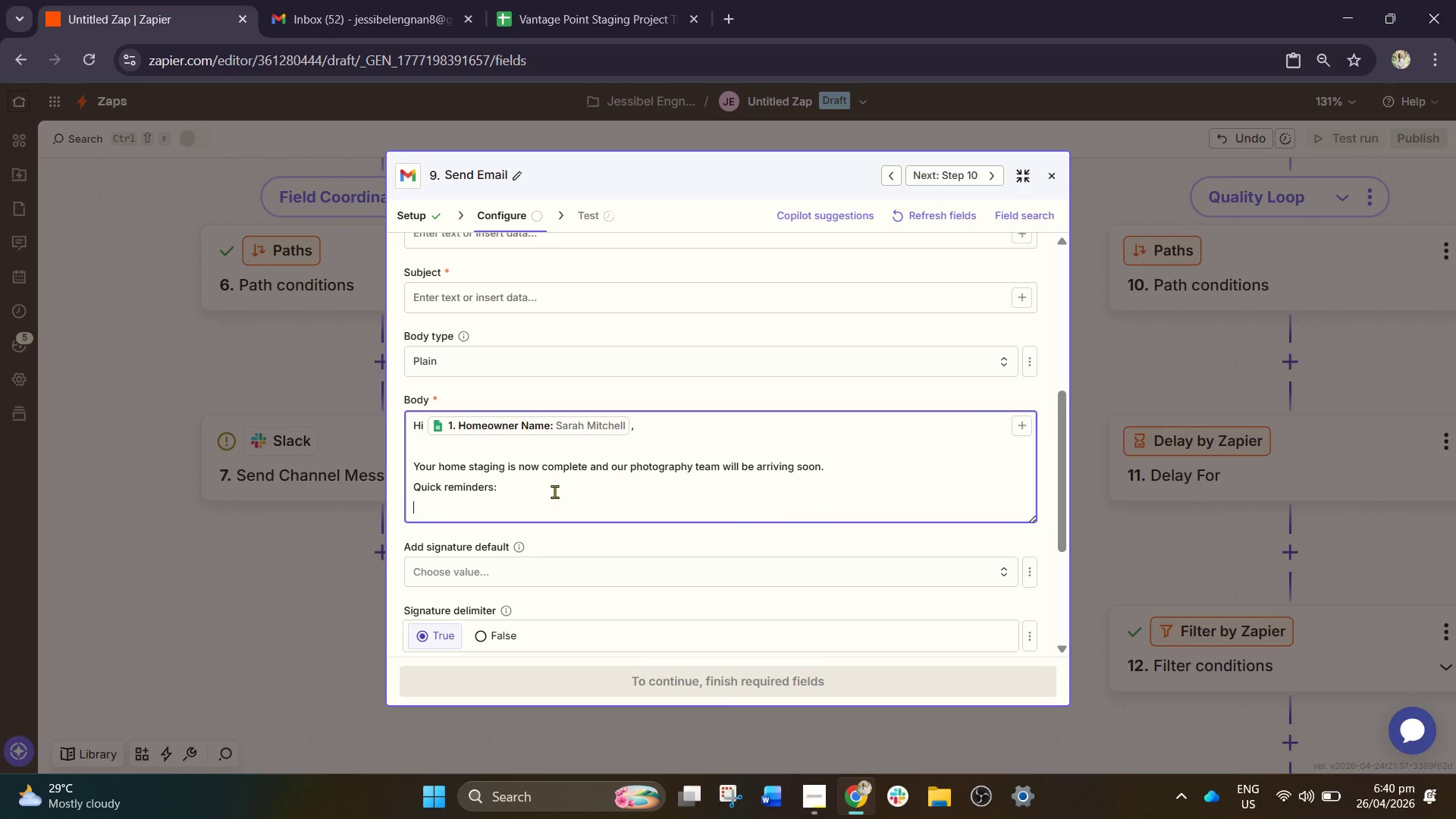 
key(NumpadDecimal)
 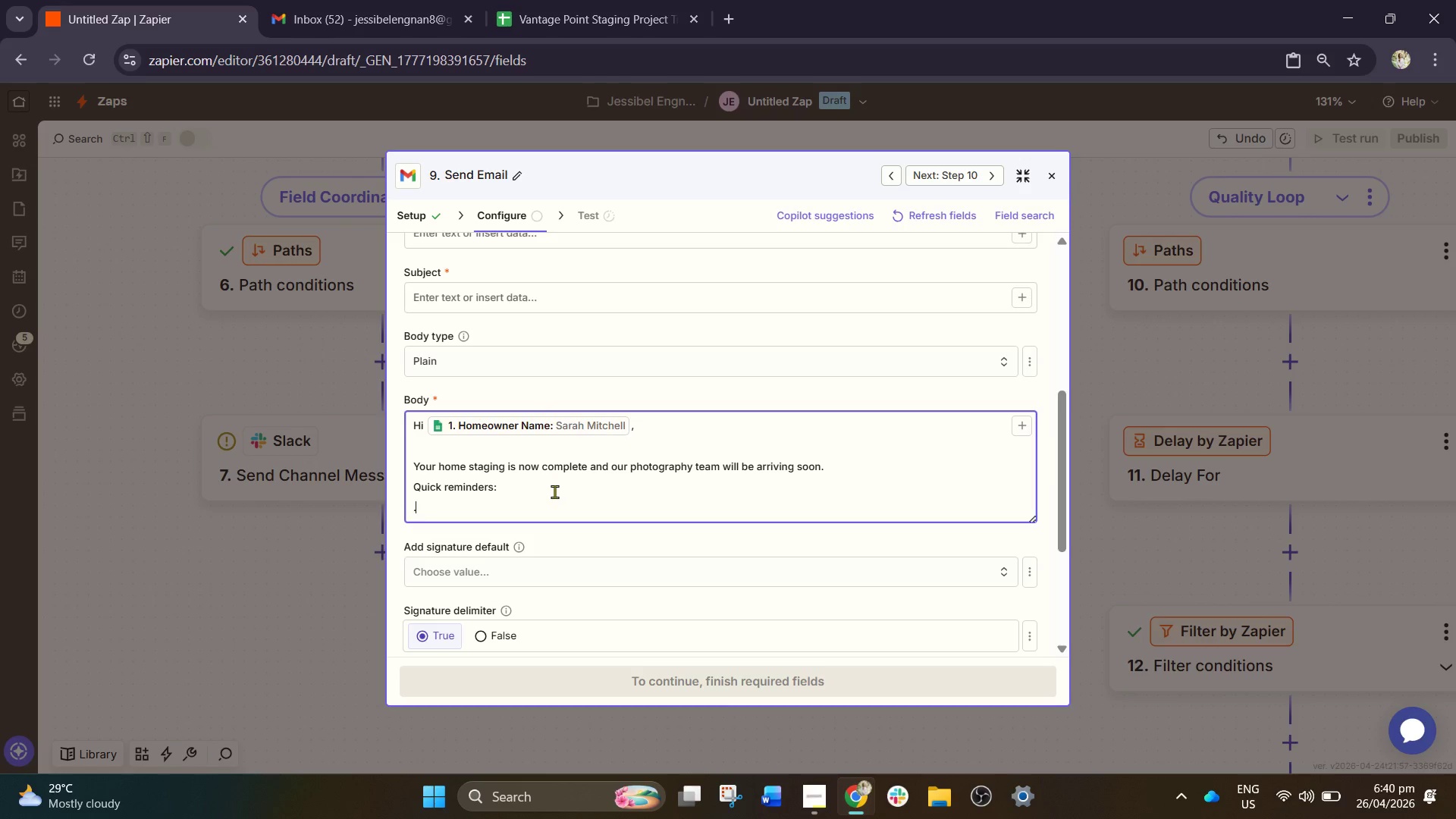 
key(Backspace)
 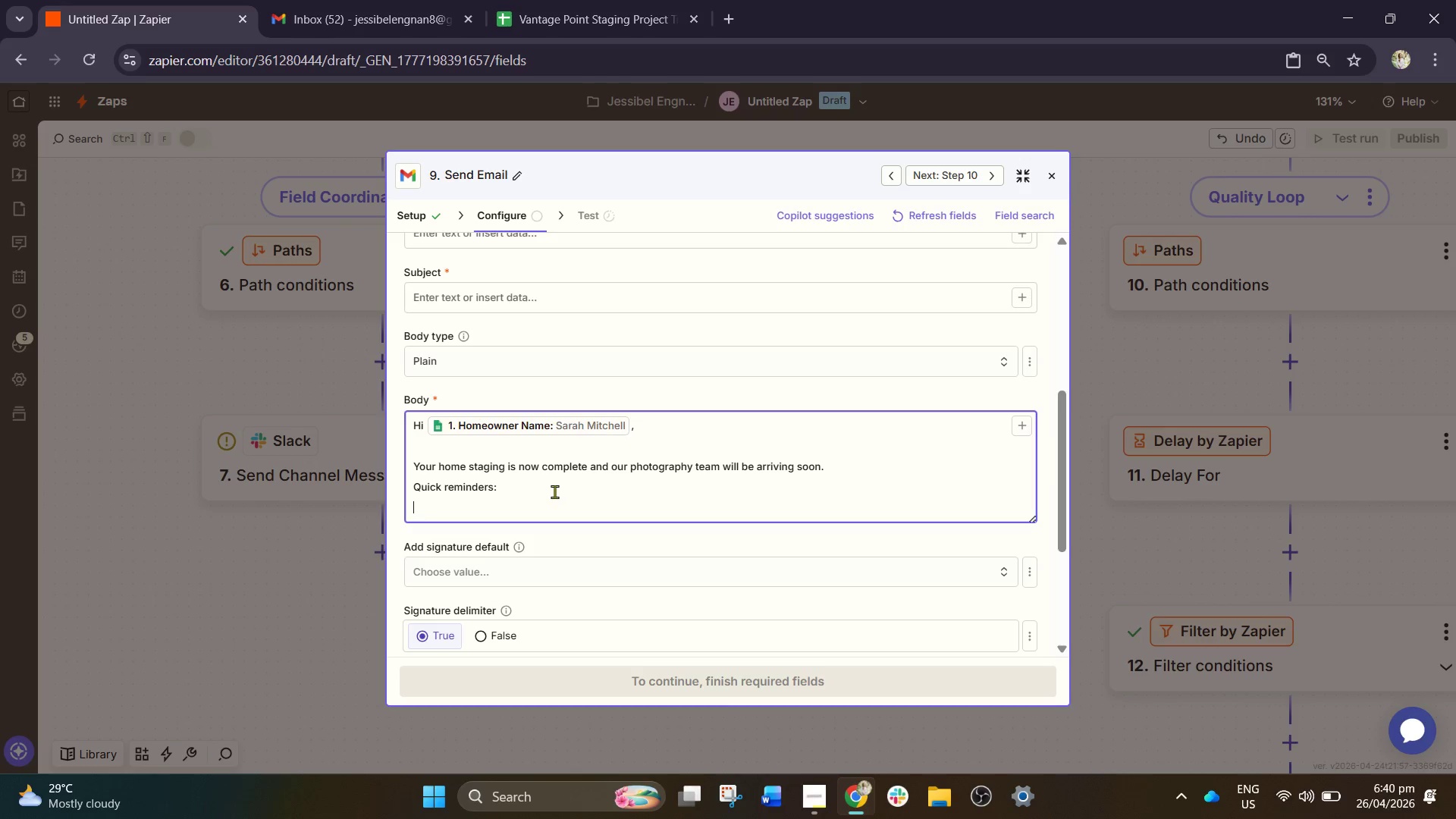 
key(Backspace)
 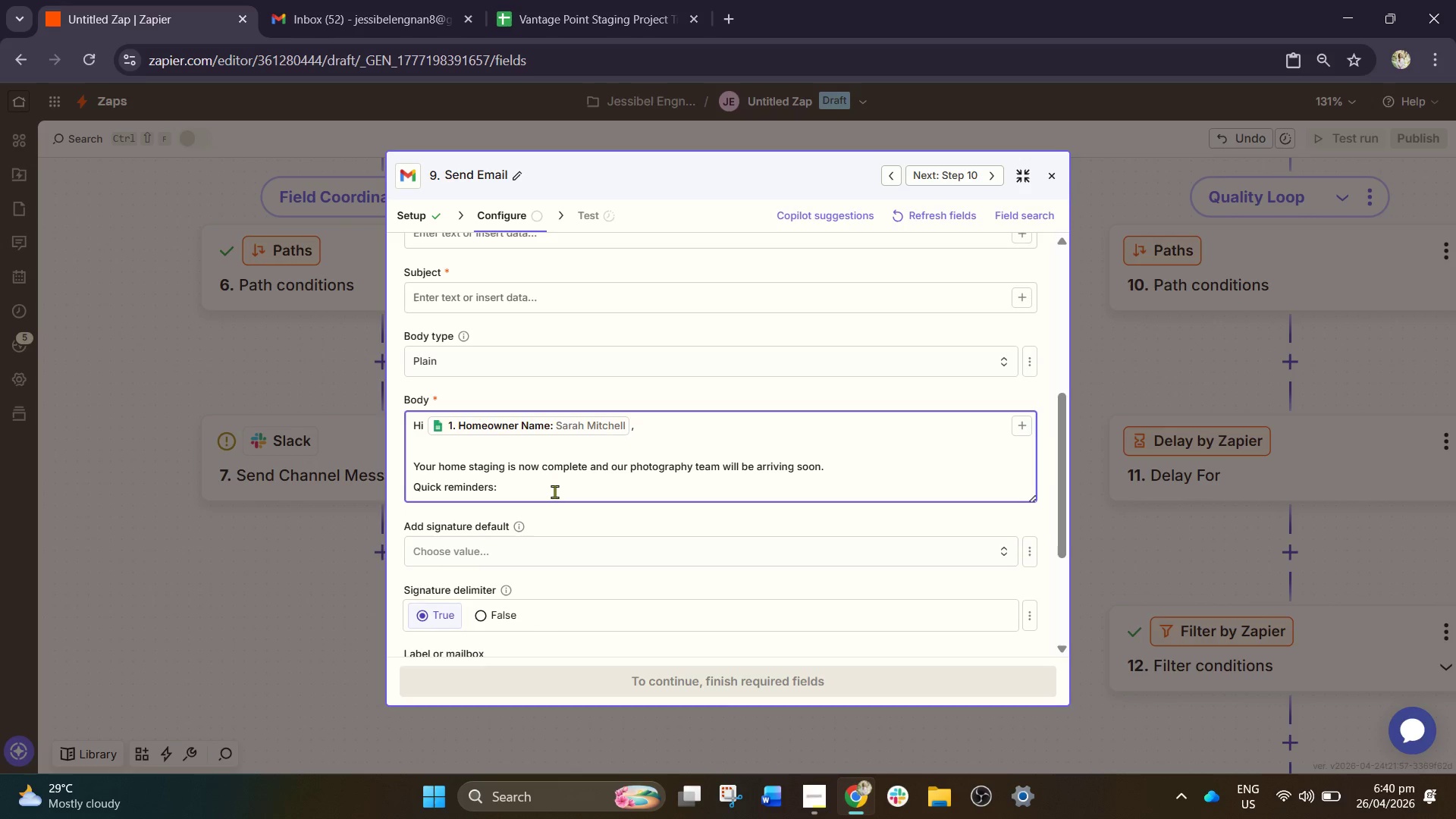 
key(Enter)
 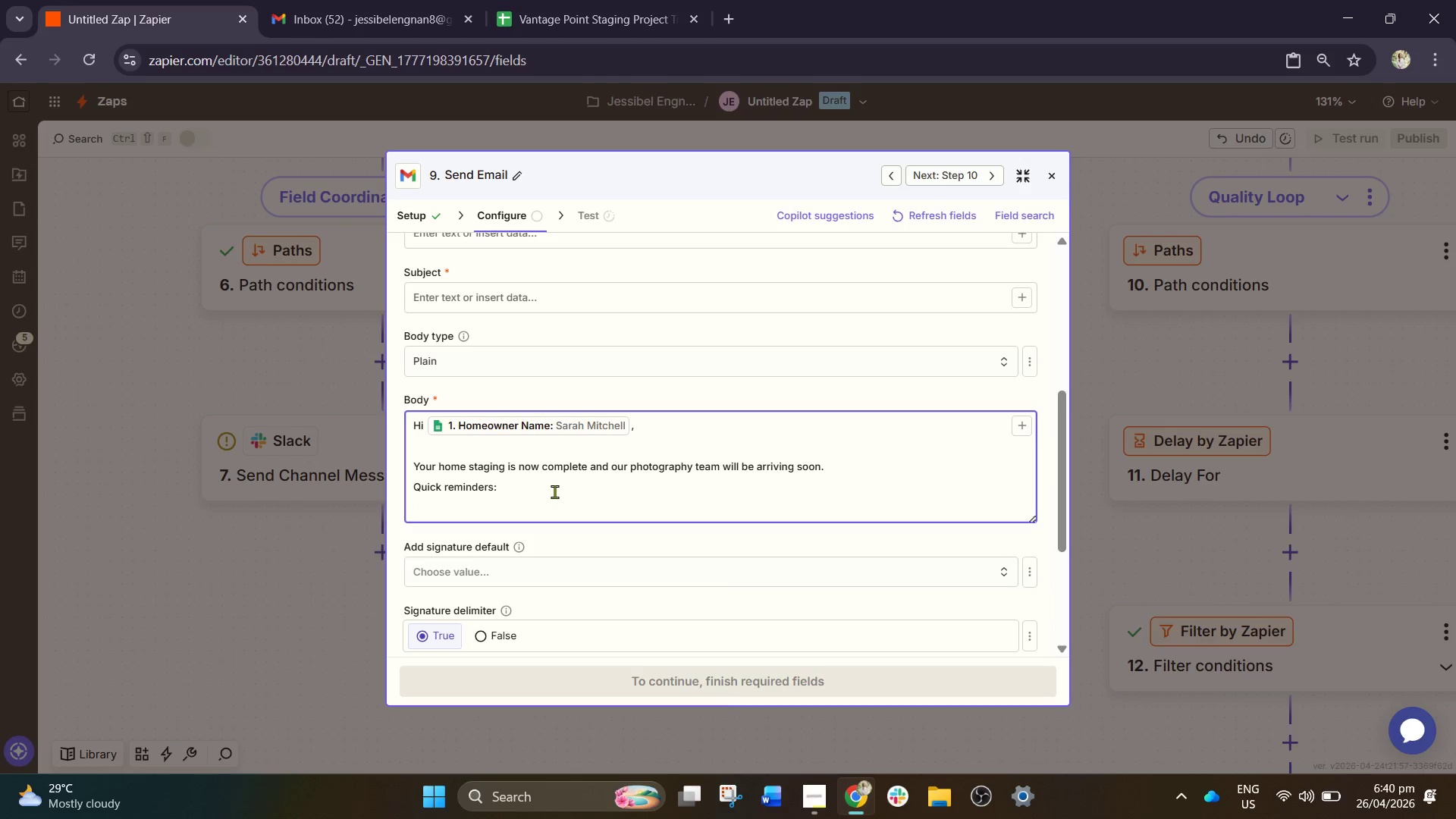 
hold_key(key=ShiftLeft, duration=1.01)
 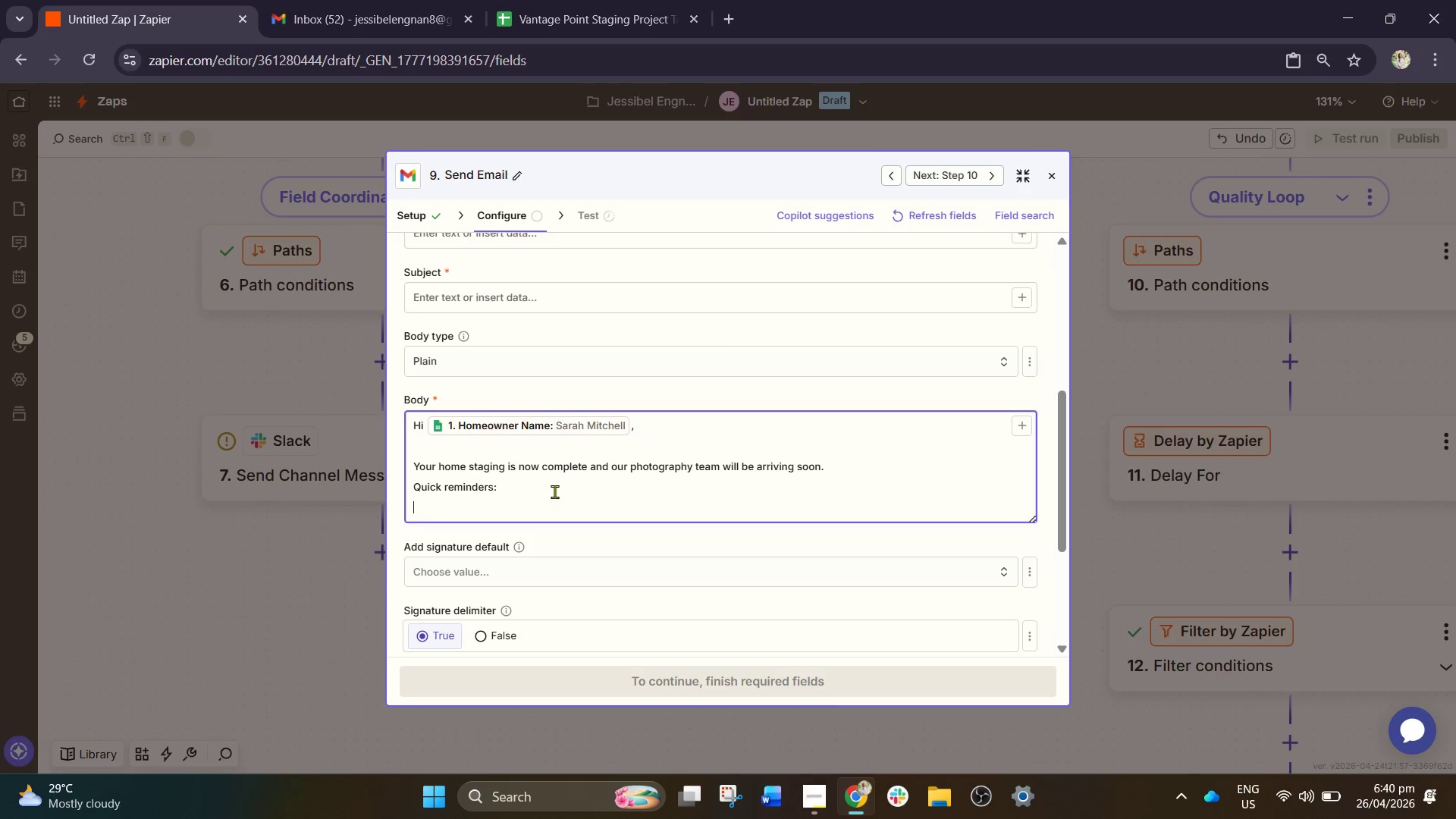 
key(Delete)
 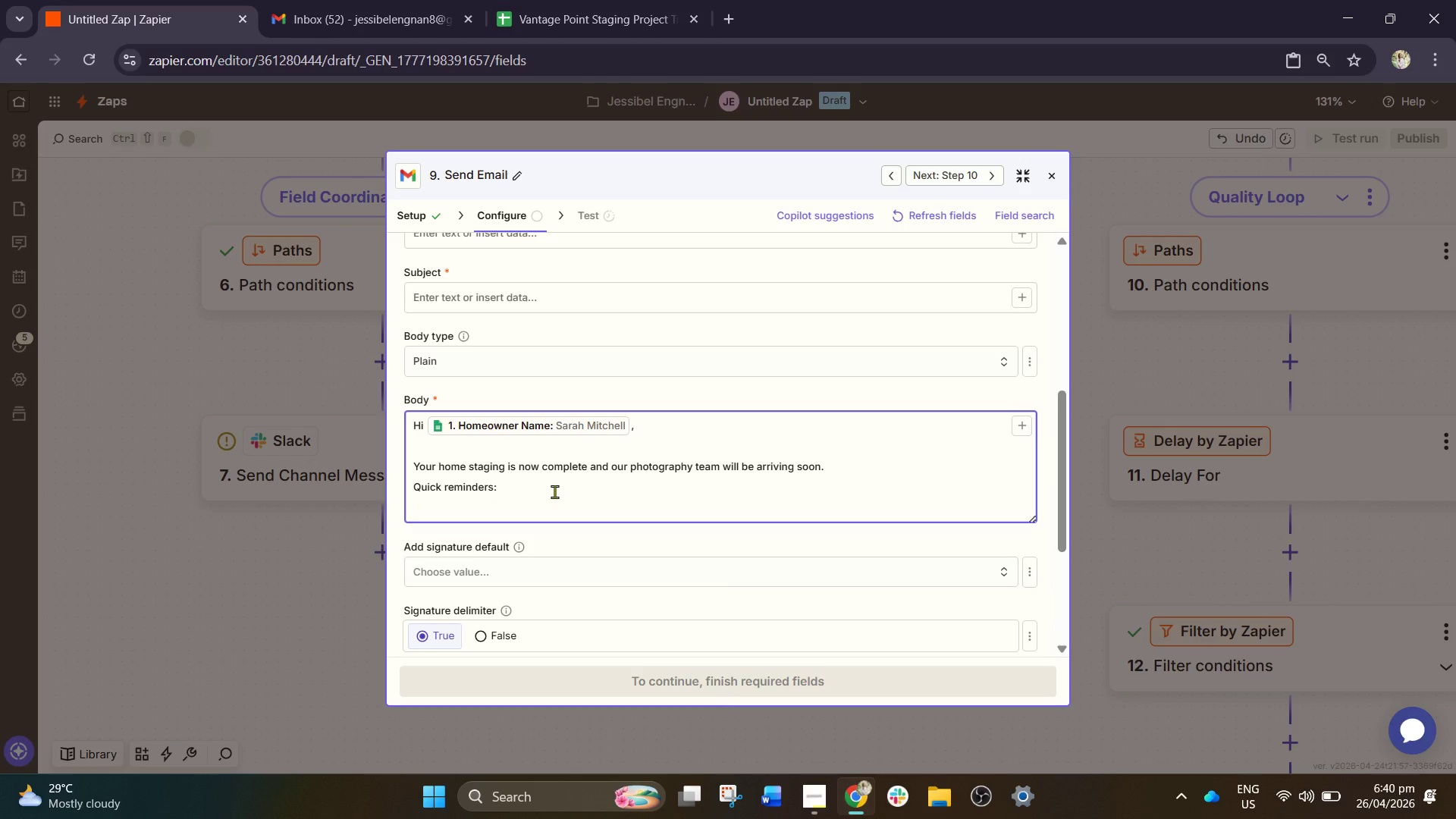 
hold_key(key=ShiftLeft, duration=0.47)
 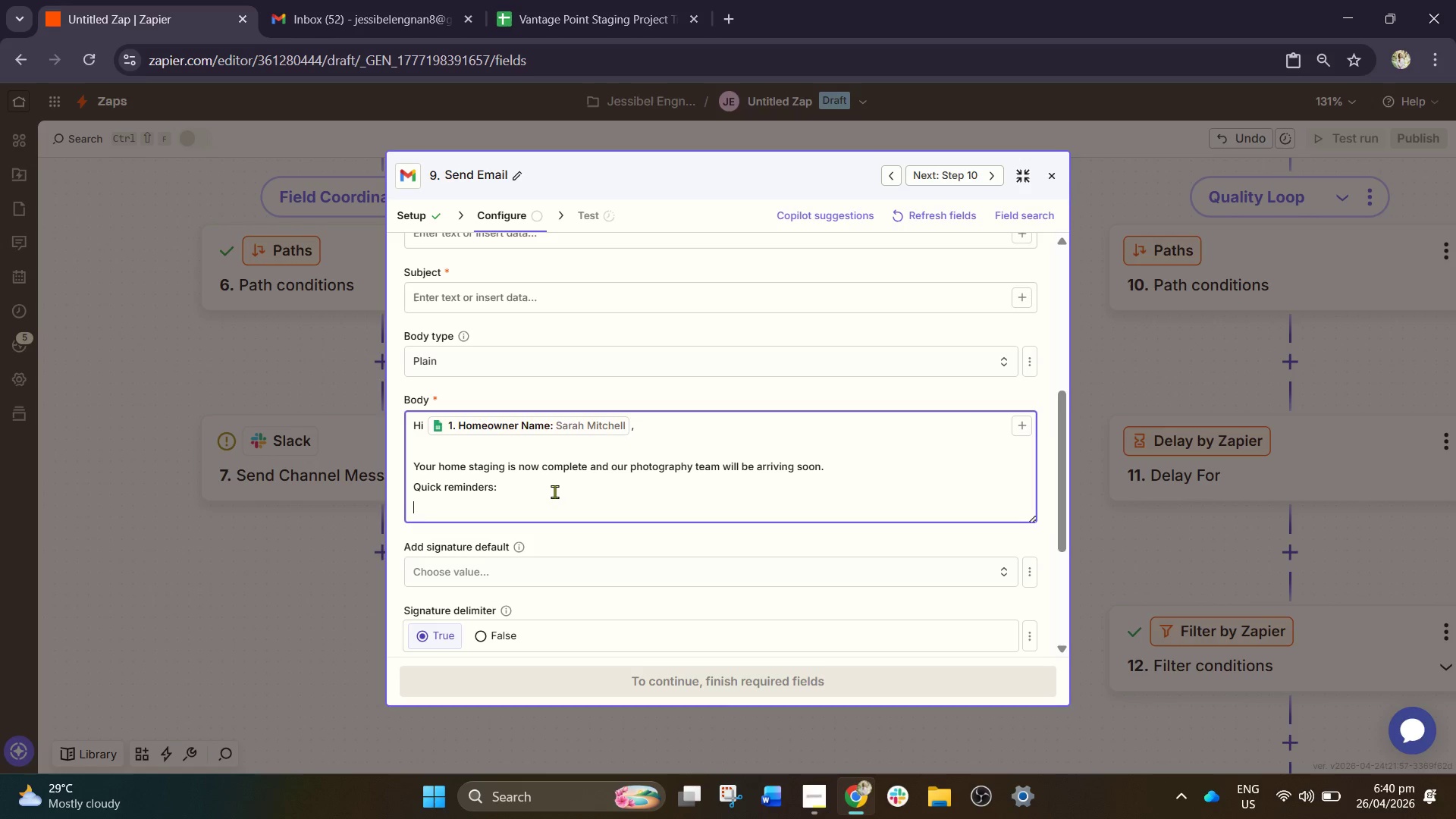 
wait(18.53)
 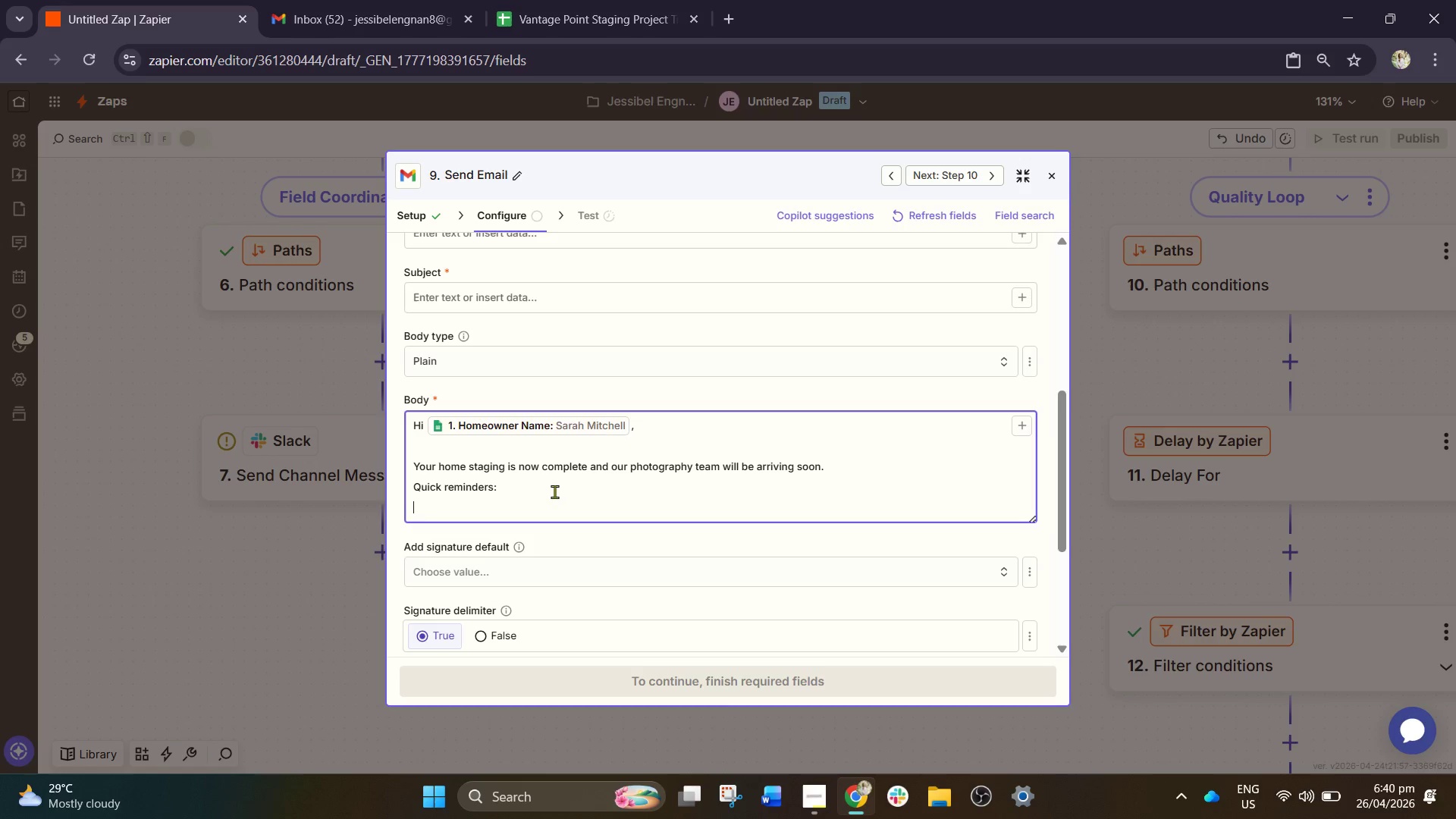 
type(Thermos)
 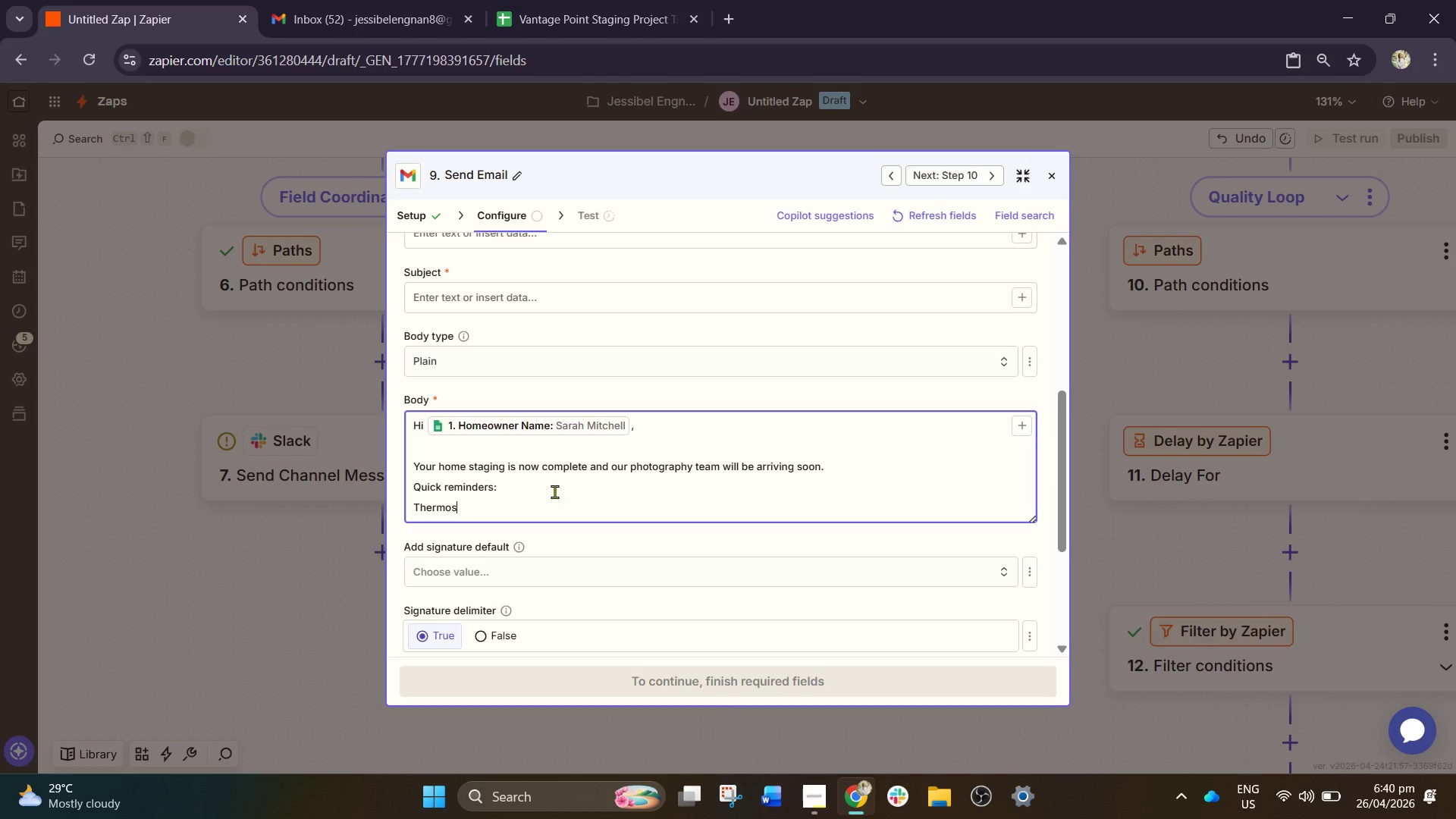 
type(tat)
 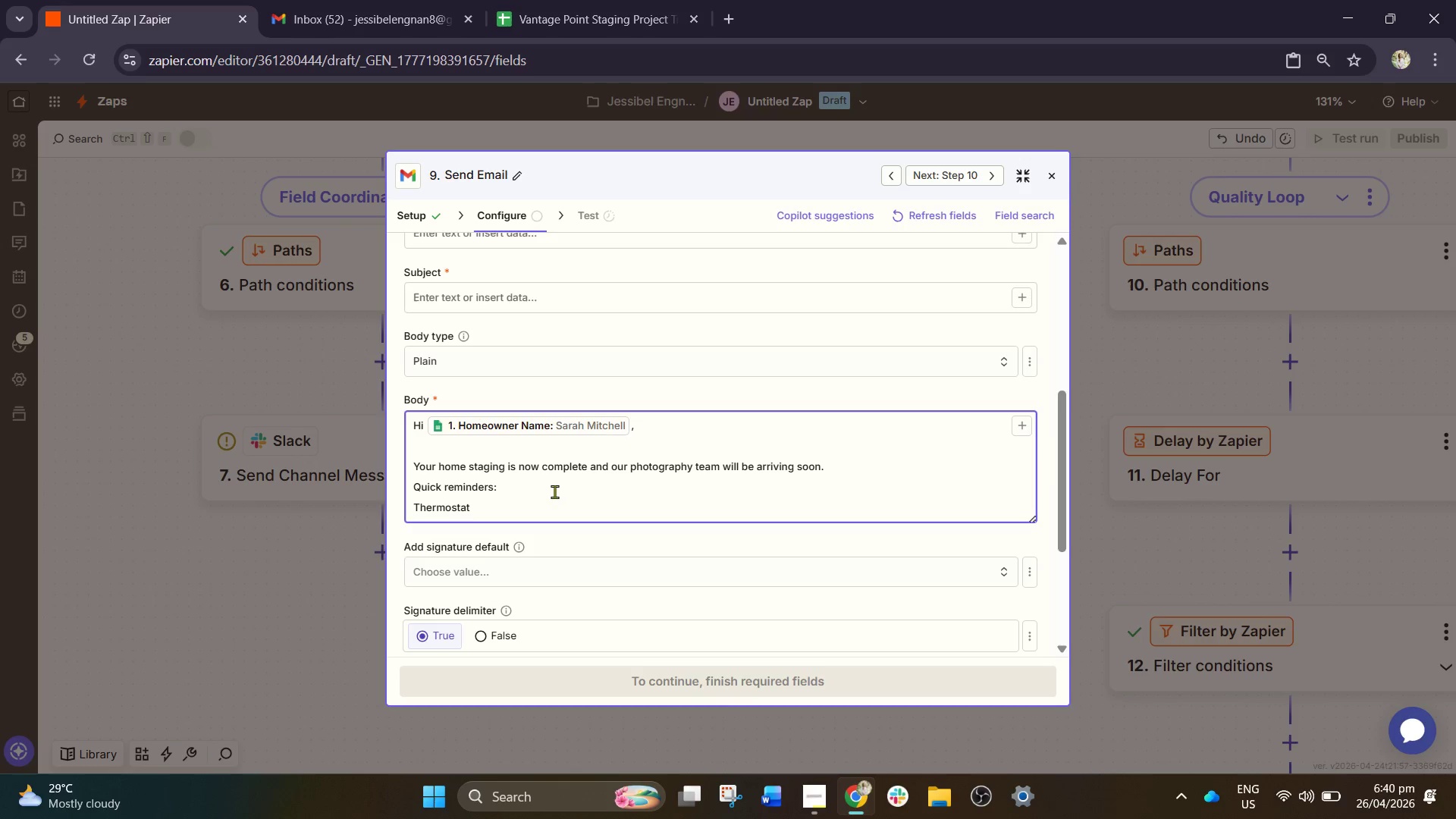 
key(Shift+Semicolon)
 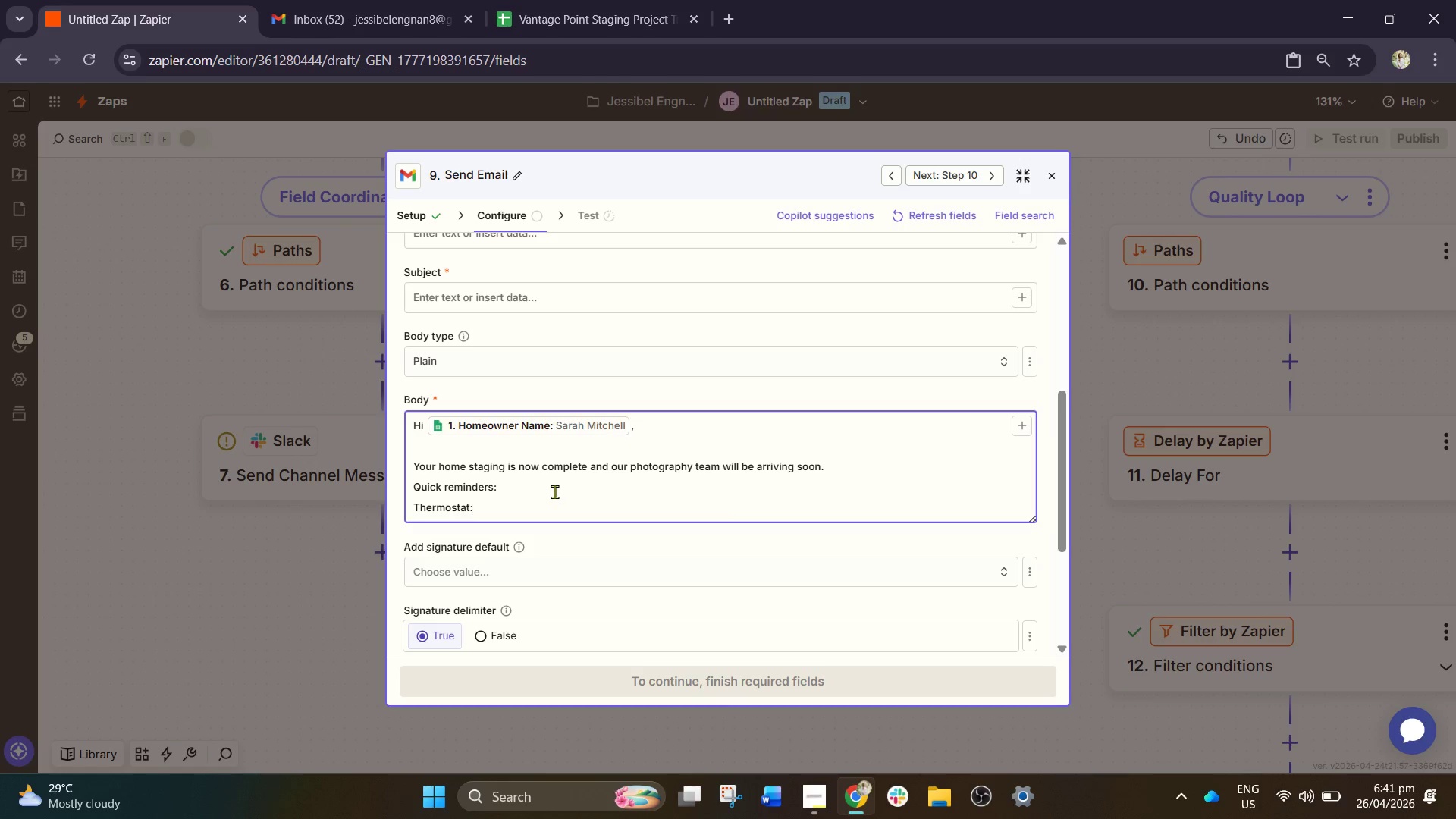 
key(Enter)
 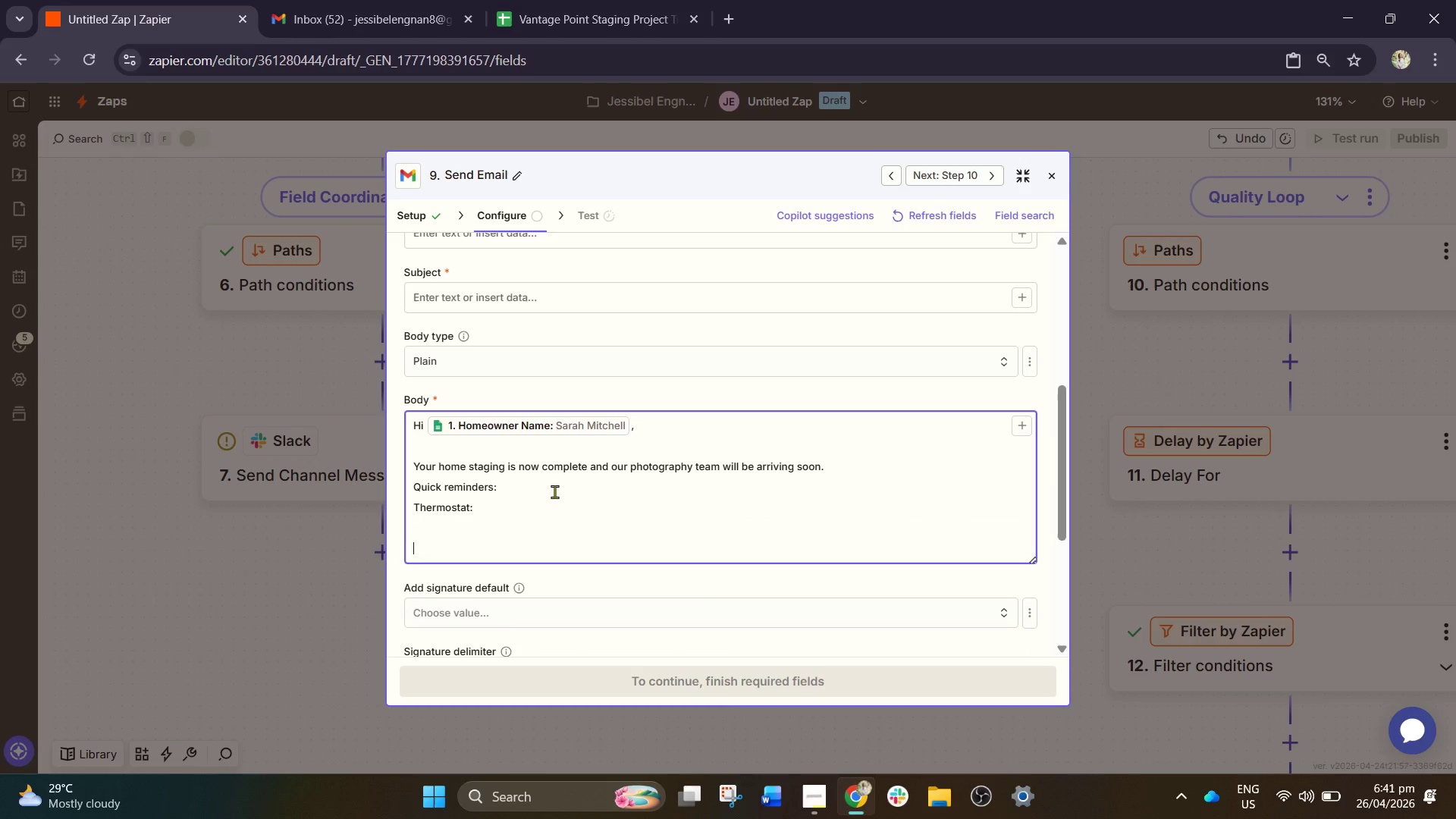 
key(Enter)
 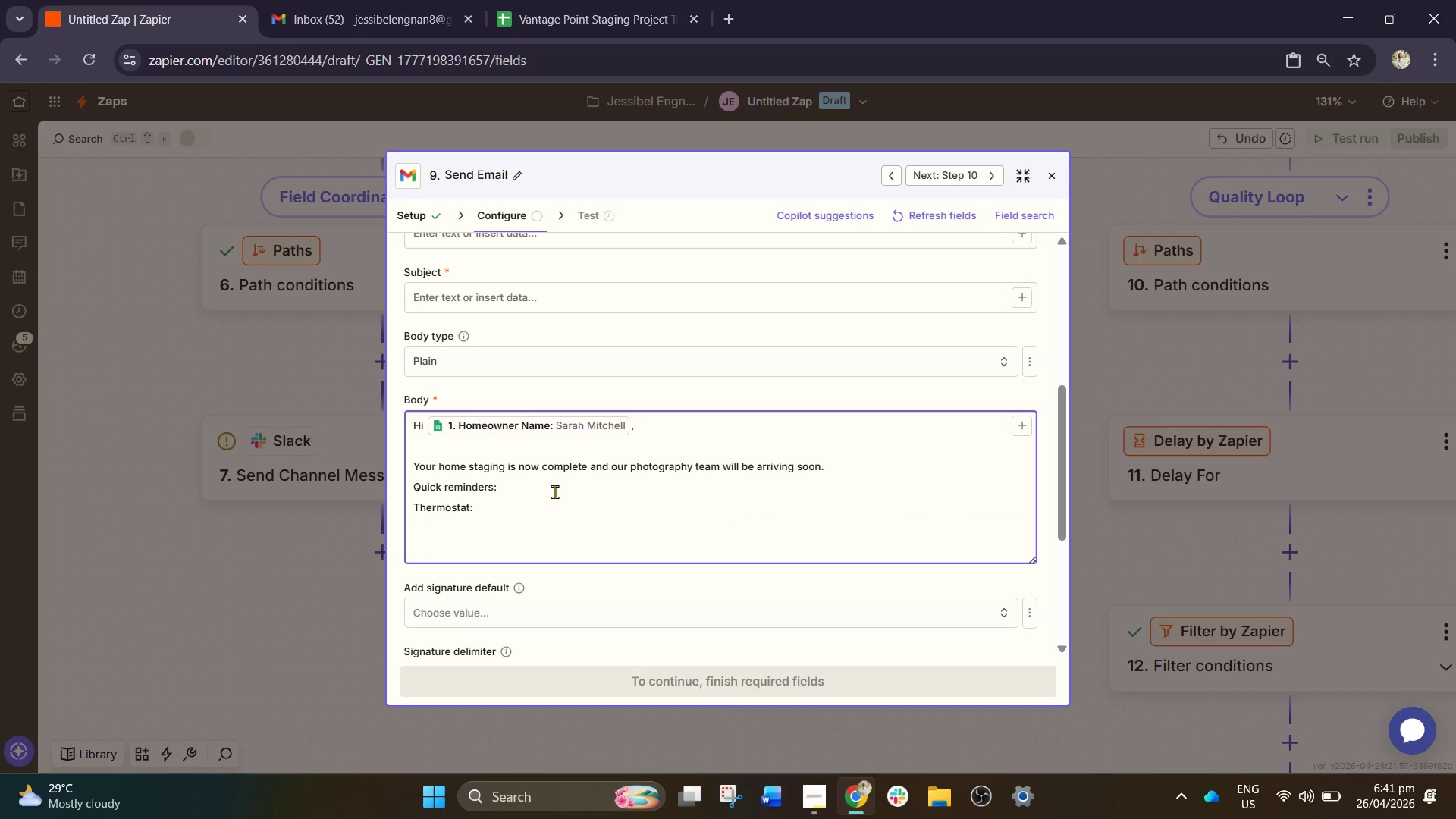 
key(Backspace)
 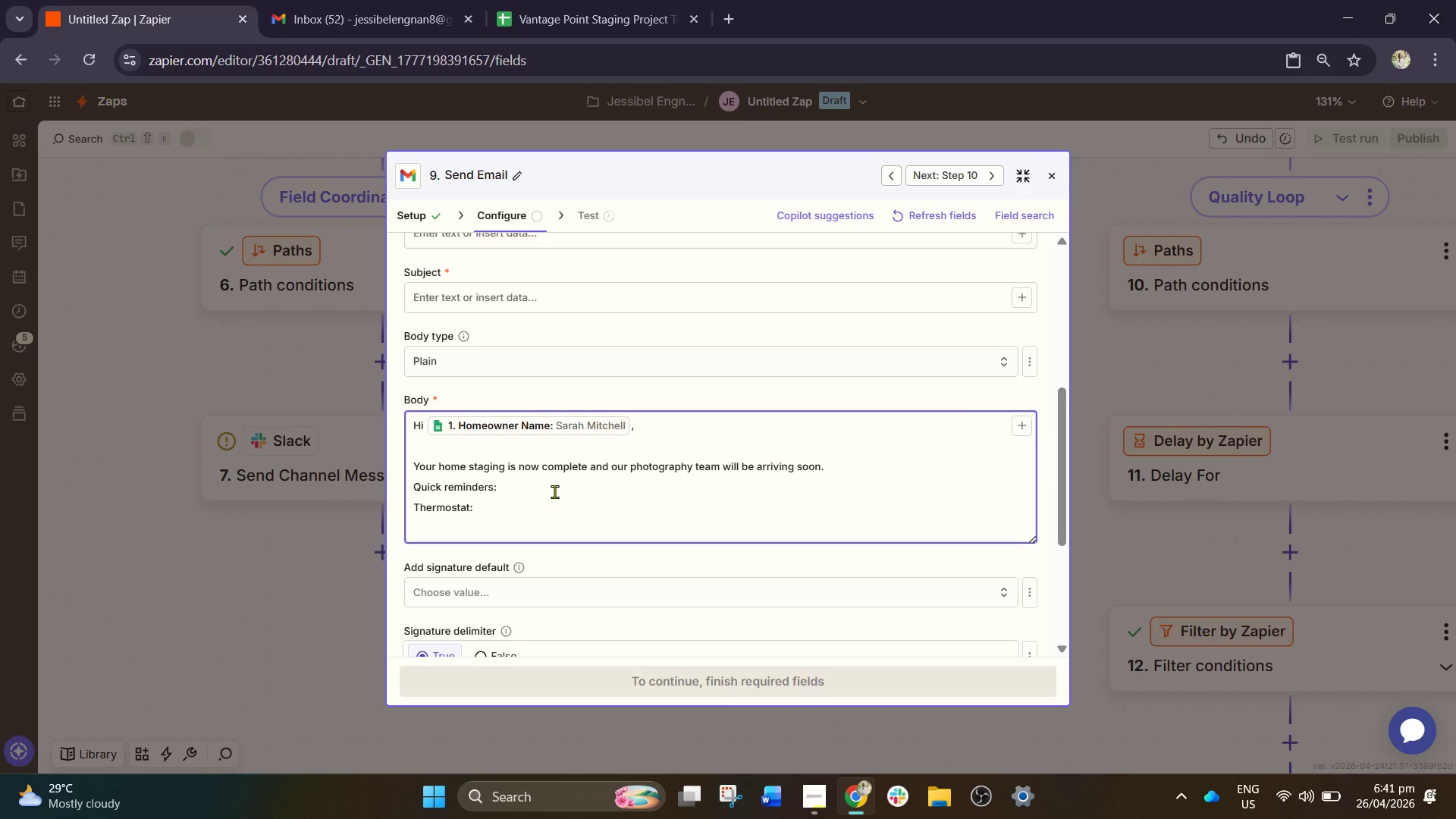 
key(CapsLock)
 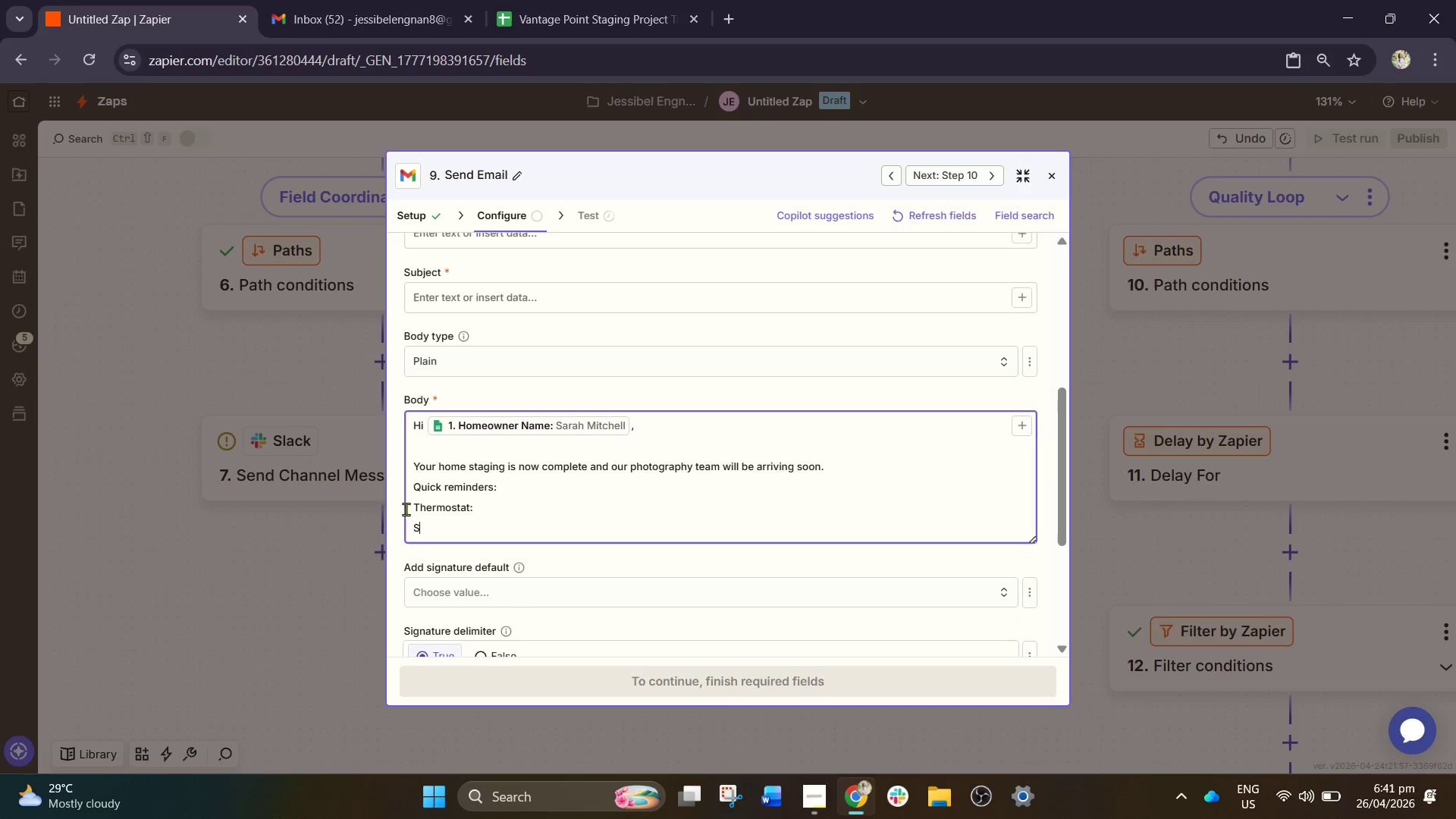 
type(Smart Locsk)
key(Backspace)
key(Backspace)
type(ks )
 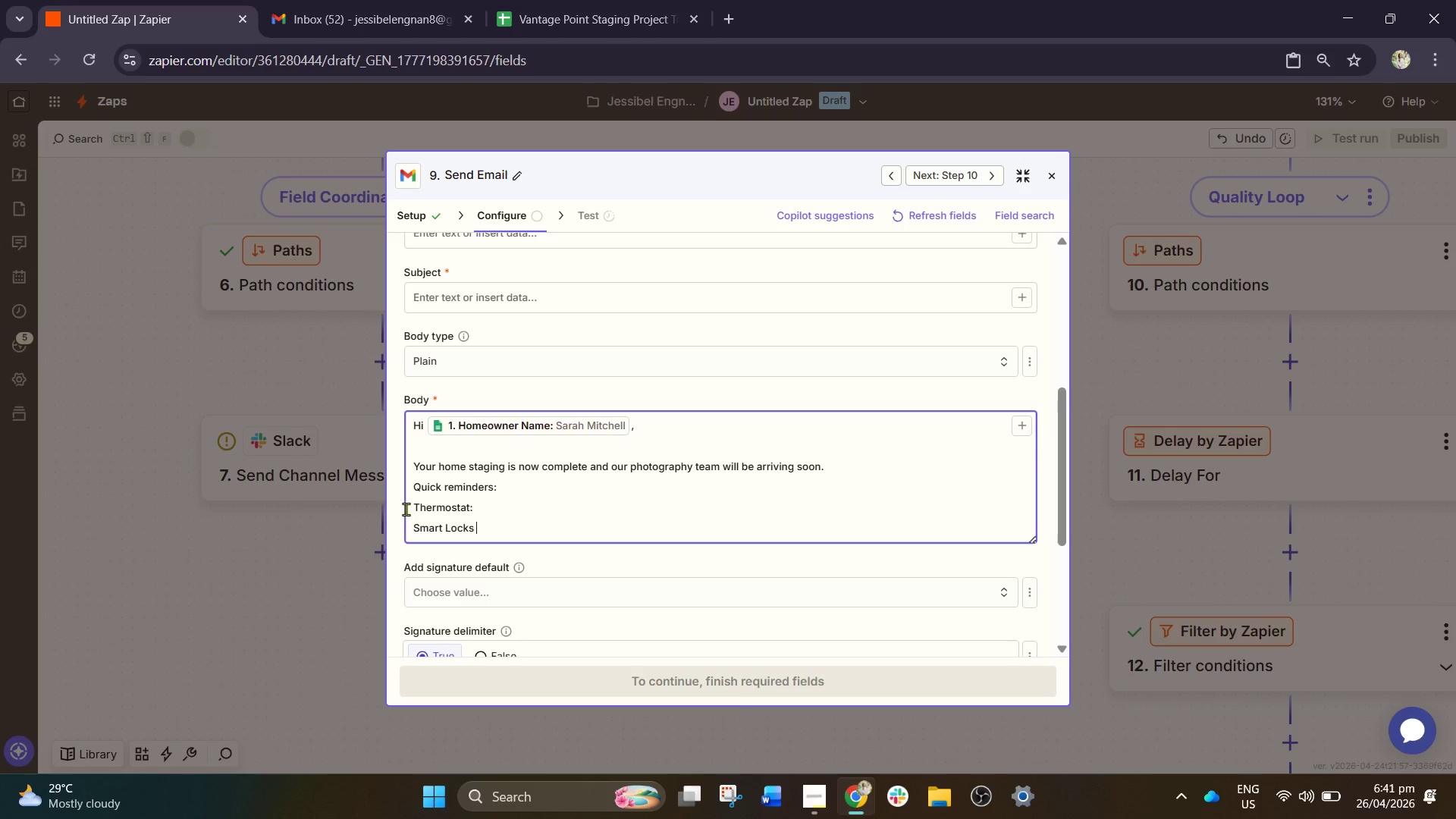 
wait(5.7)
 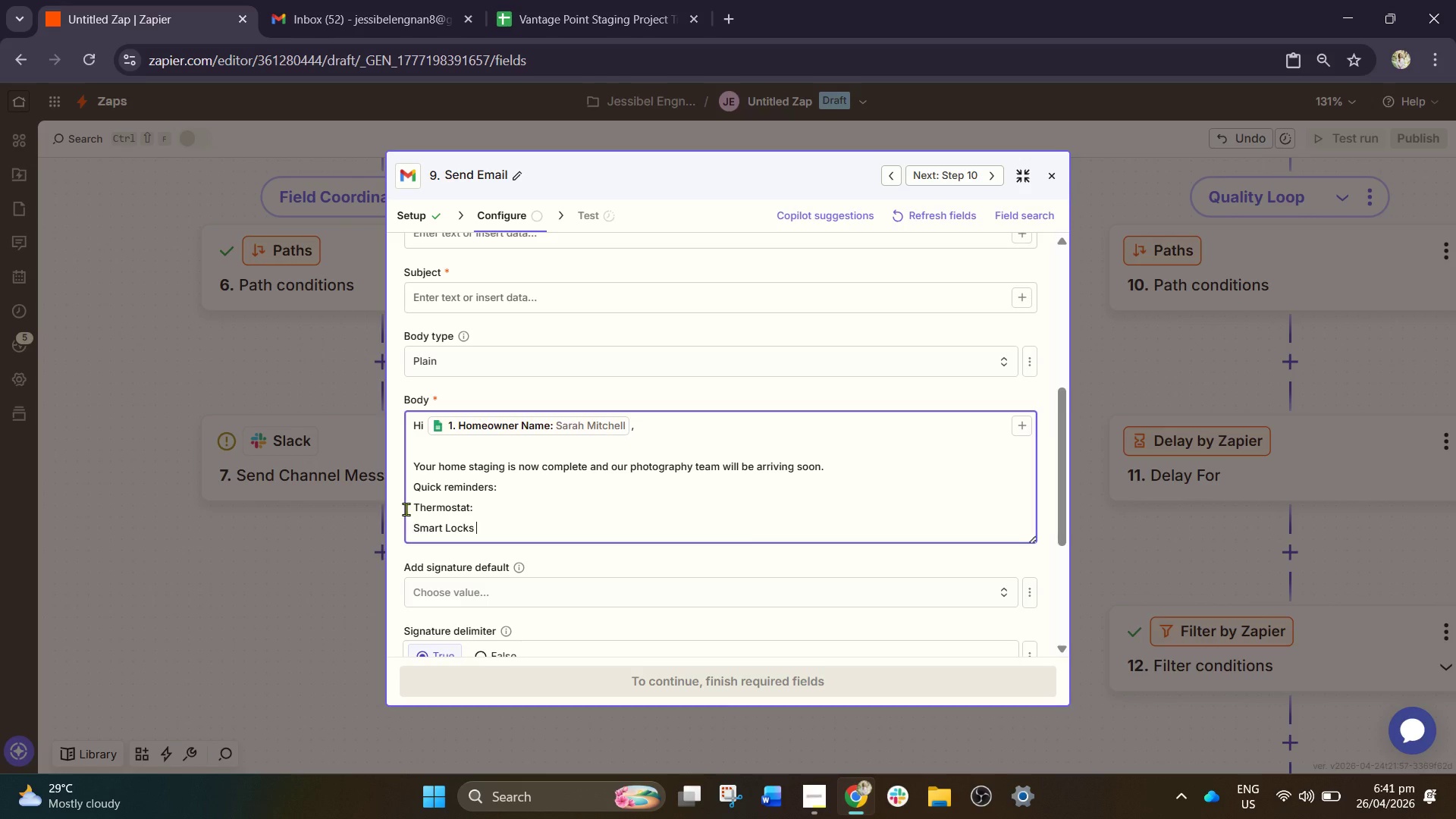 
key(Backspace)
 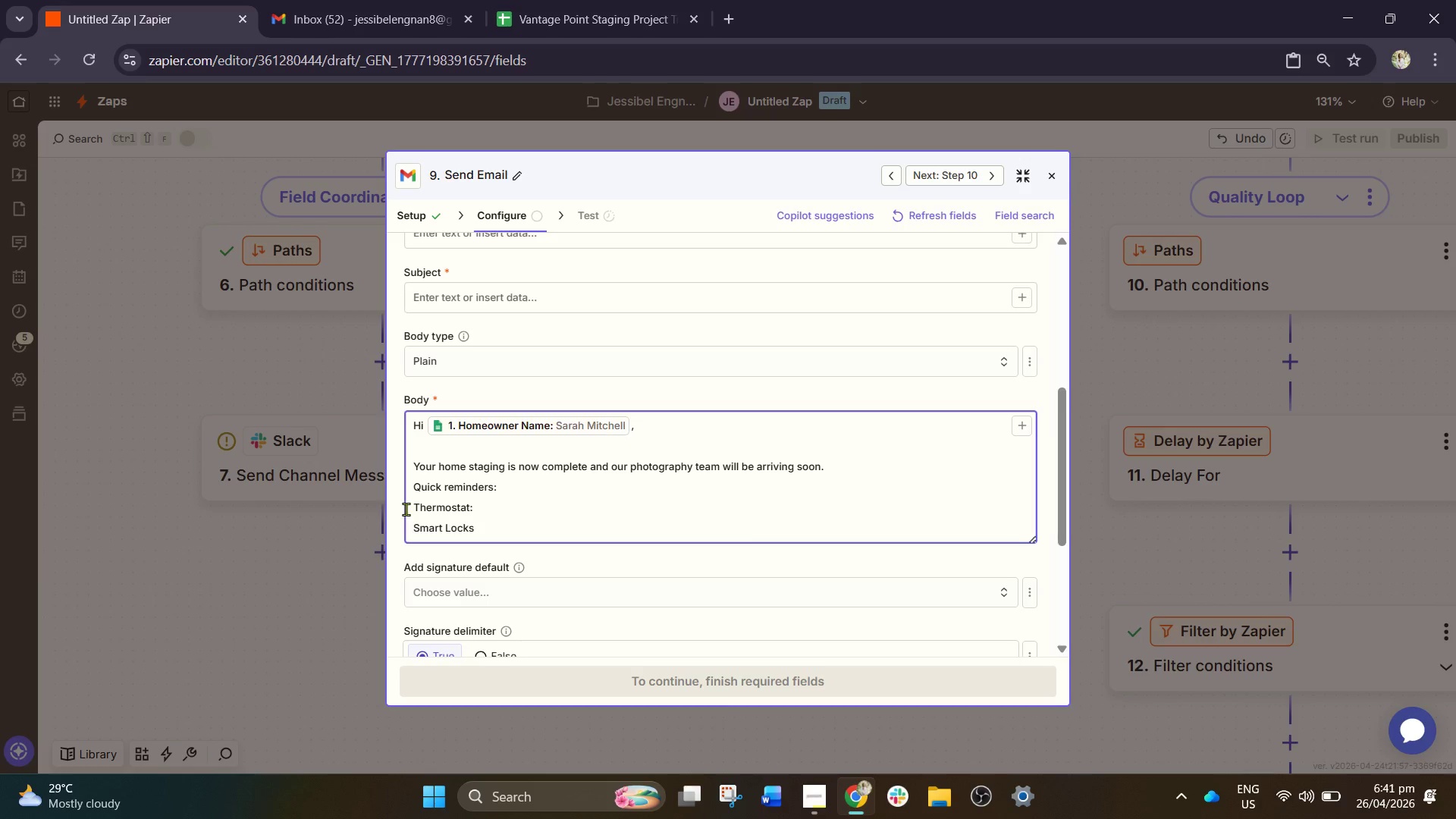 
hold_key(key=CapsLock, duration=0.53)
 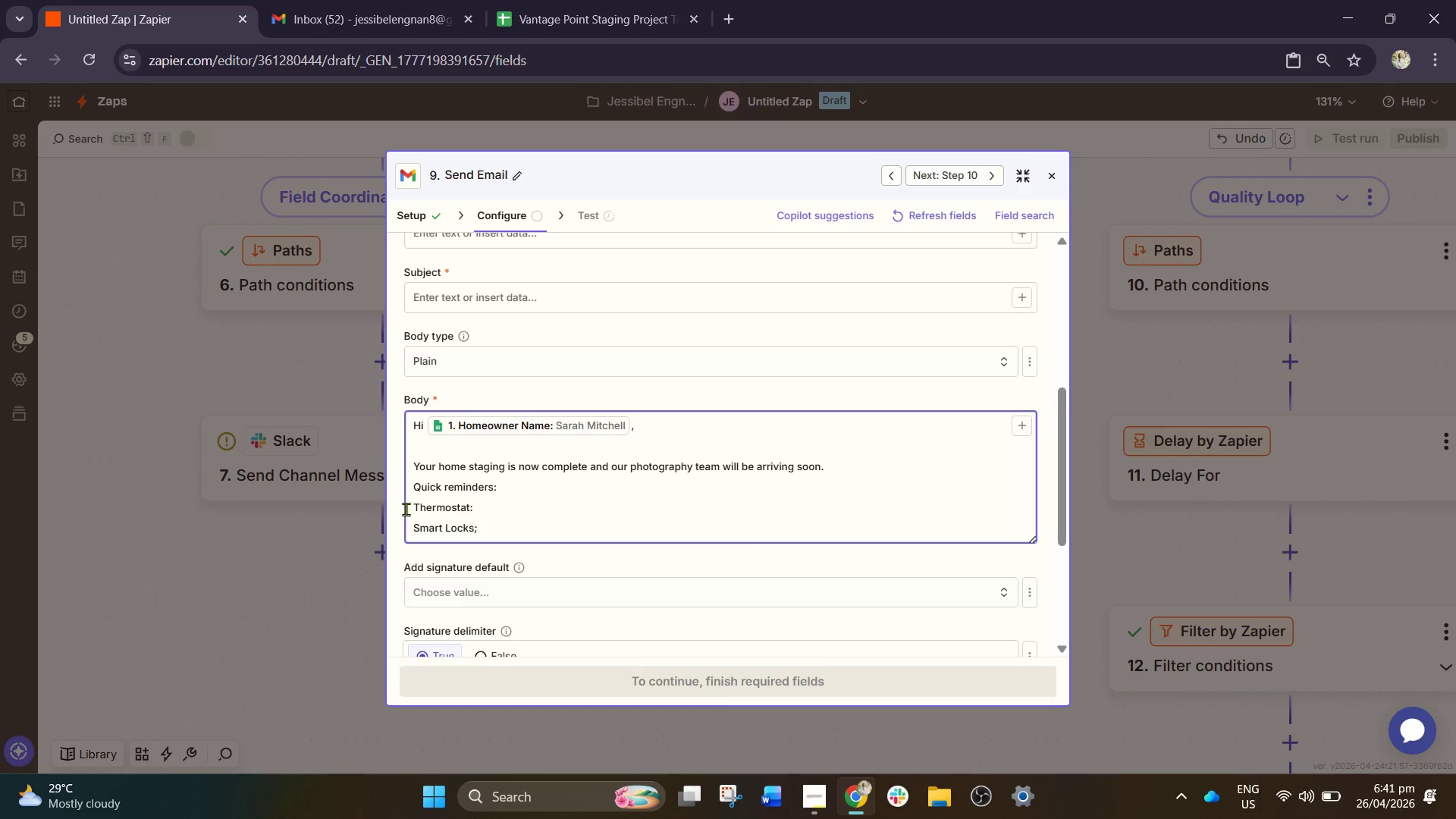 
key(Semicolon)
 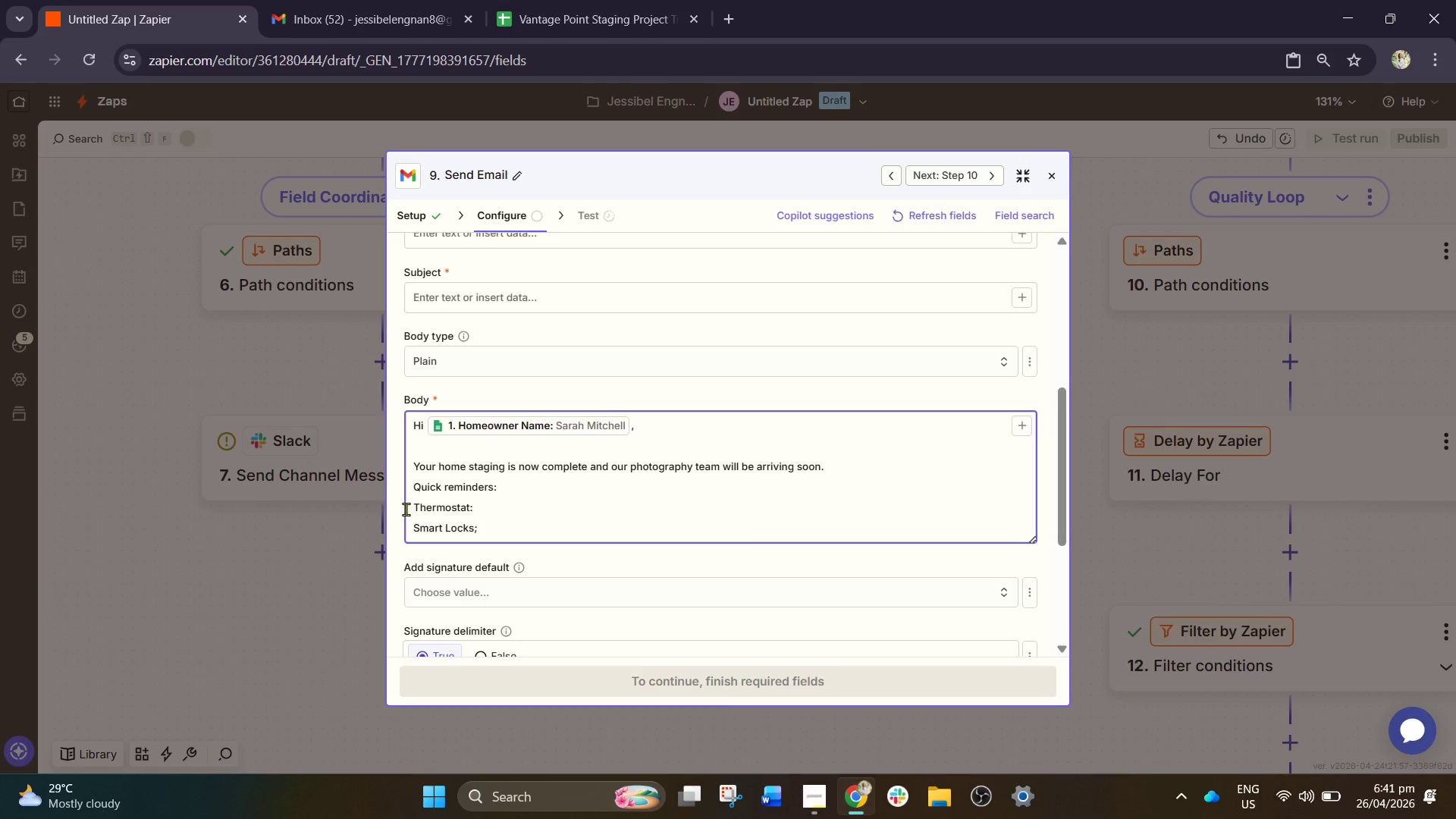 
key(Backspace)
 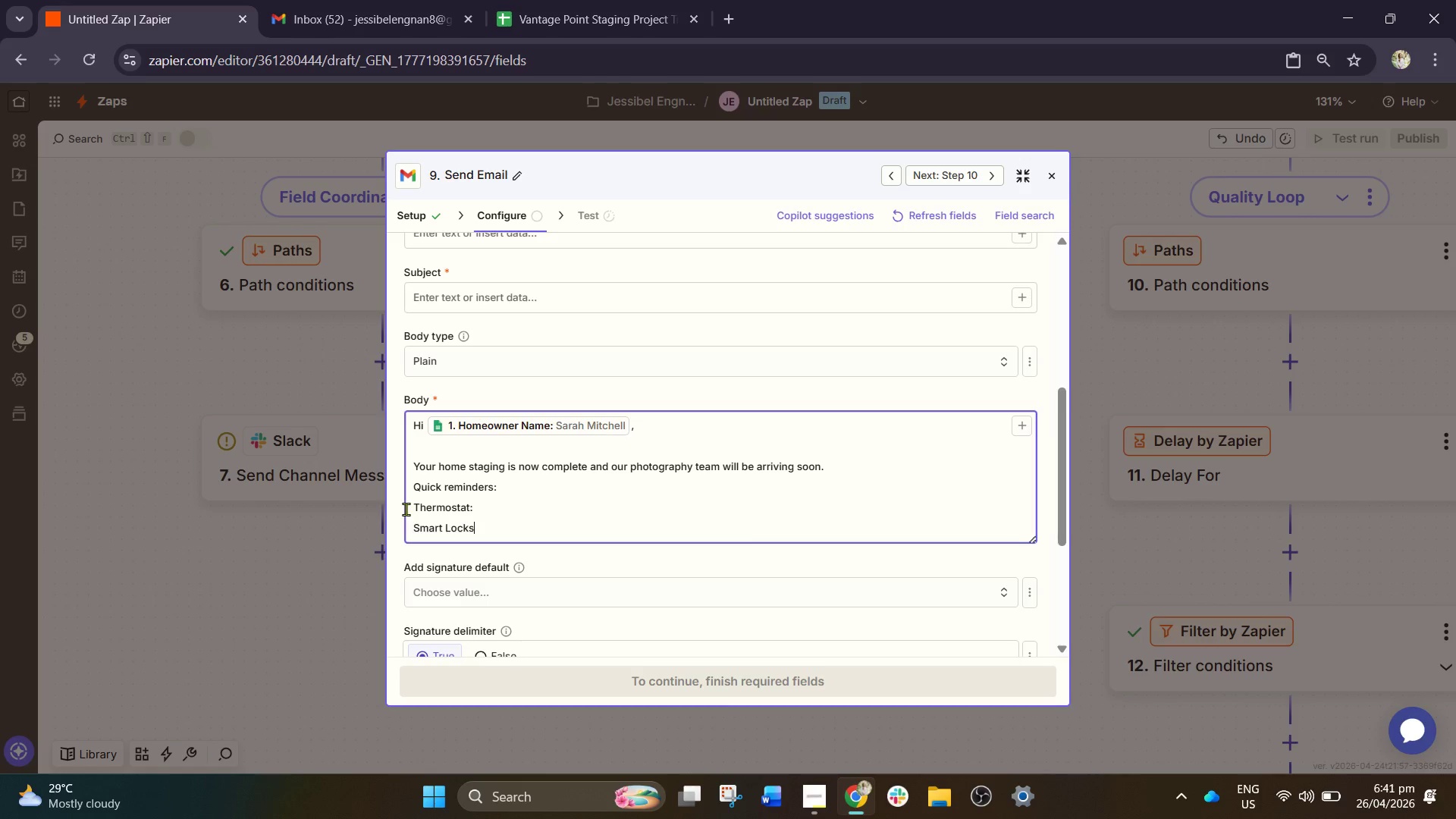 
key(Semicolon)
 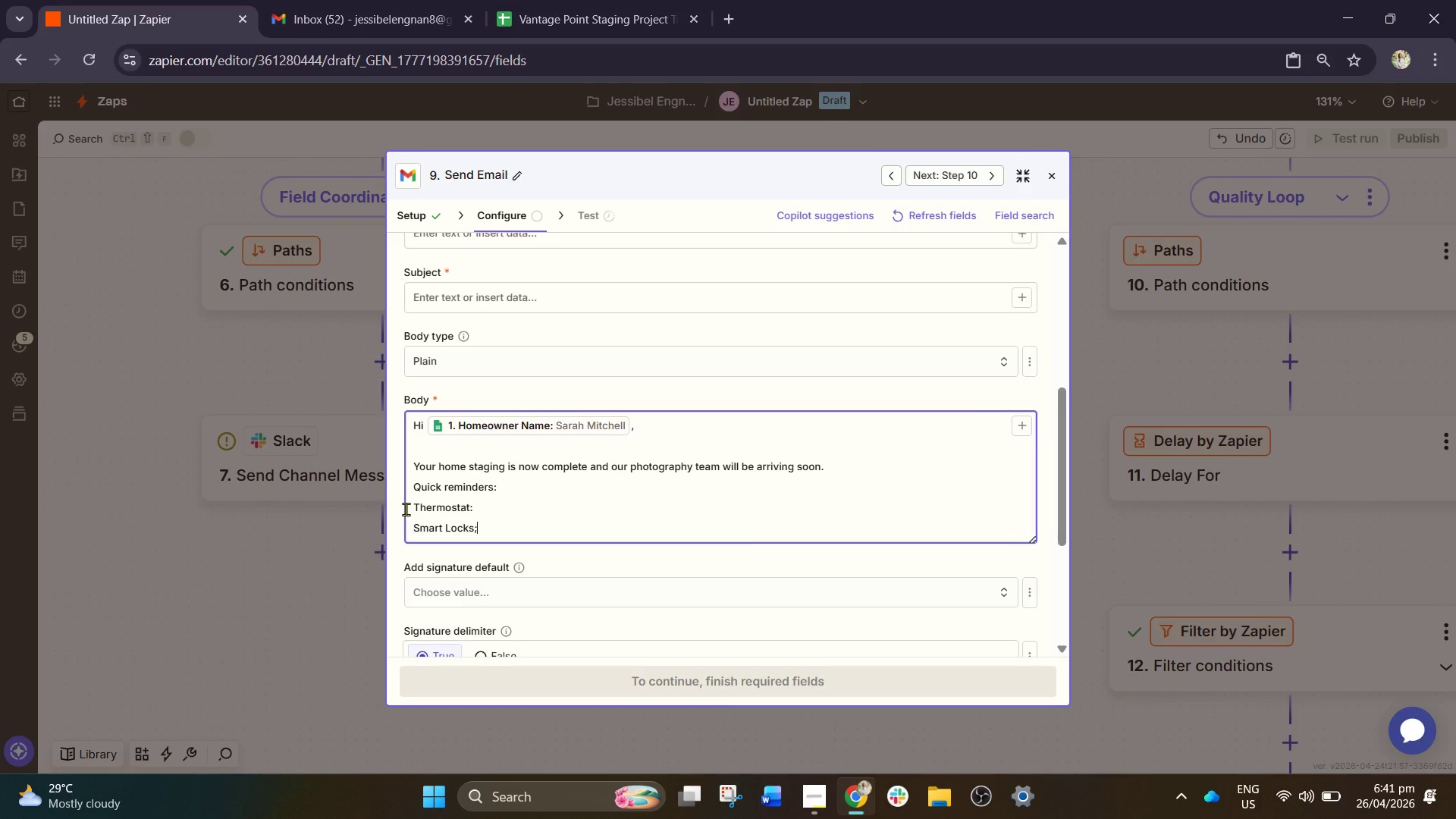 
key(Backspace)
 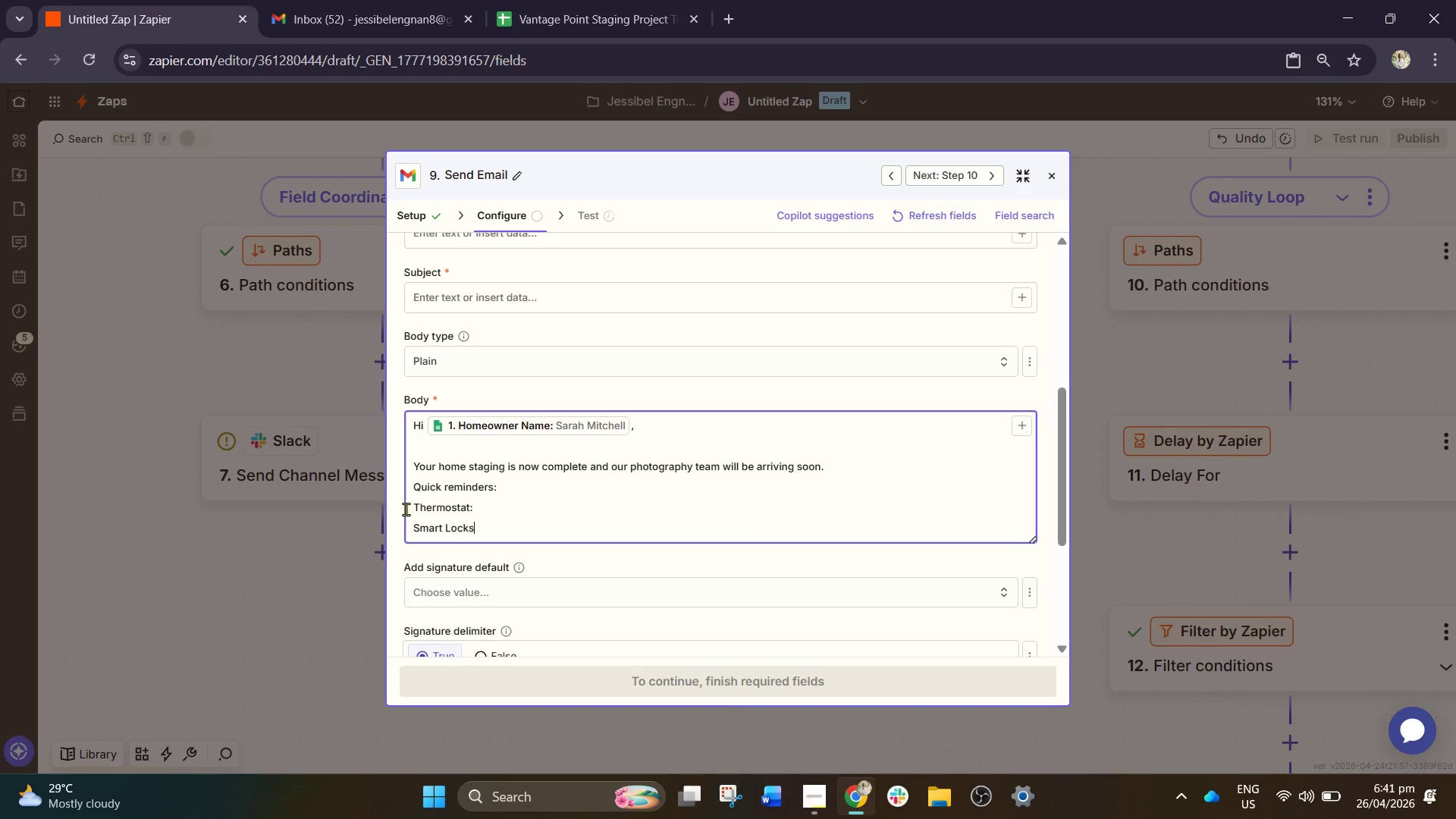 
hold_key(key=CapsLock, duration=0.48)
 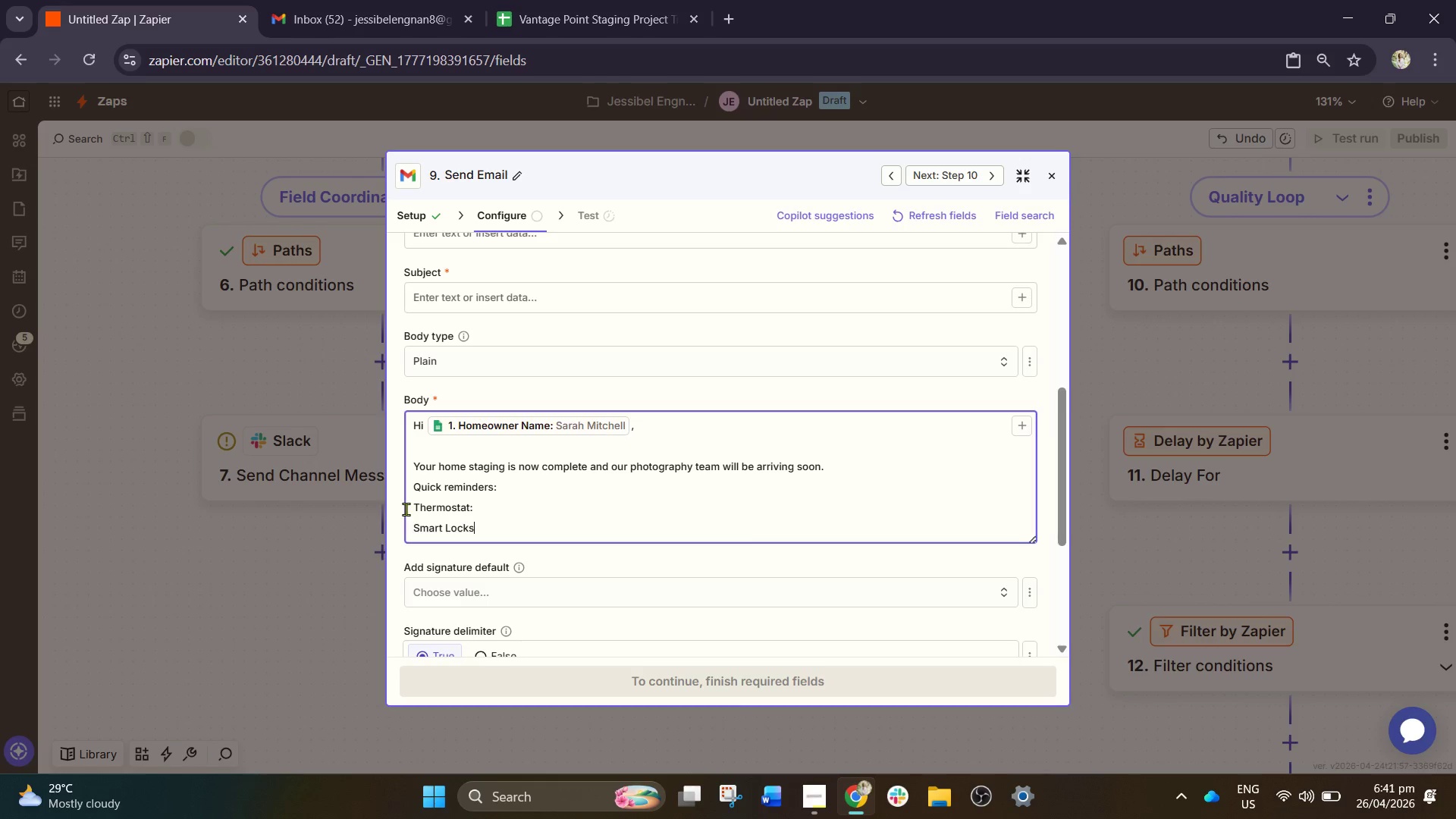 
key(Semicolon)
 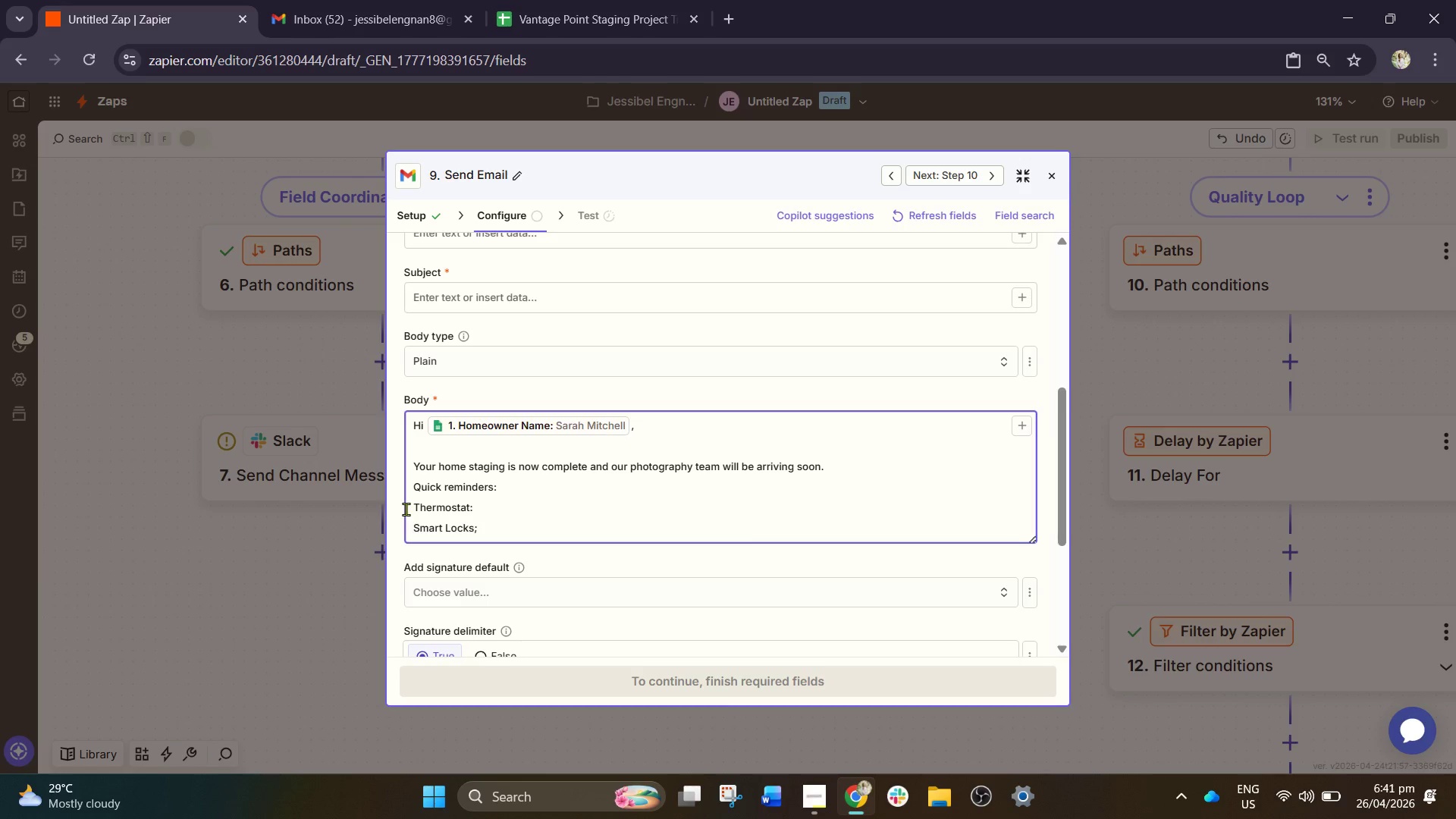 
key(Backspace)
 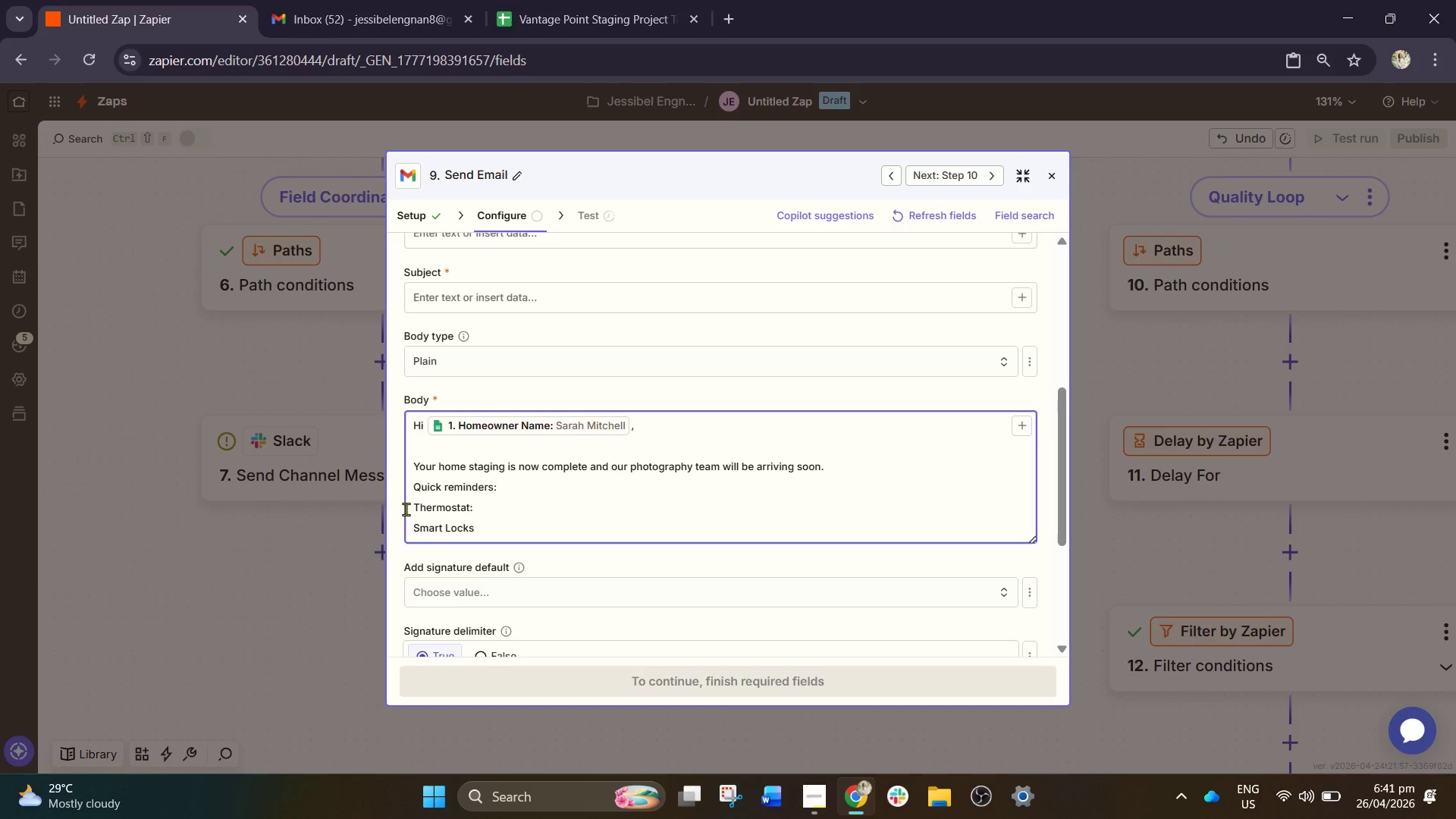 
key(Shift+Semicolon)
 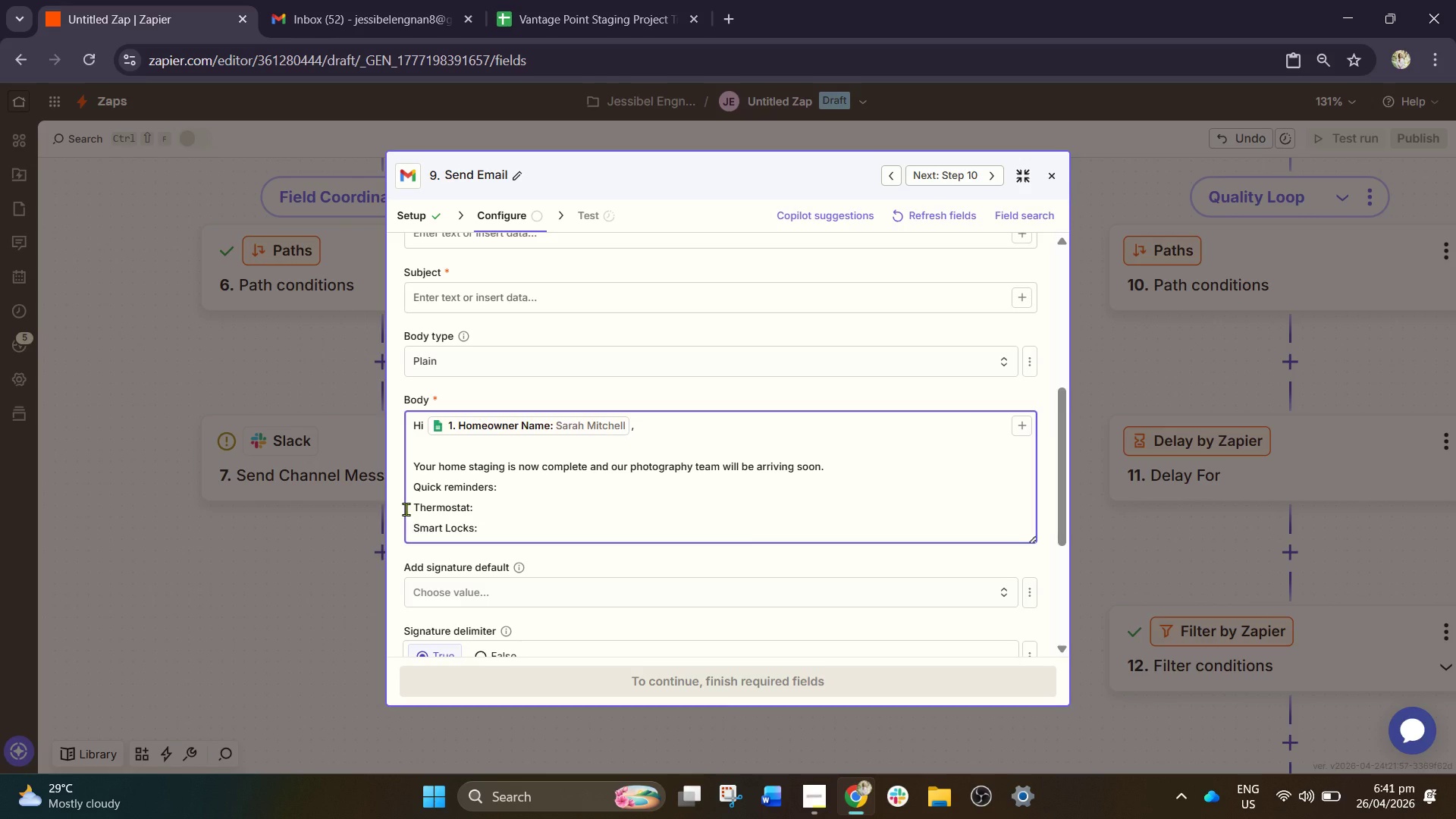 
key(Enter)
 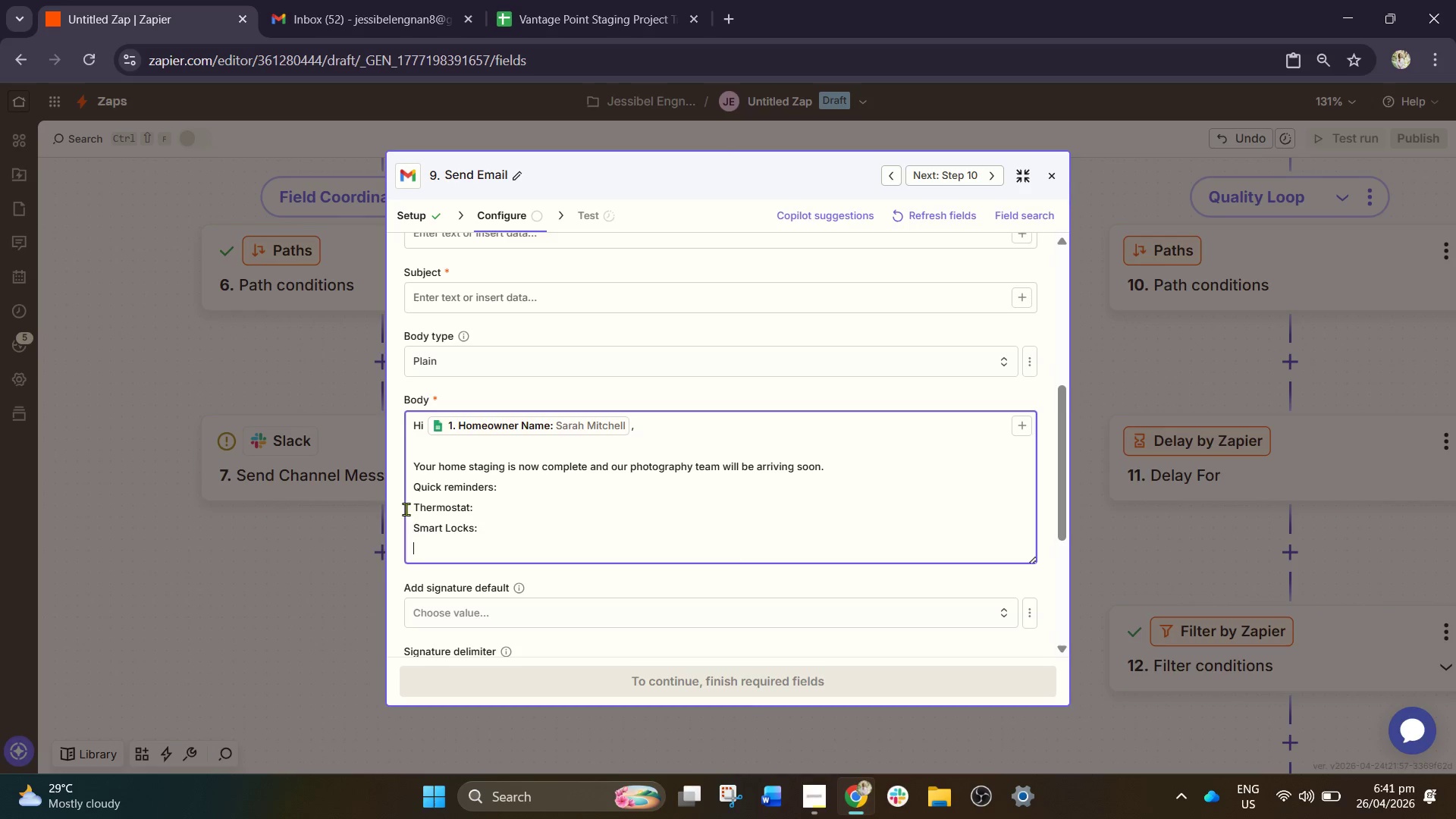 
type(Pet Safety )
key(Backspace)
type(;)
key(Backspace)
type(: )
 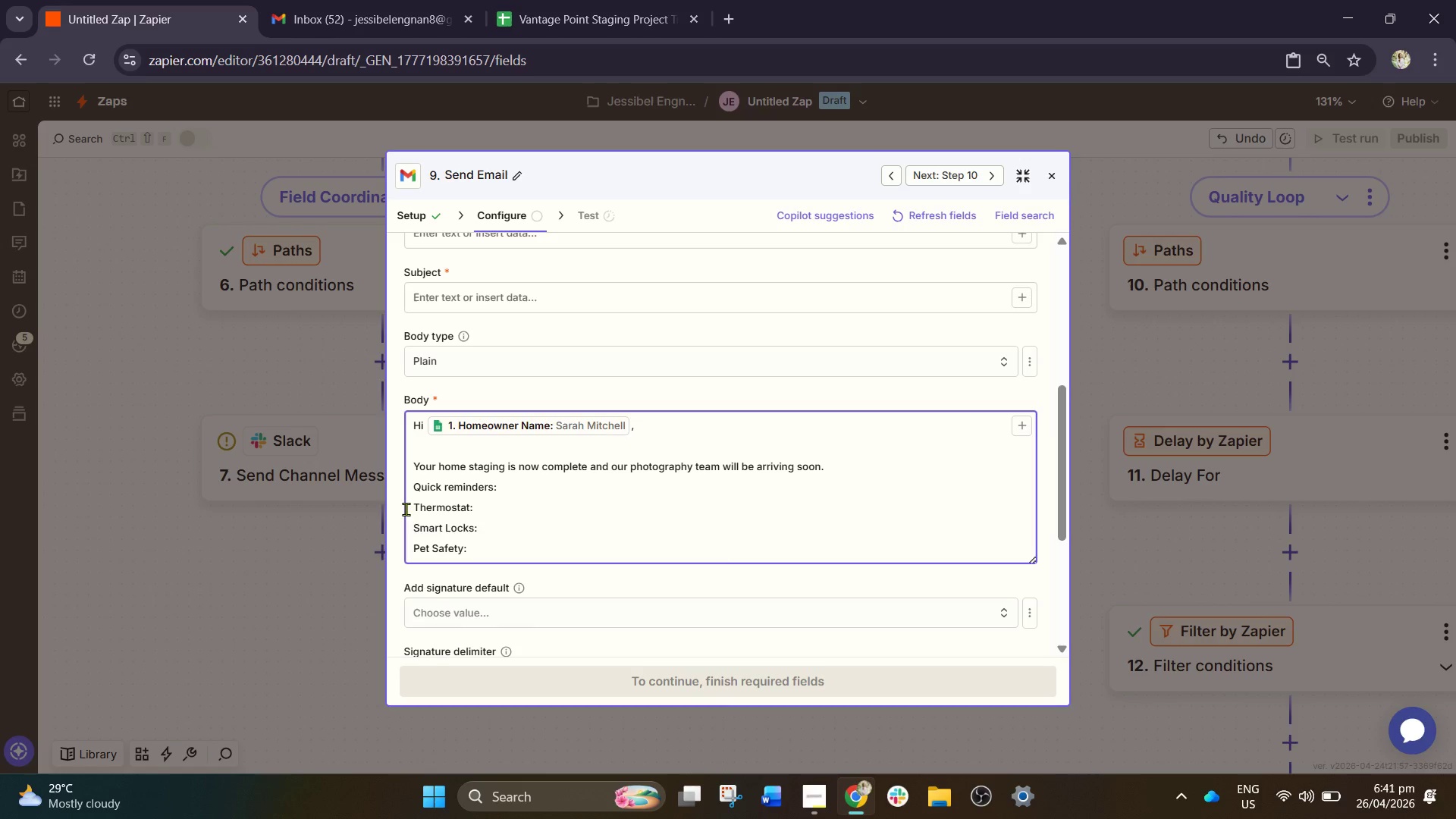 
hold_key(key=CapsLock, duration=0.73)
 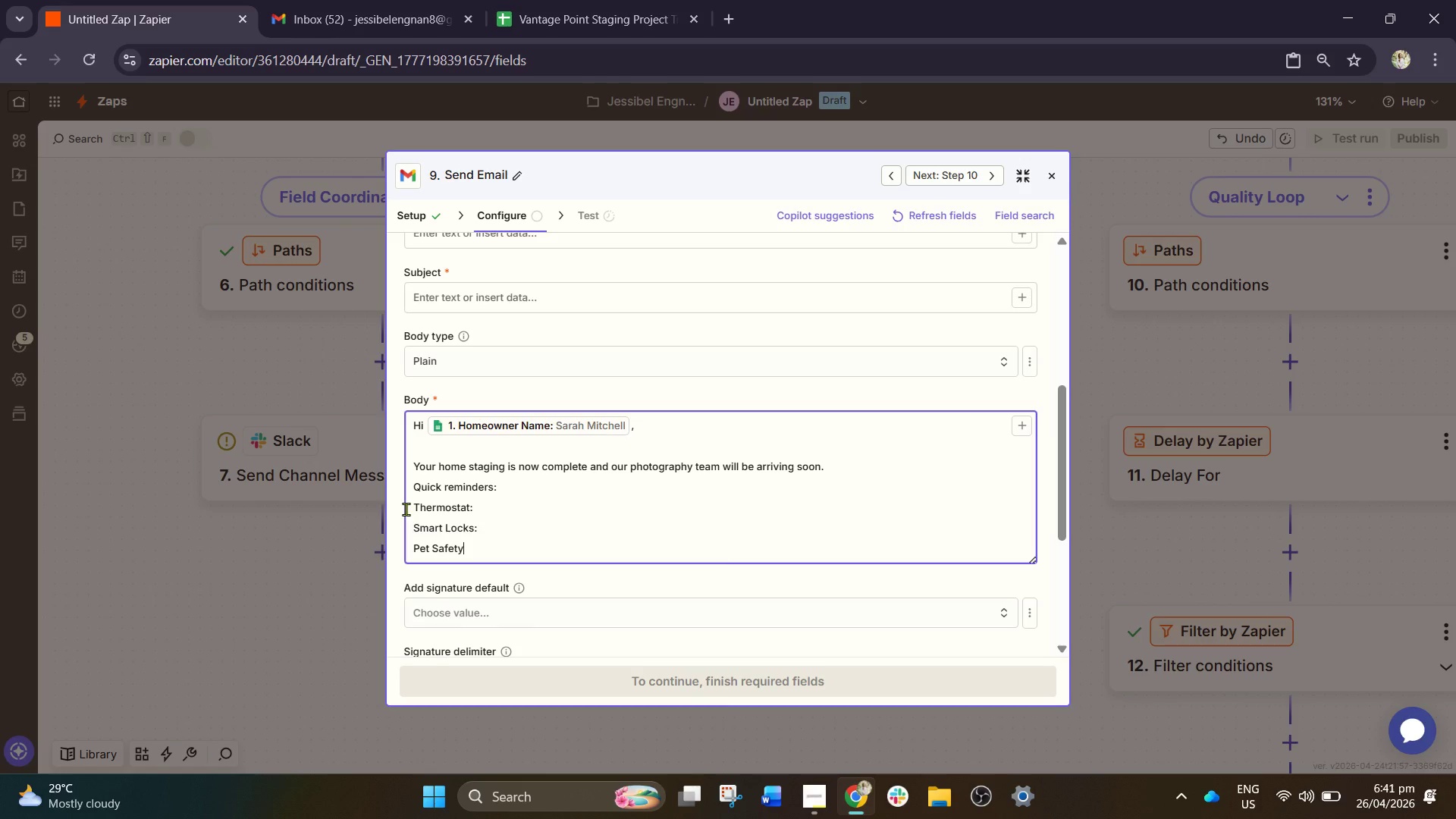 
key(Enter)
 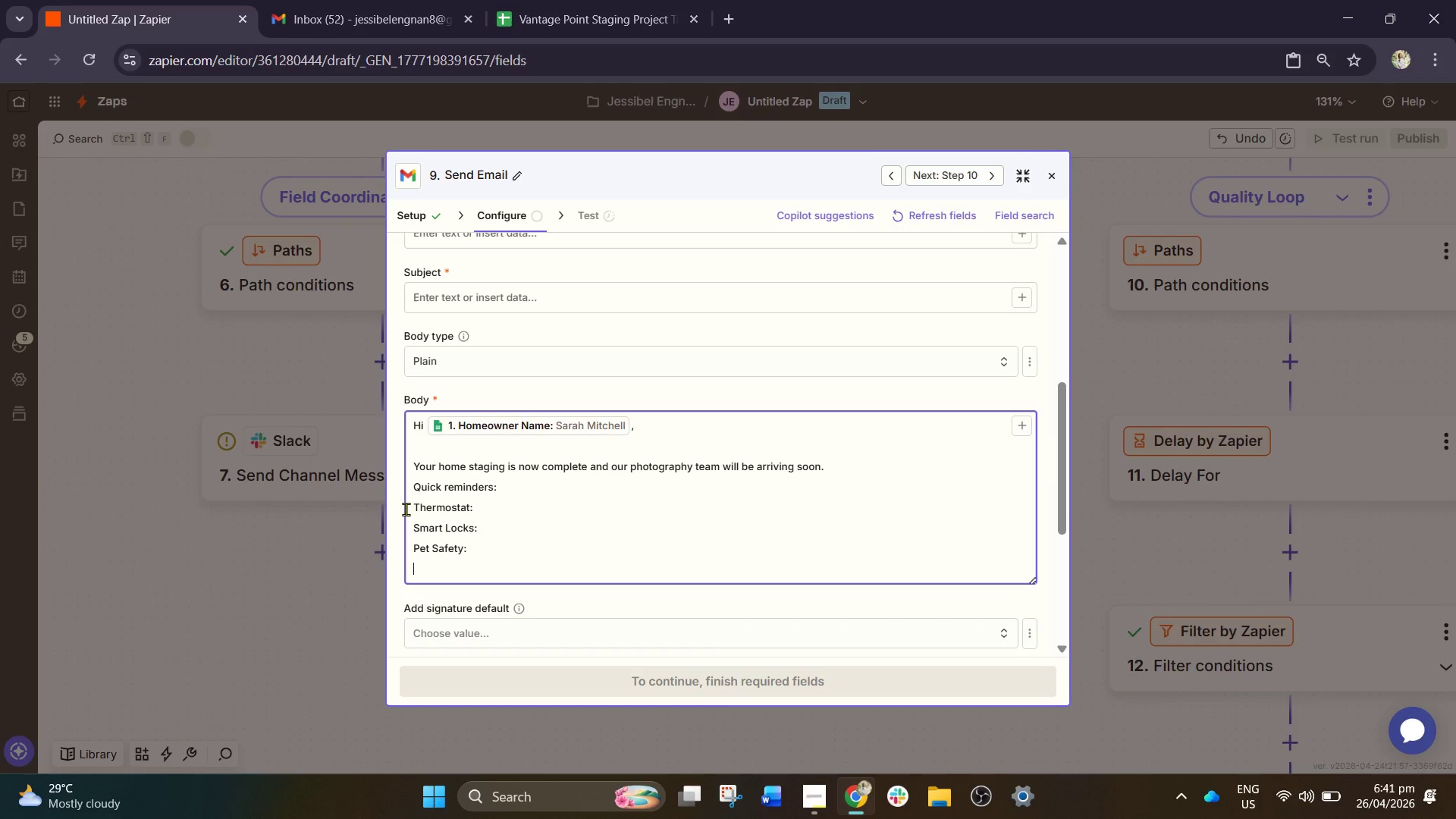 
type(Staging r)
key(Backspace)
type(Removal Date:)
 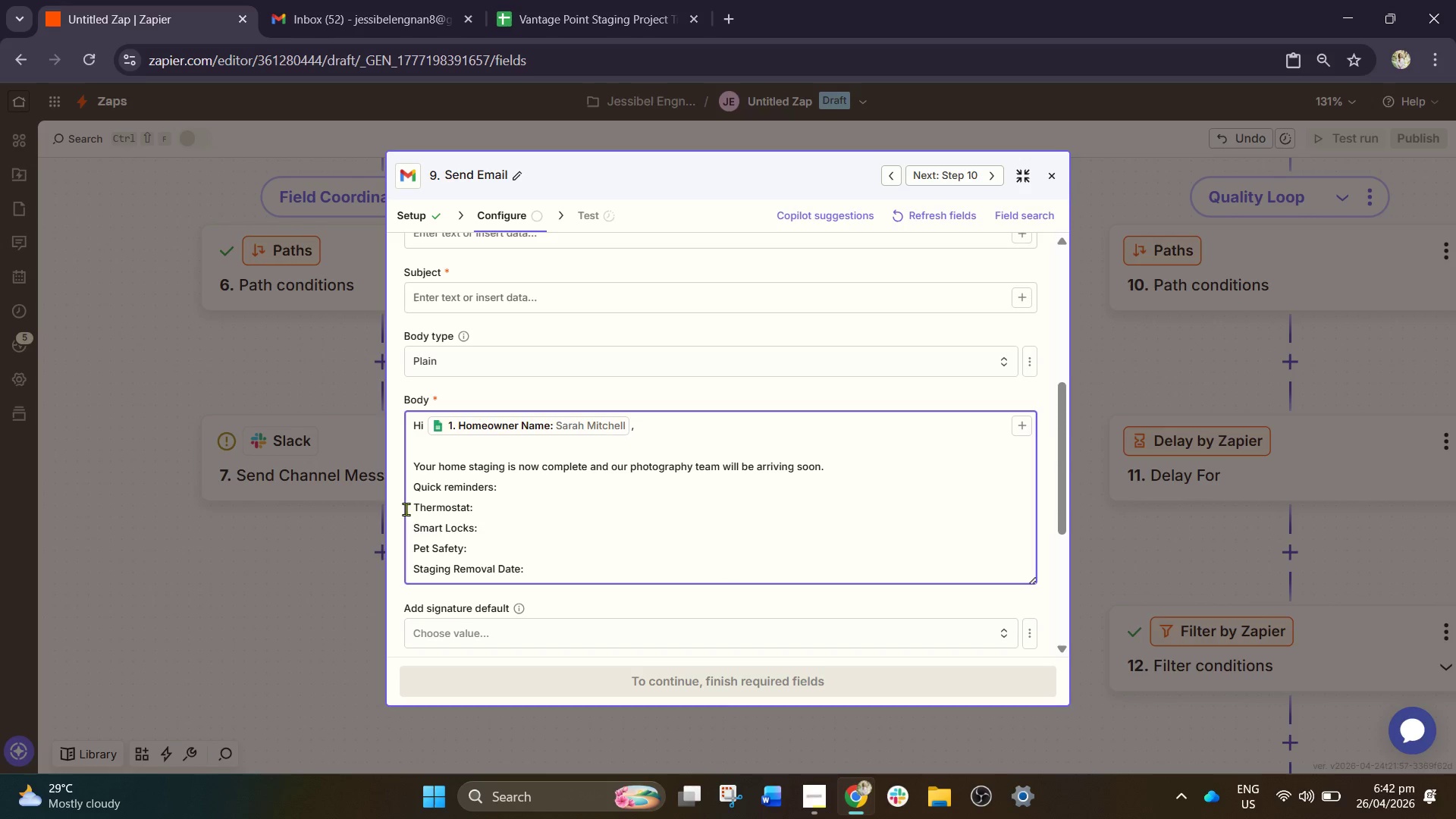 
key(Enter)
 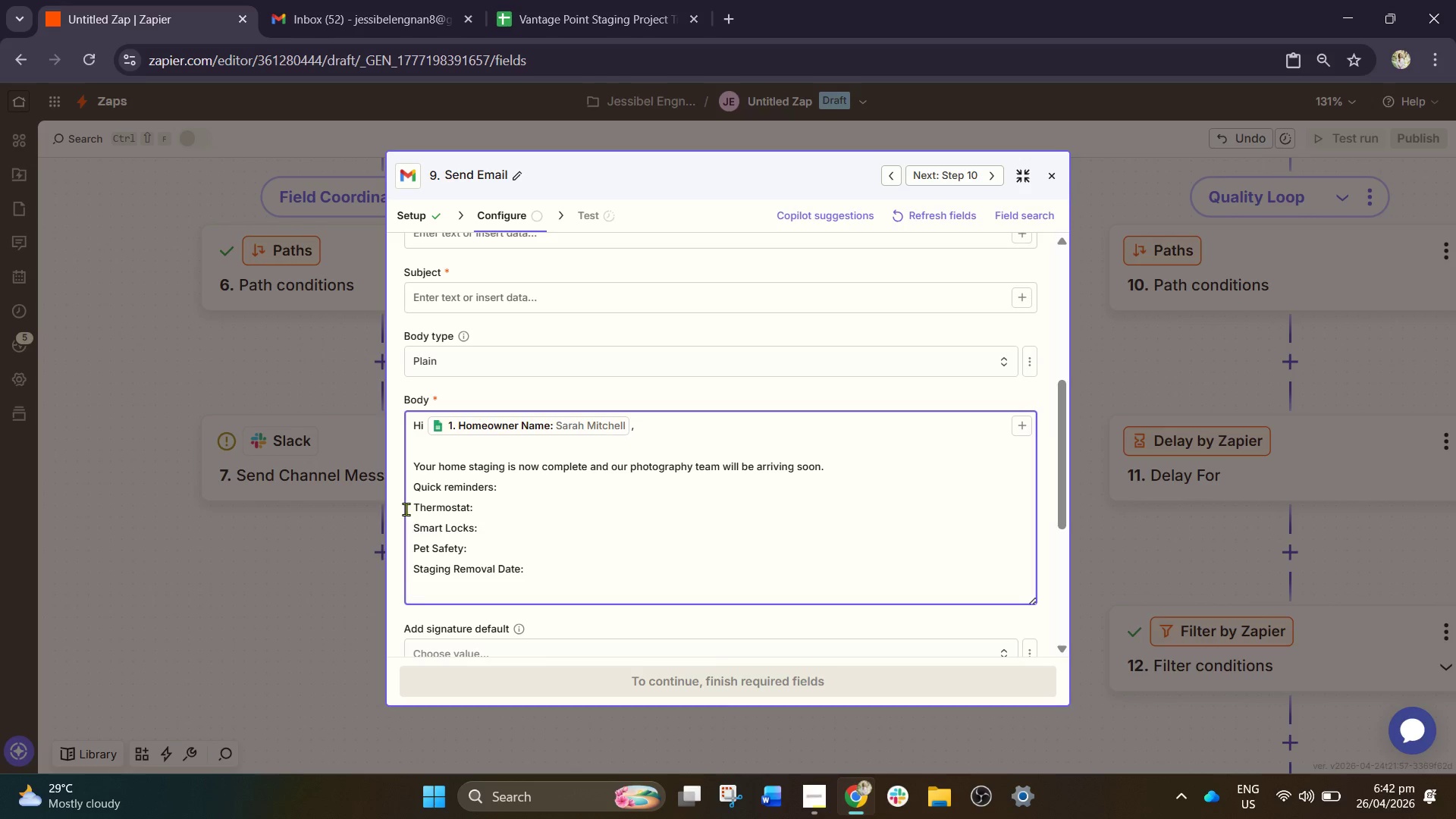 
key(Enter)
 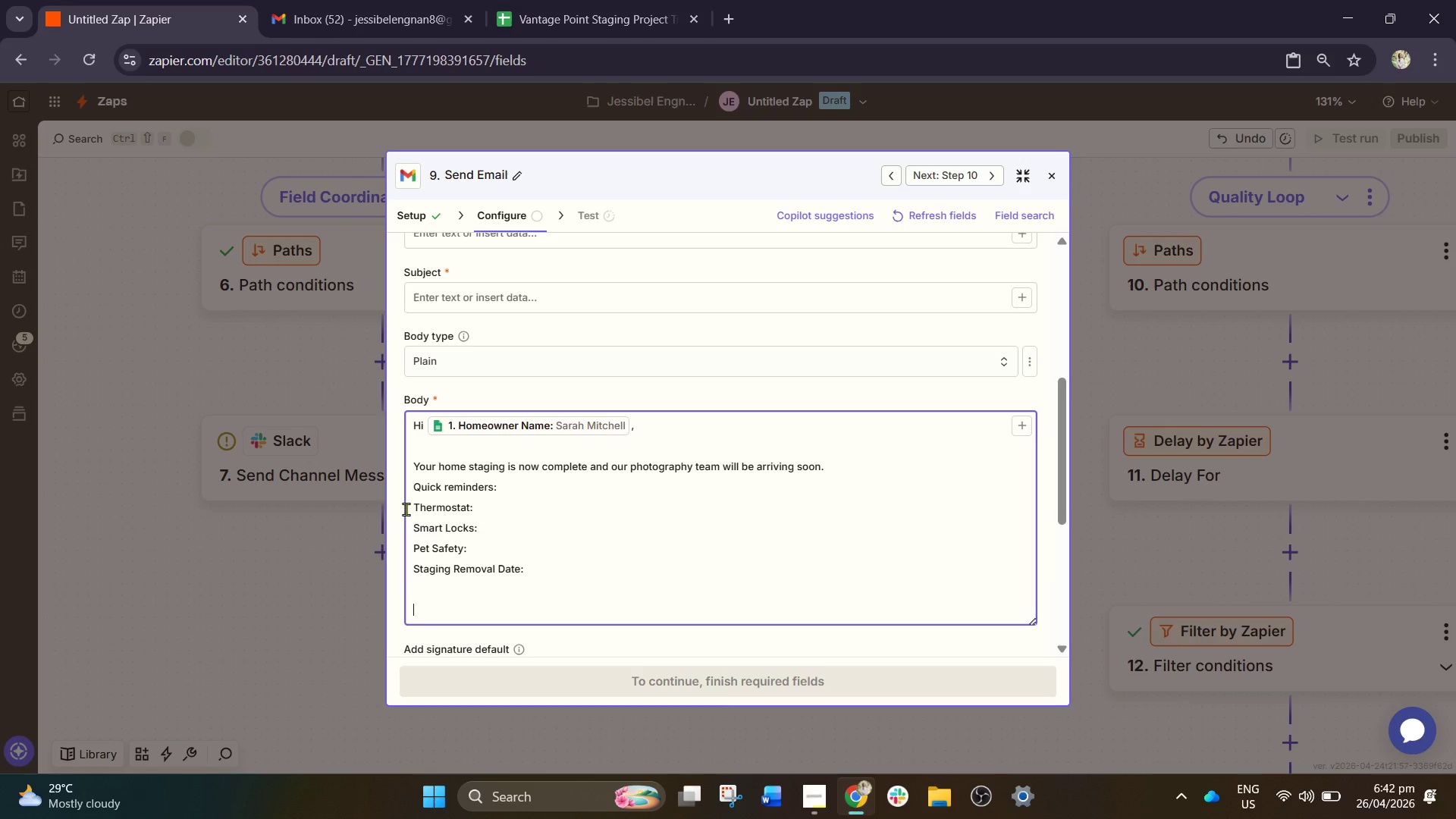 
type(Thankyou)
key(Backspace)
key(Backspace)
key(Backspace)
type( you for trusting Vantage poi)
key(Backspace)
key(Backspace)
key(Backspace)
type(Point )
 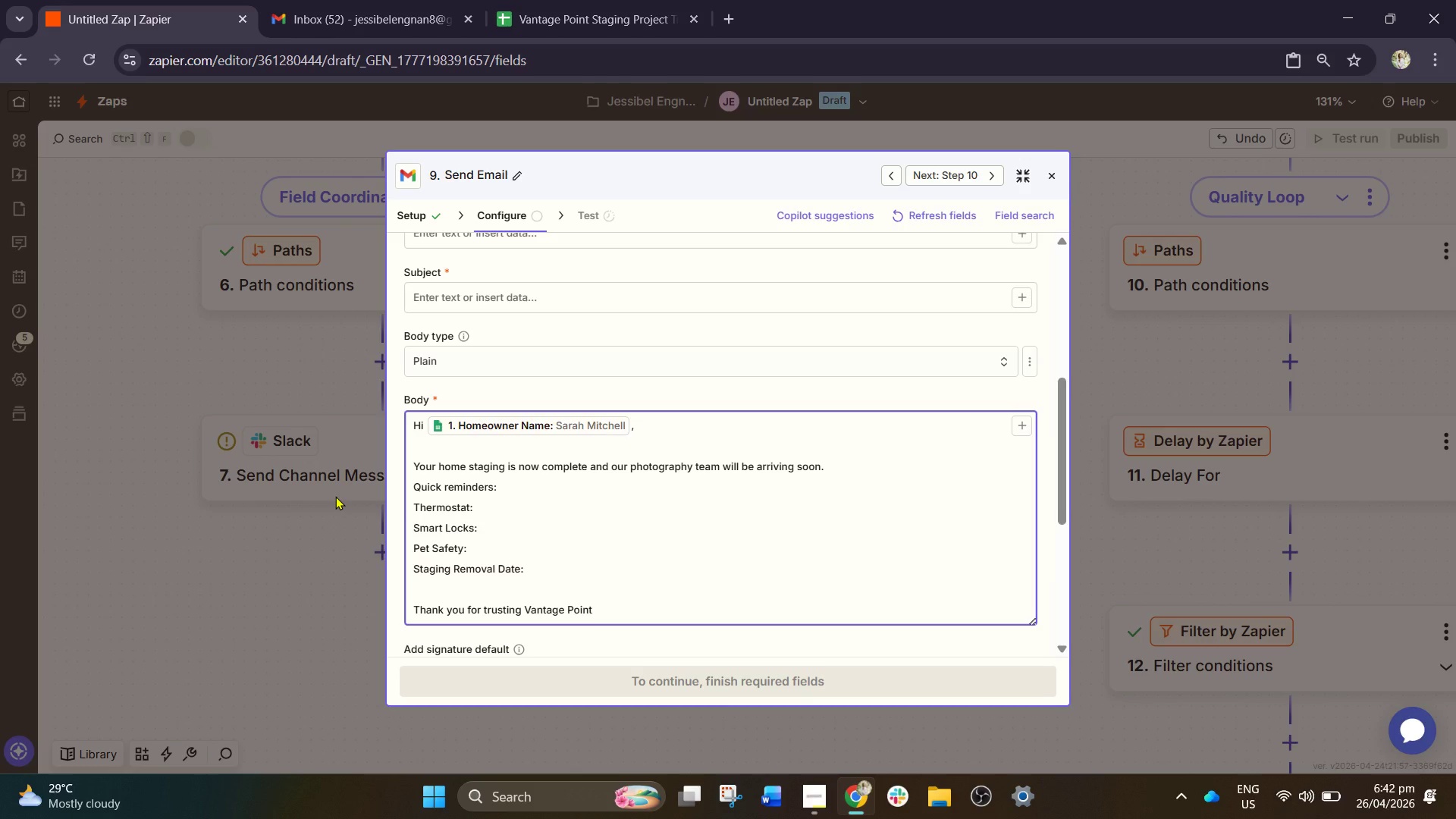 
type(STA)
key(Backspace)
key(Backspace)
type(taging )
 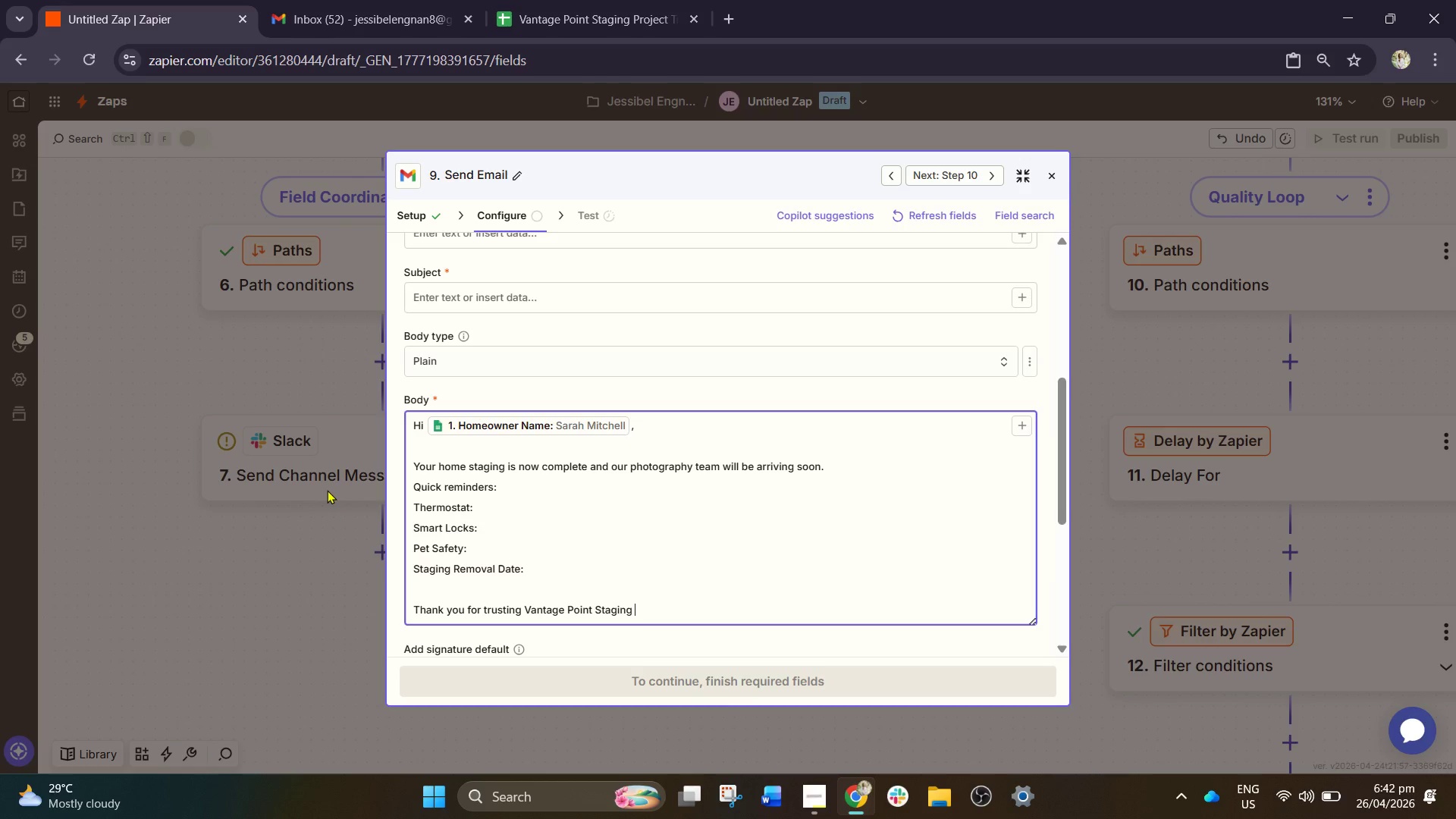 
wait(6.31)
 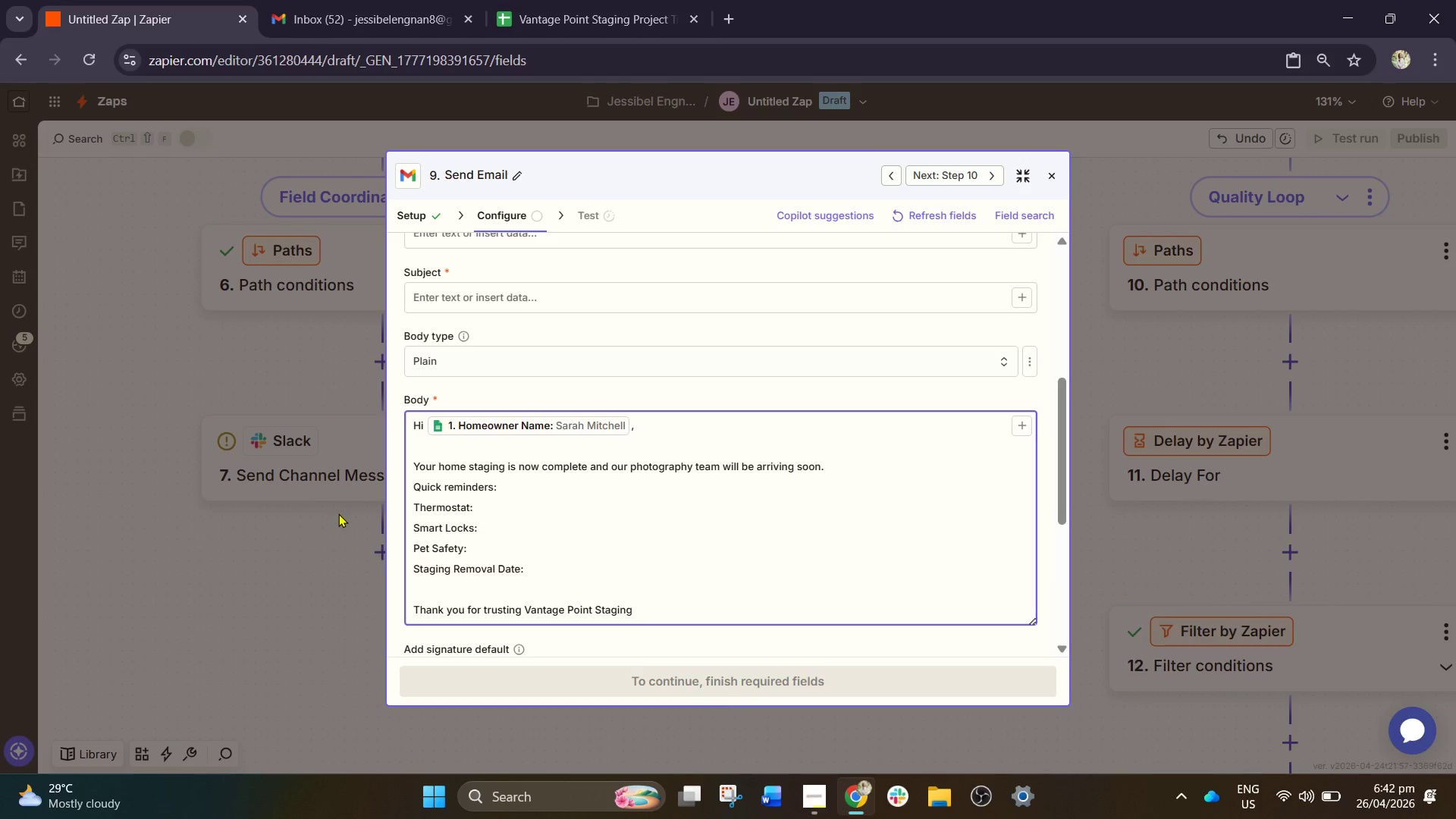 
type(& Lens.)
 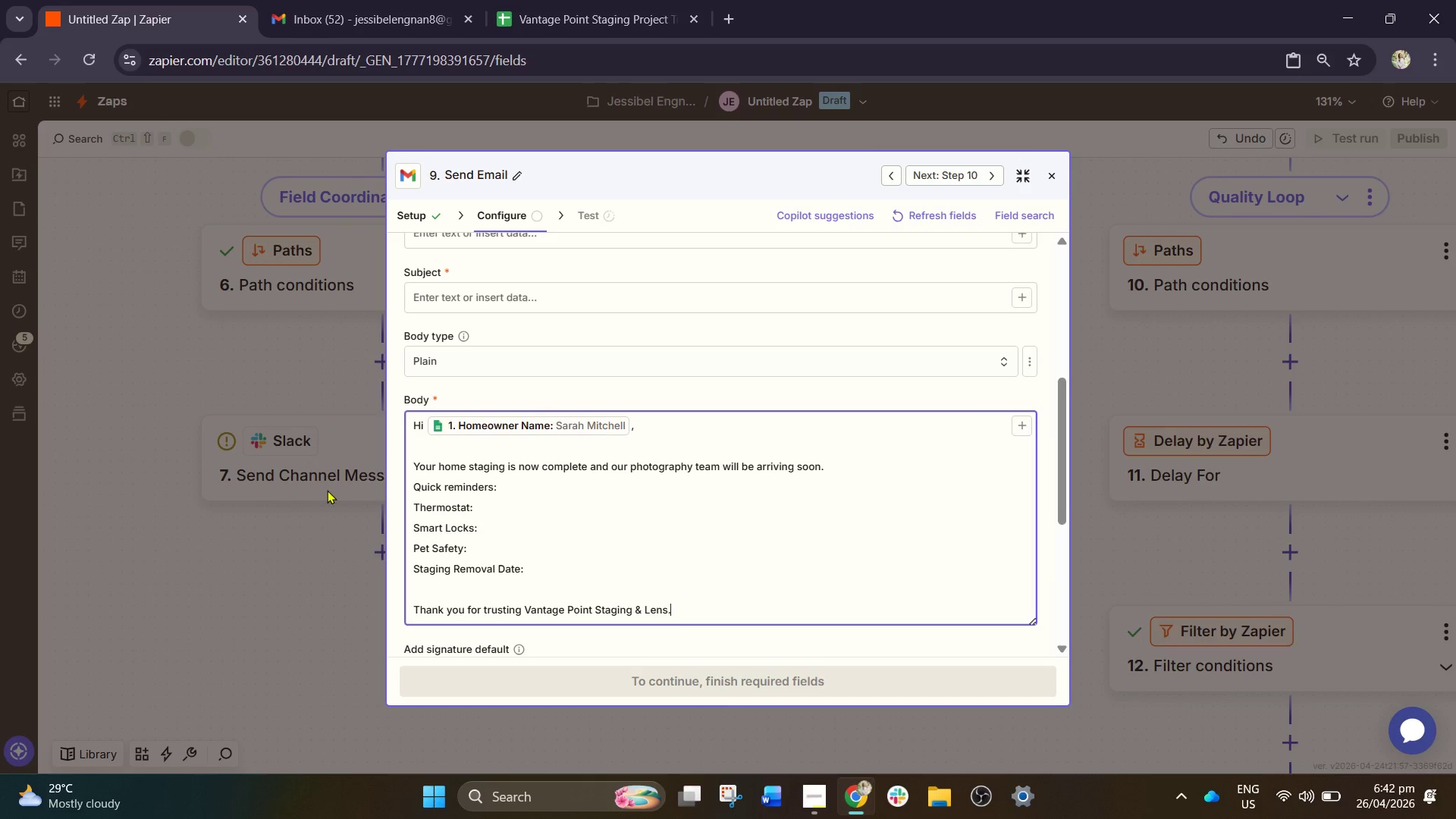 
key(Enter)
 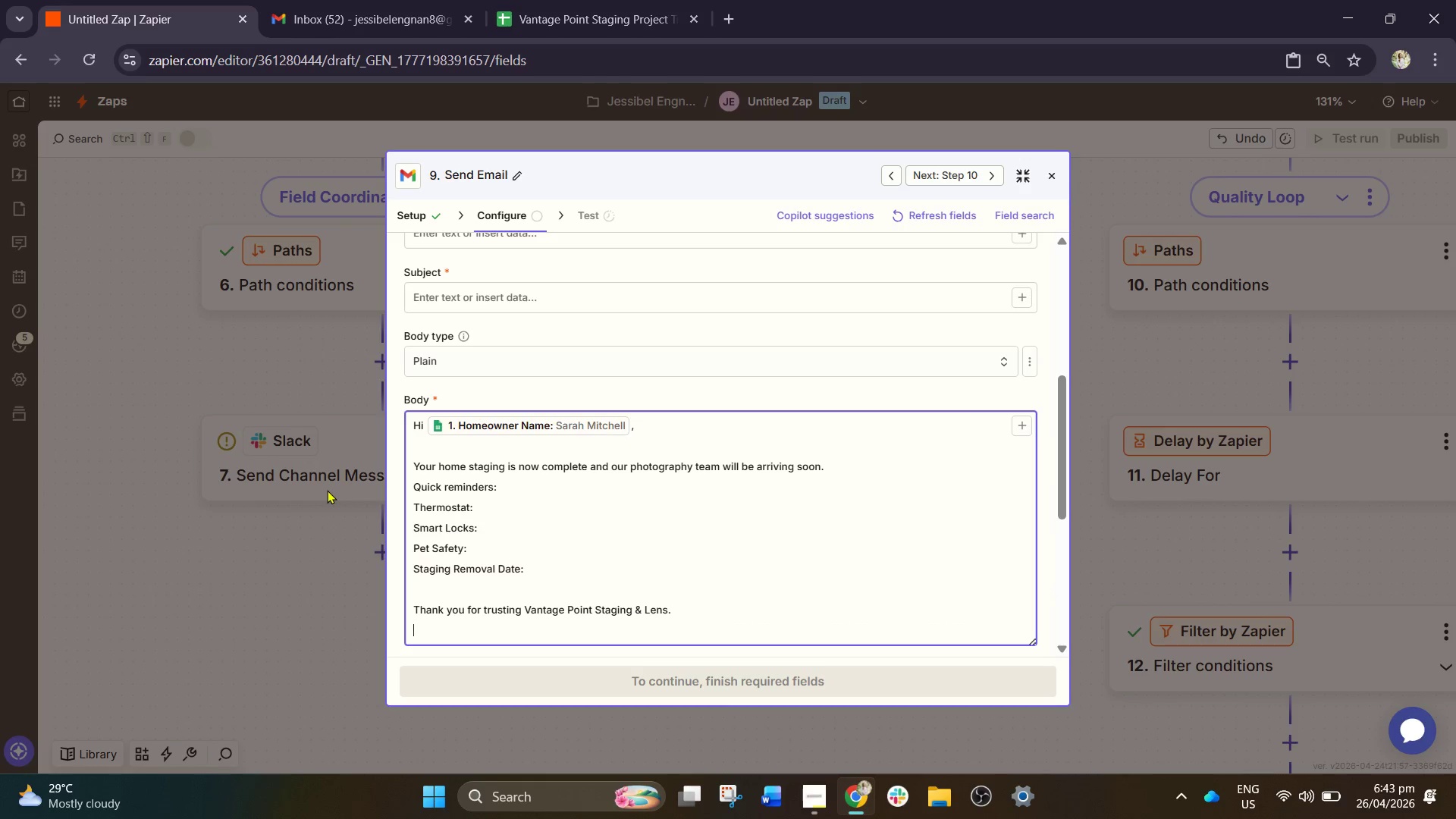 
key(Enter)
 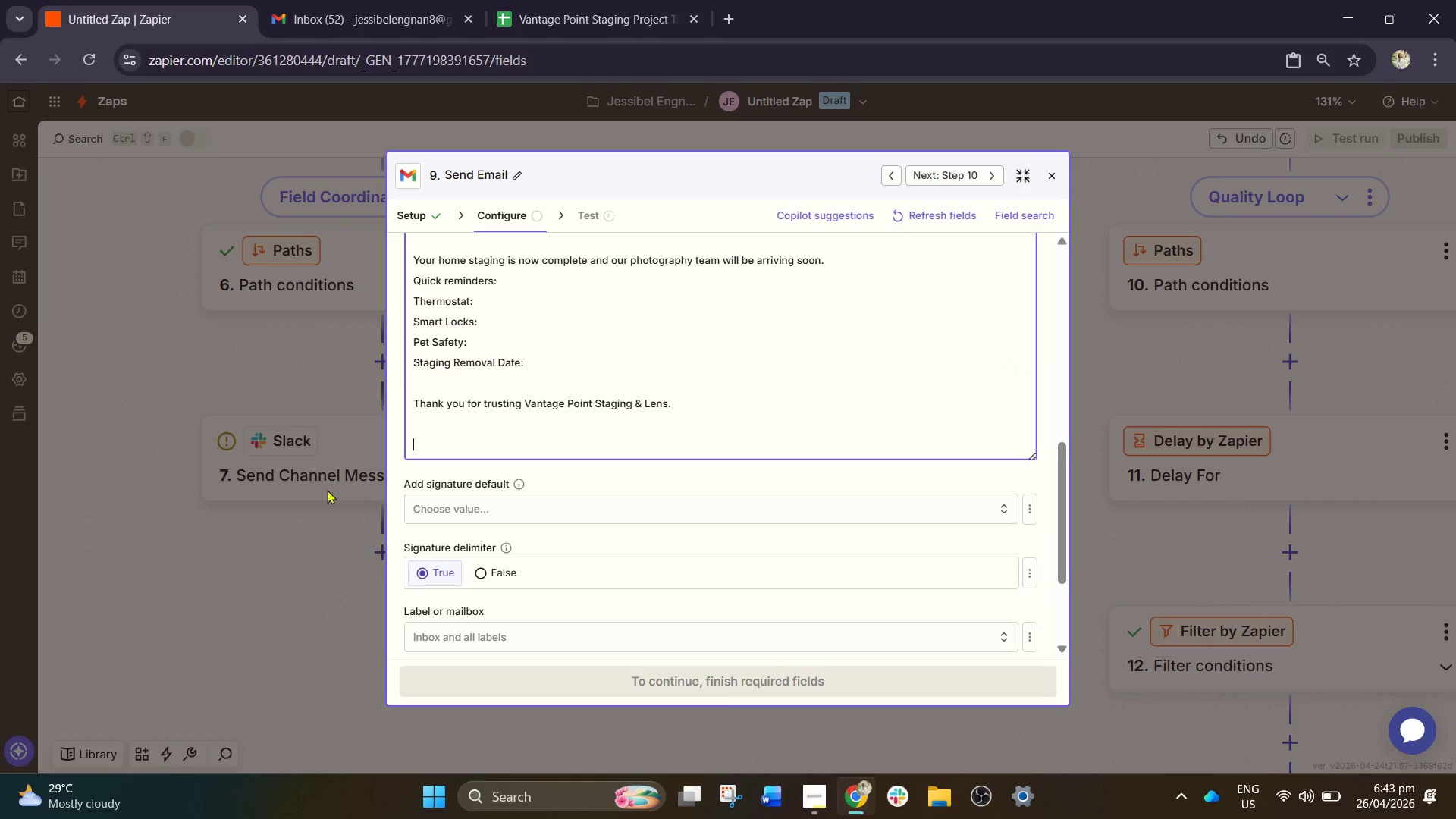 
type(Warmly<)
key(Backspace)
type(,)
 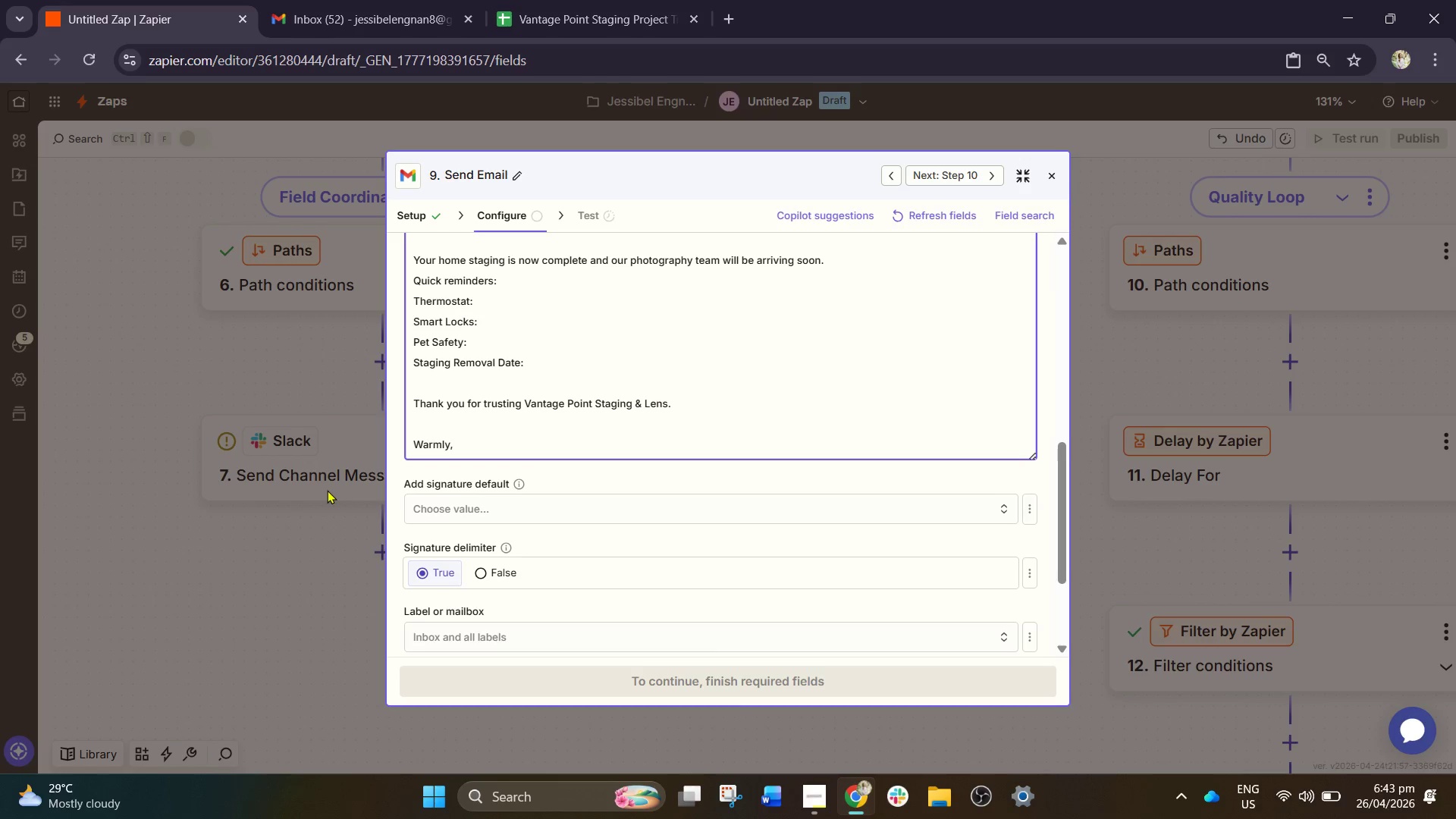 
key(Enter)
 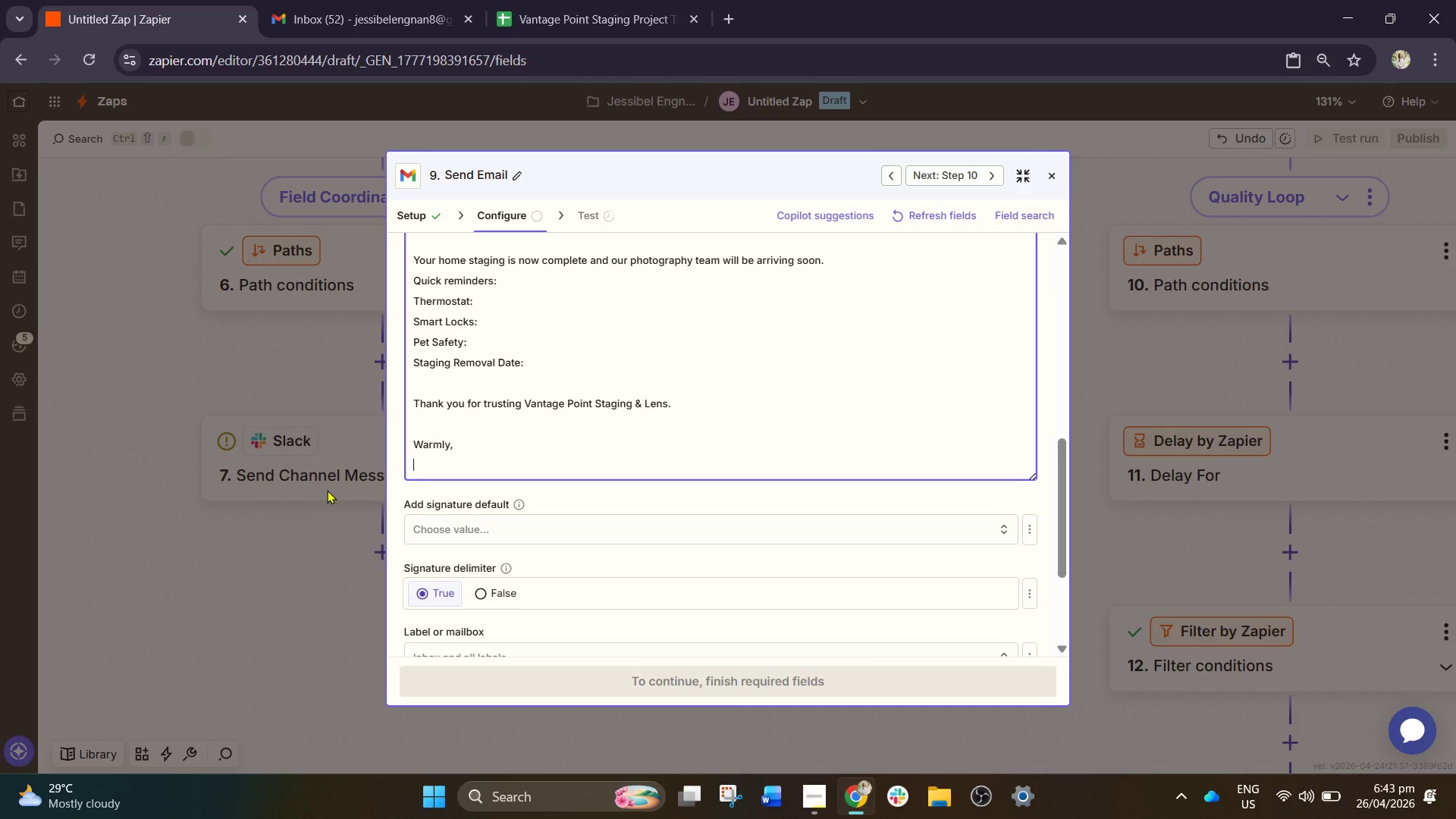 
type(P)
key(Backspace)
type(Operations)
 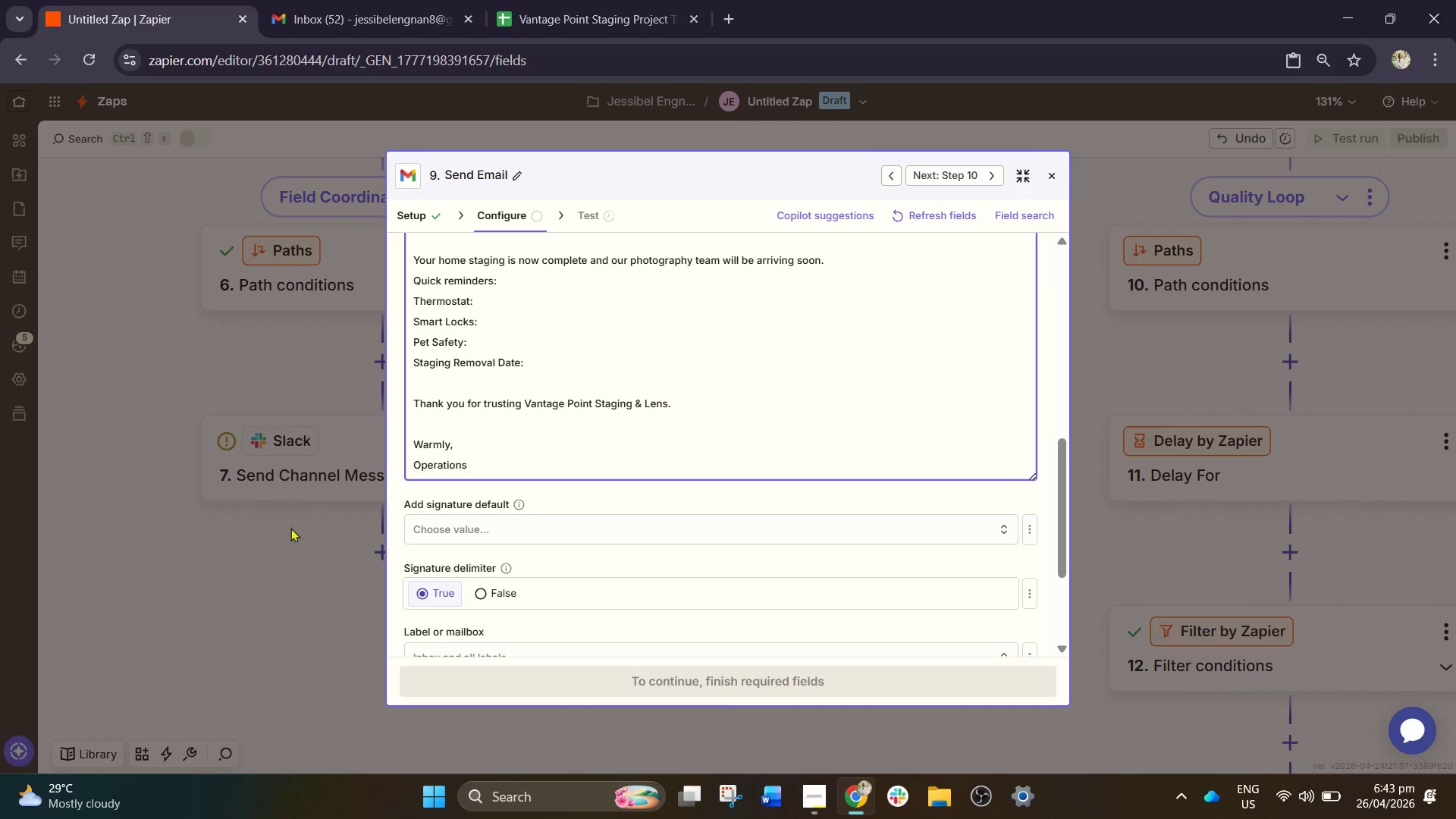 
type( Team)
 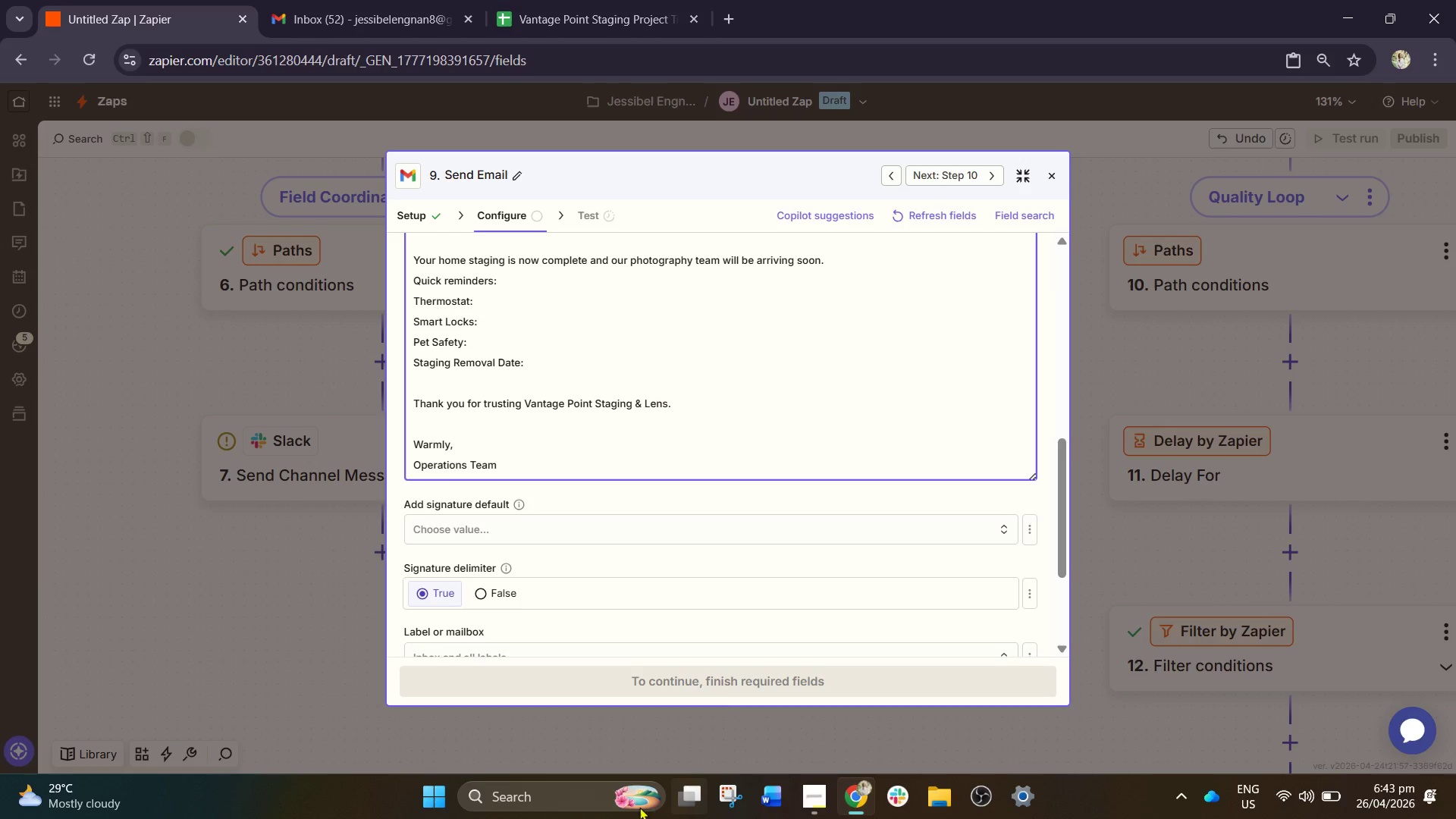 
scroll: coordinate [550, 447], scroll_direction: up, amount: 2.0
 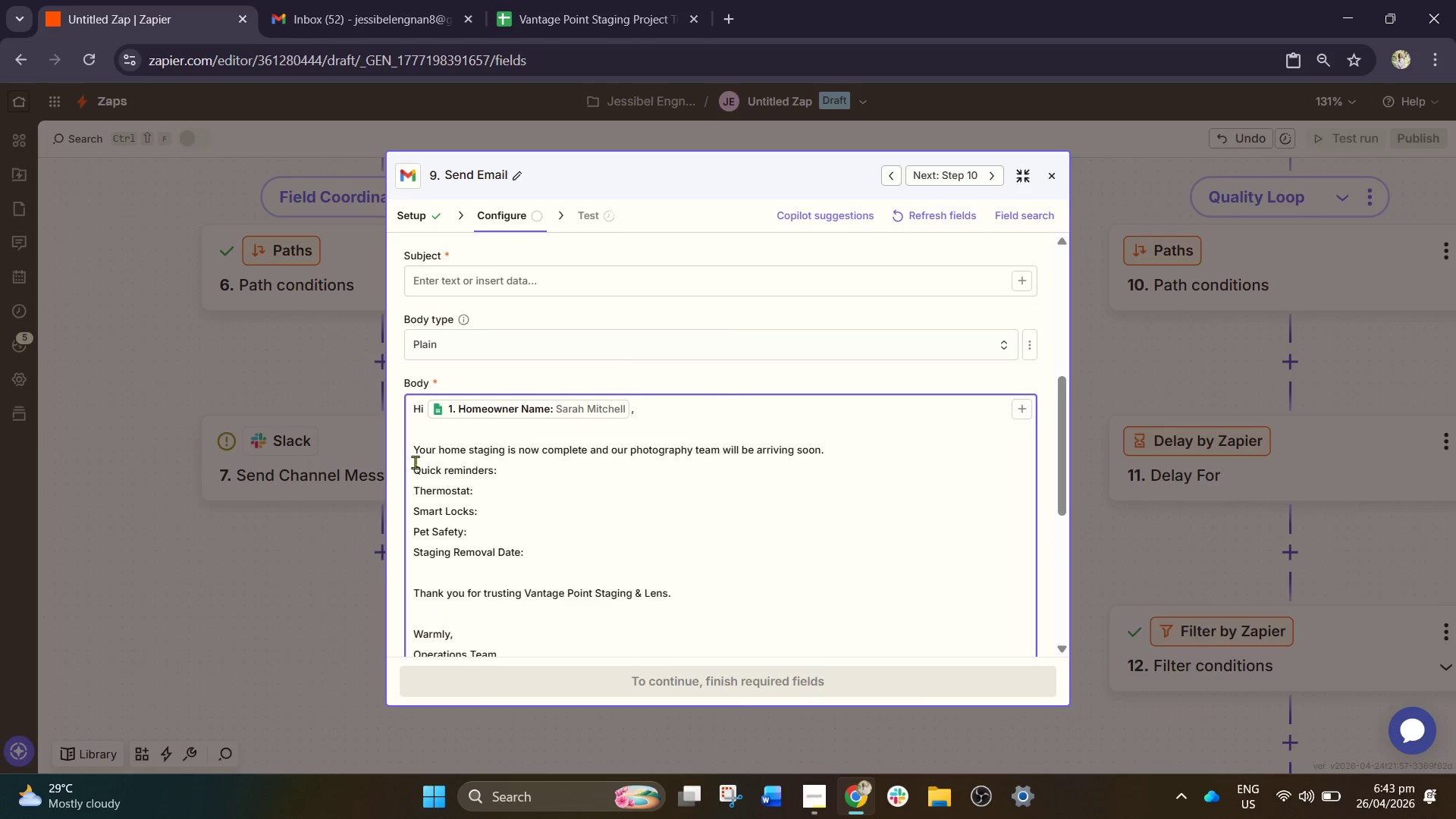 
wait(5.9)
 